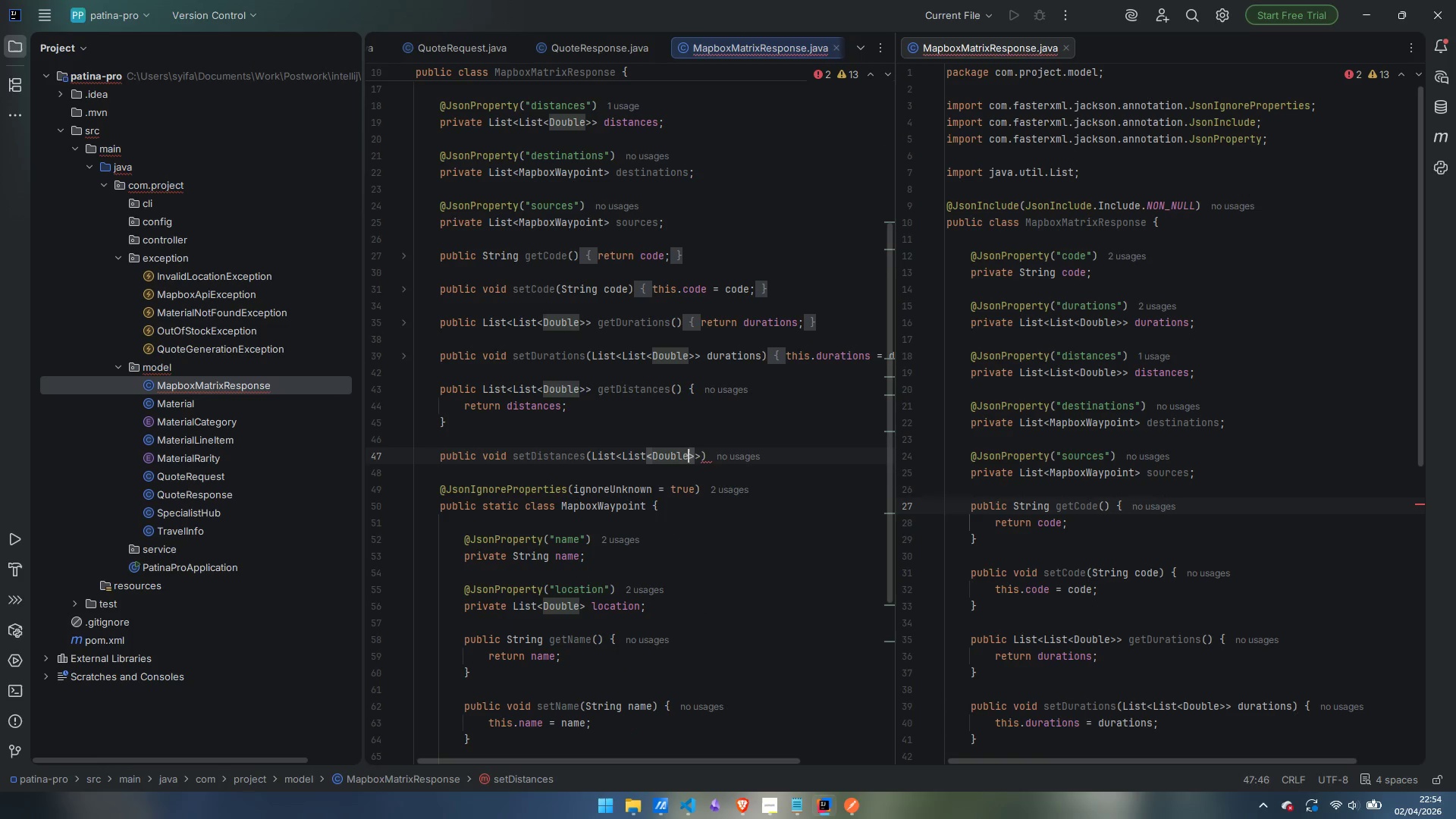 
key(ArrowRight)
 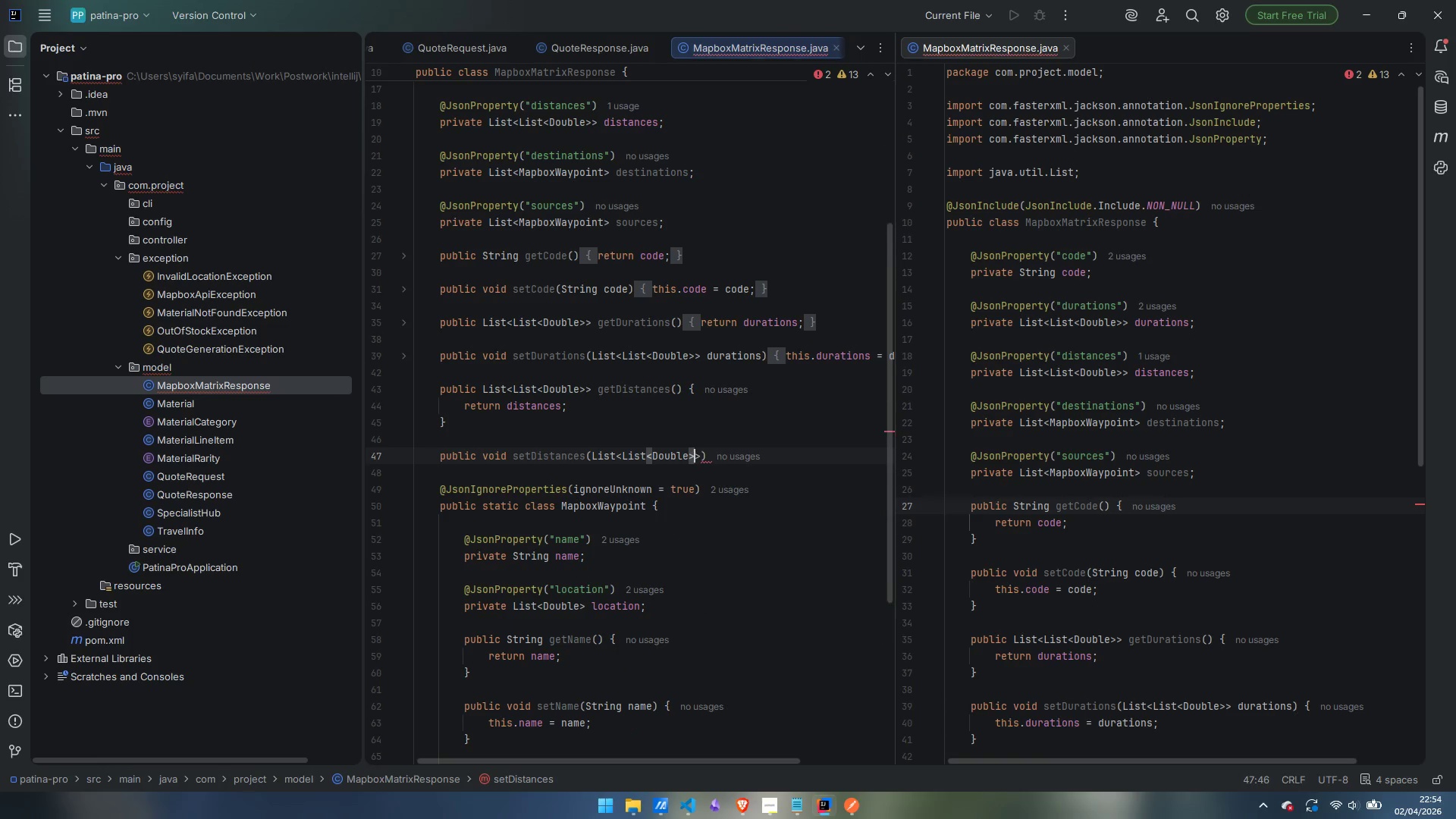 
key(ArrowRight)
 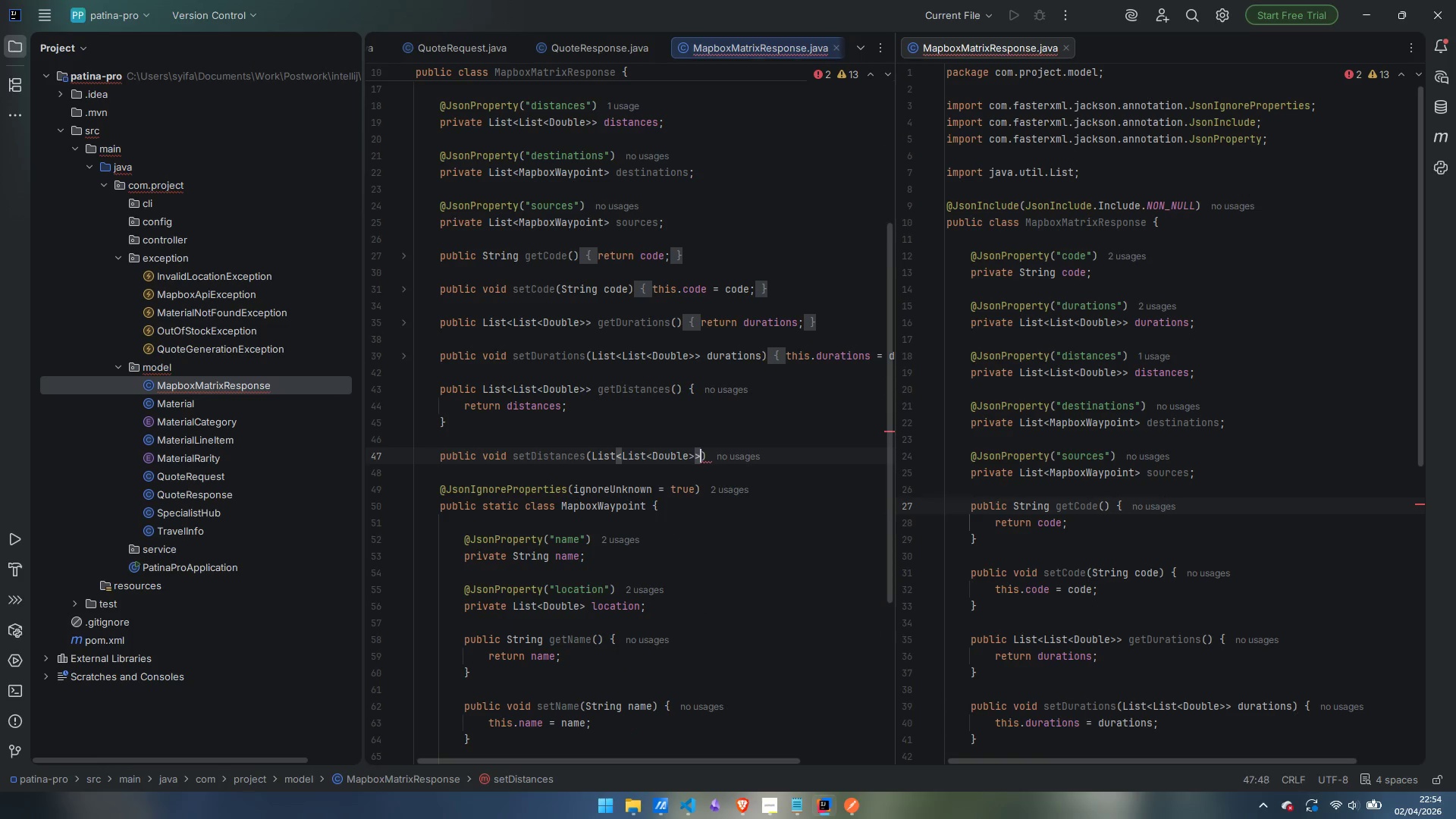 
type( distance)
 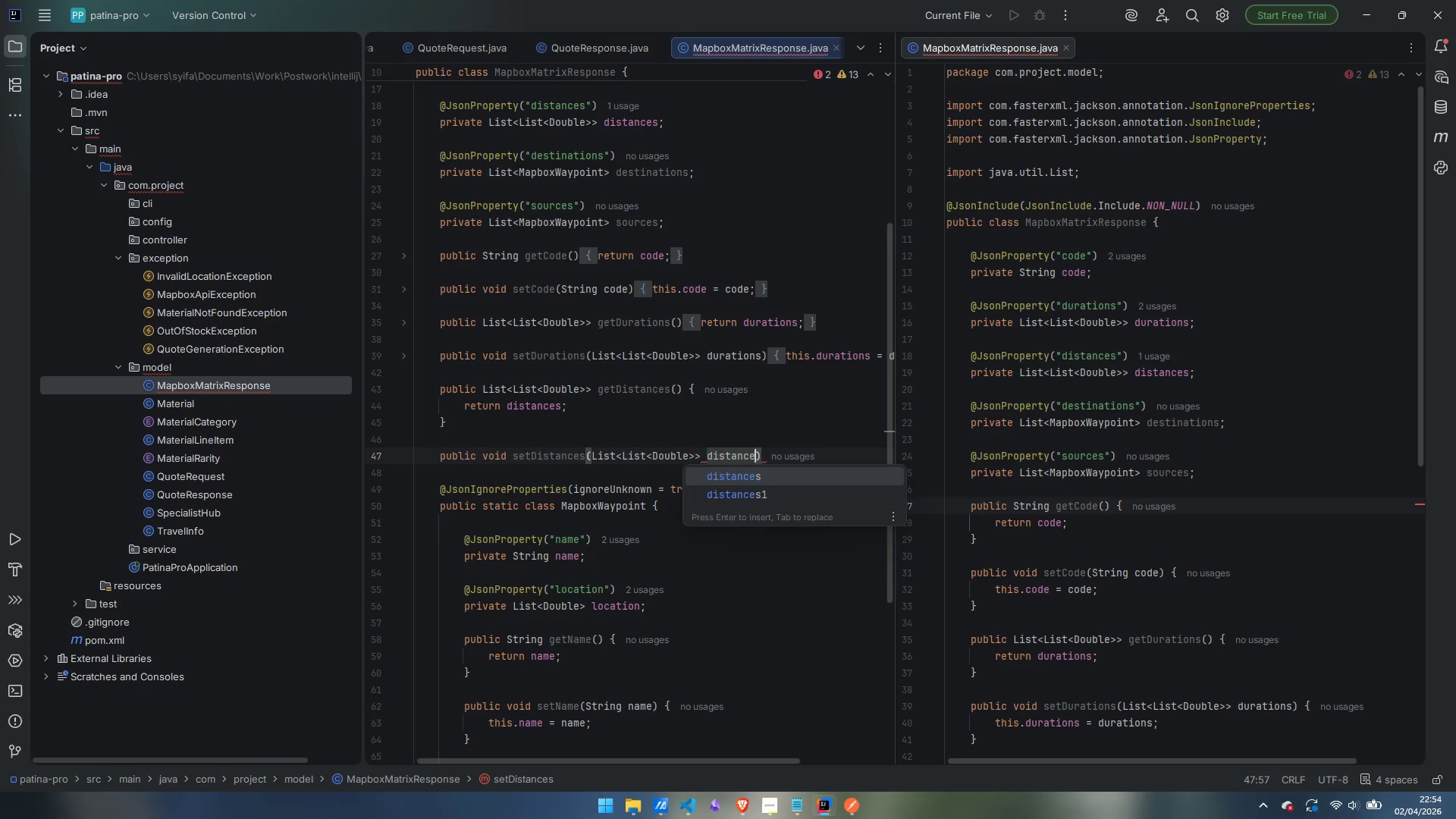 
key(ArrowRight)
 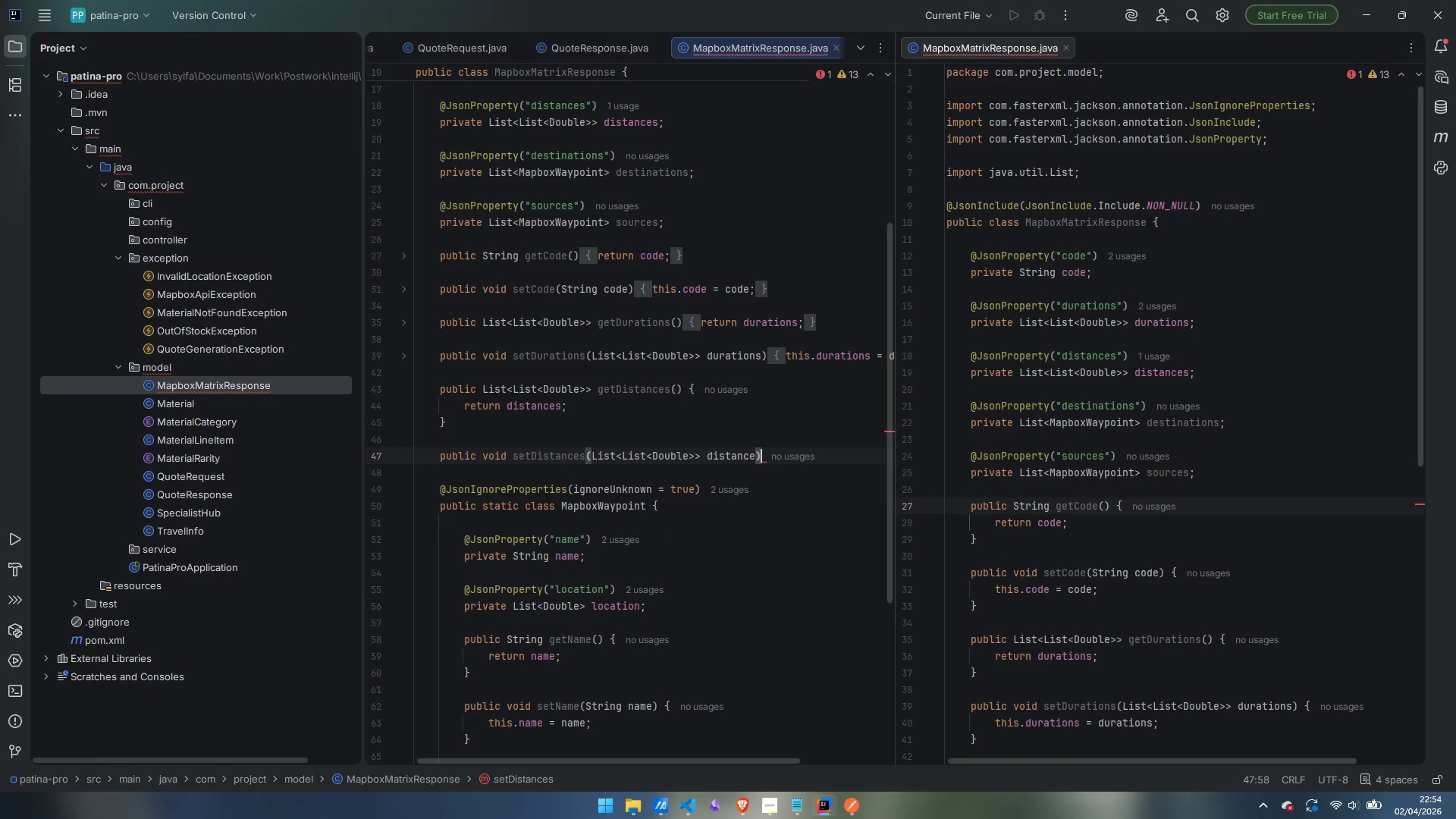 
key(Space)
 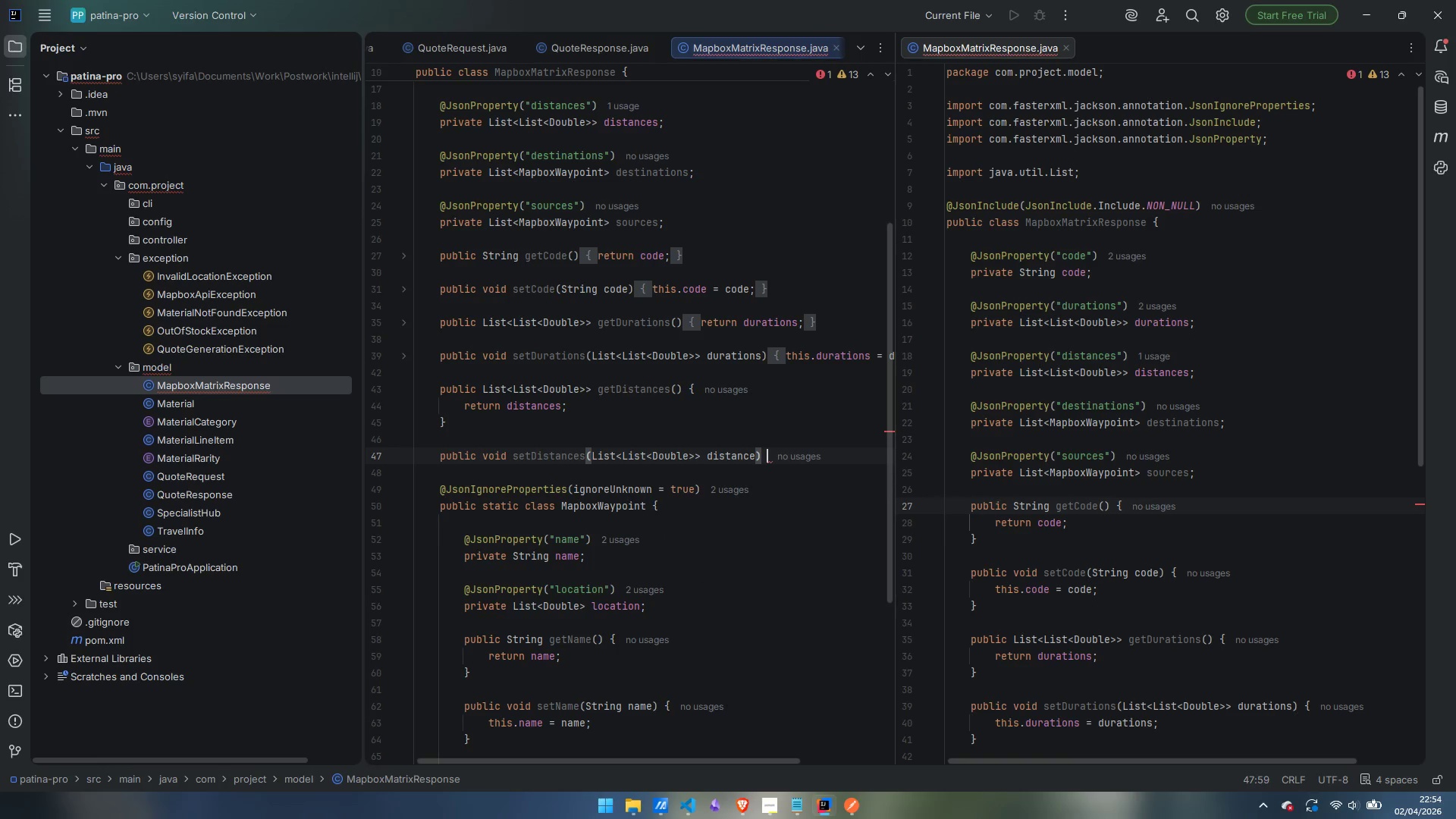 
key(Shift+BracketLeft)
 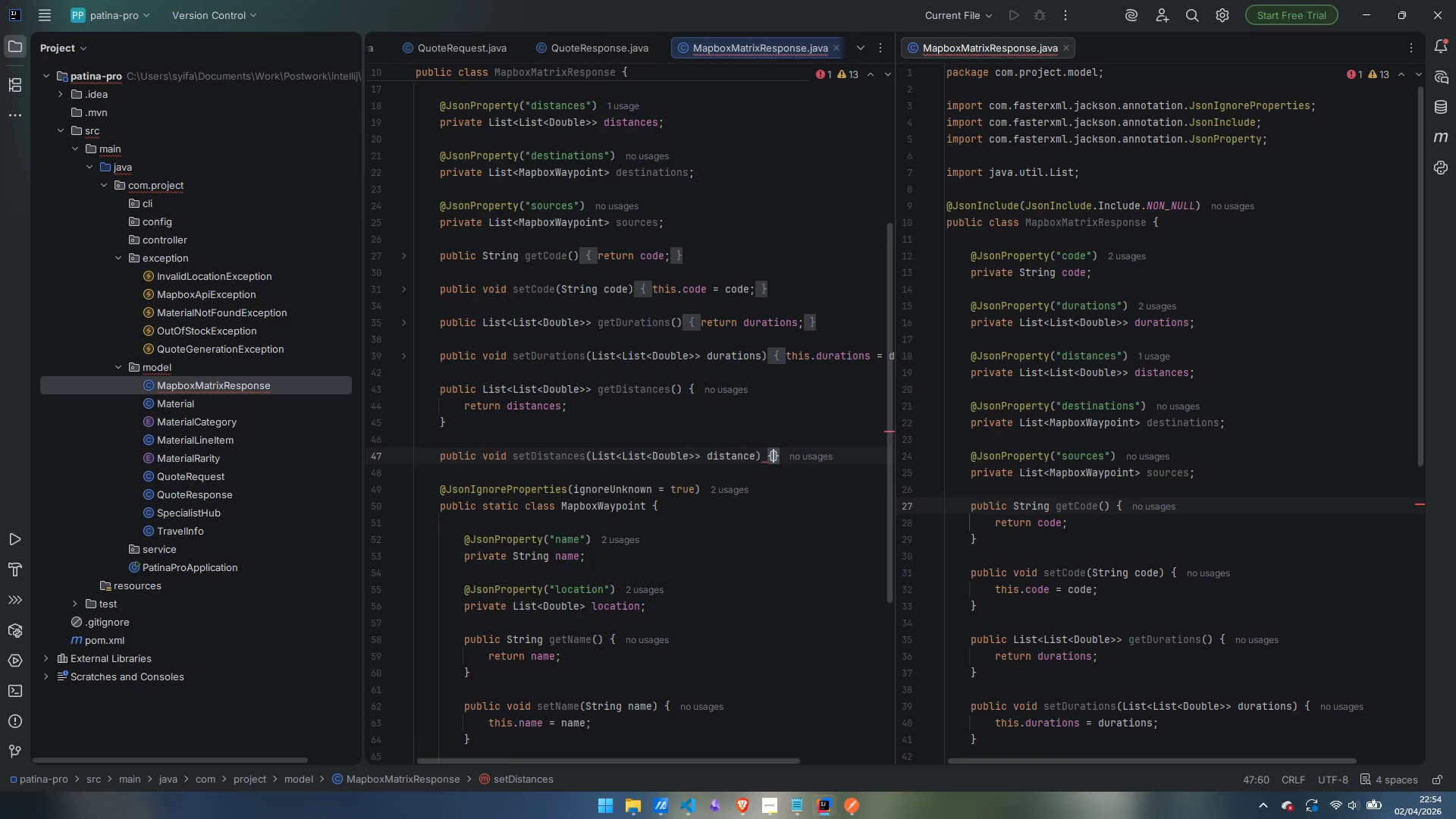 
key(Enter)
 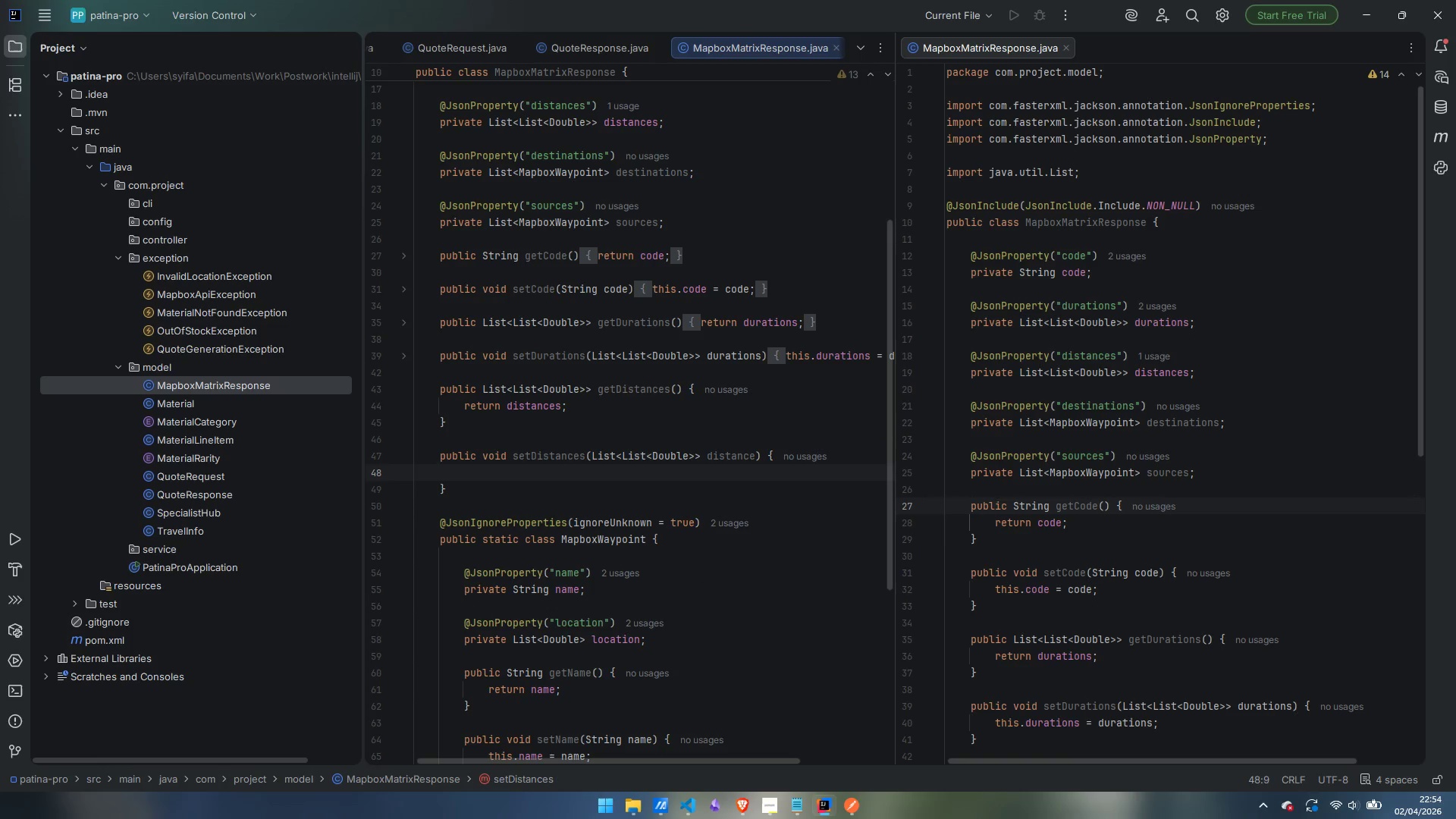 
type(this.distance = )
 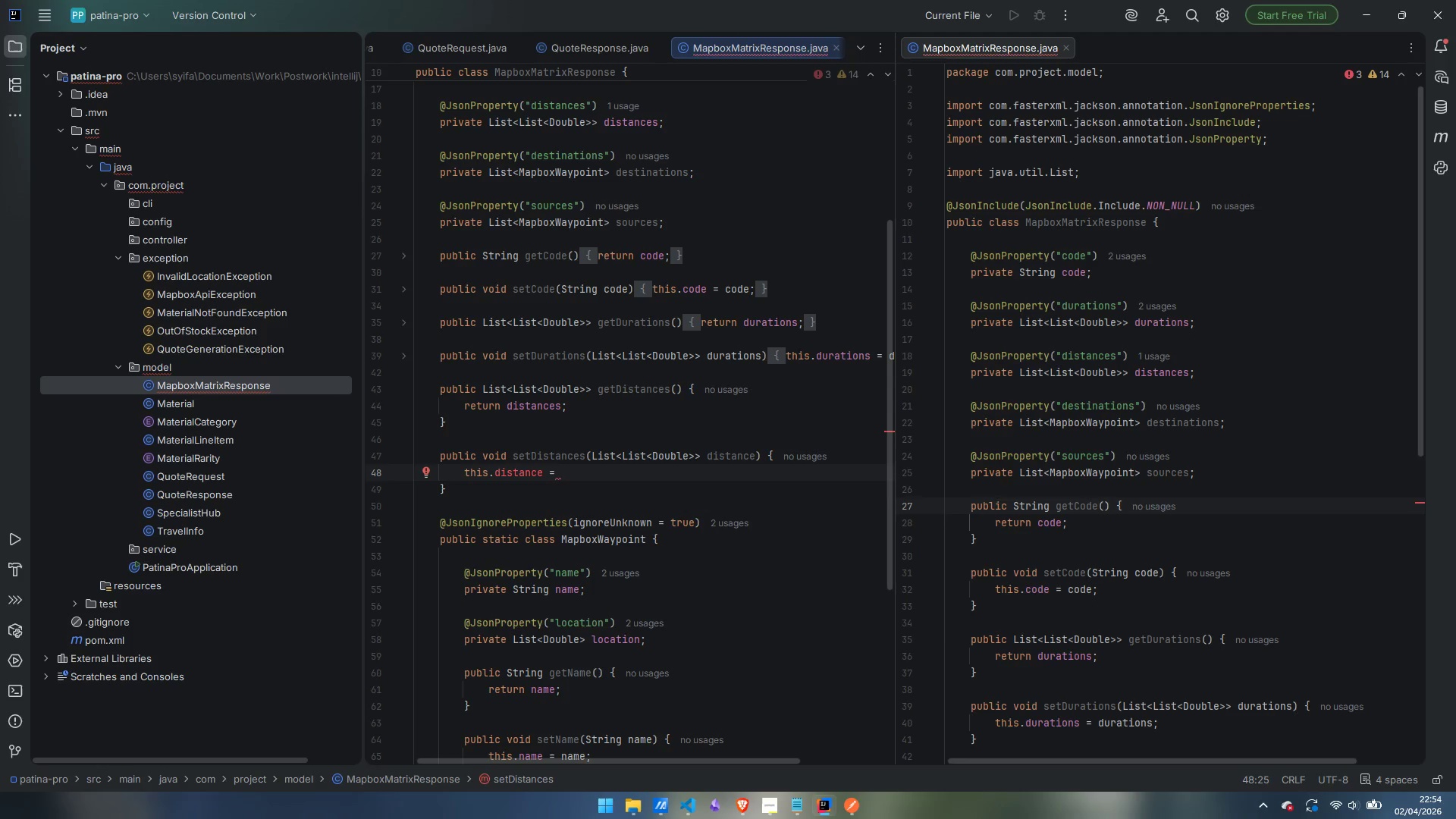 
key(ArrowLeft)
 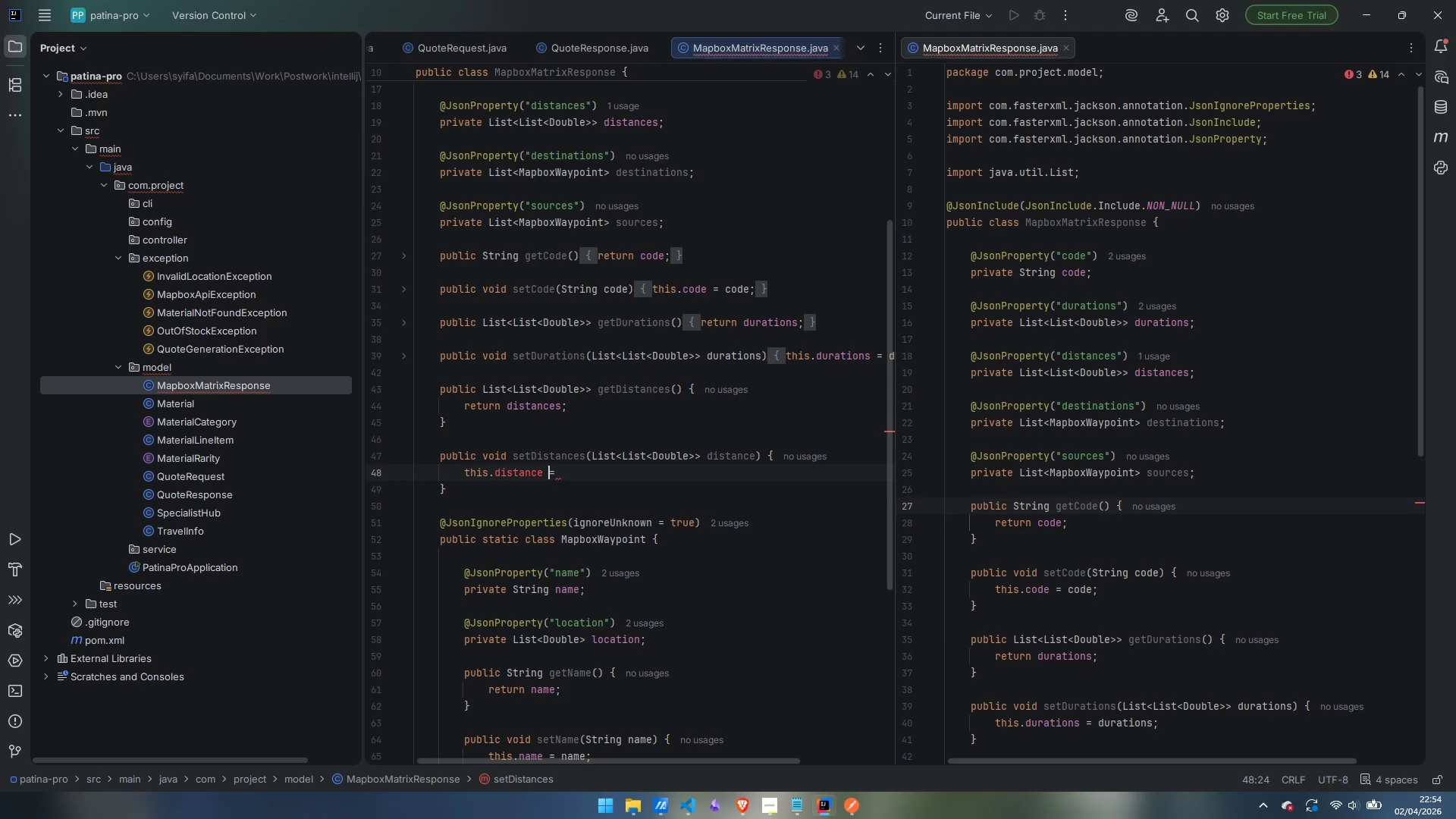 
key(ArrowLeft)
 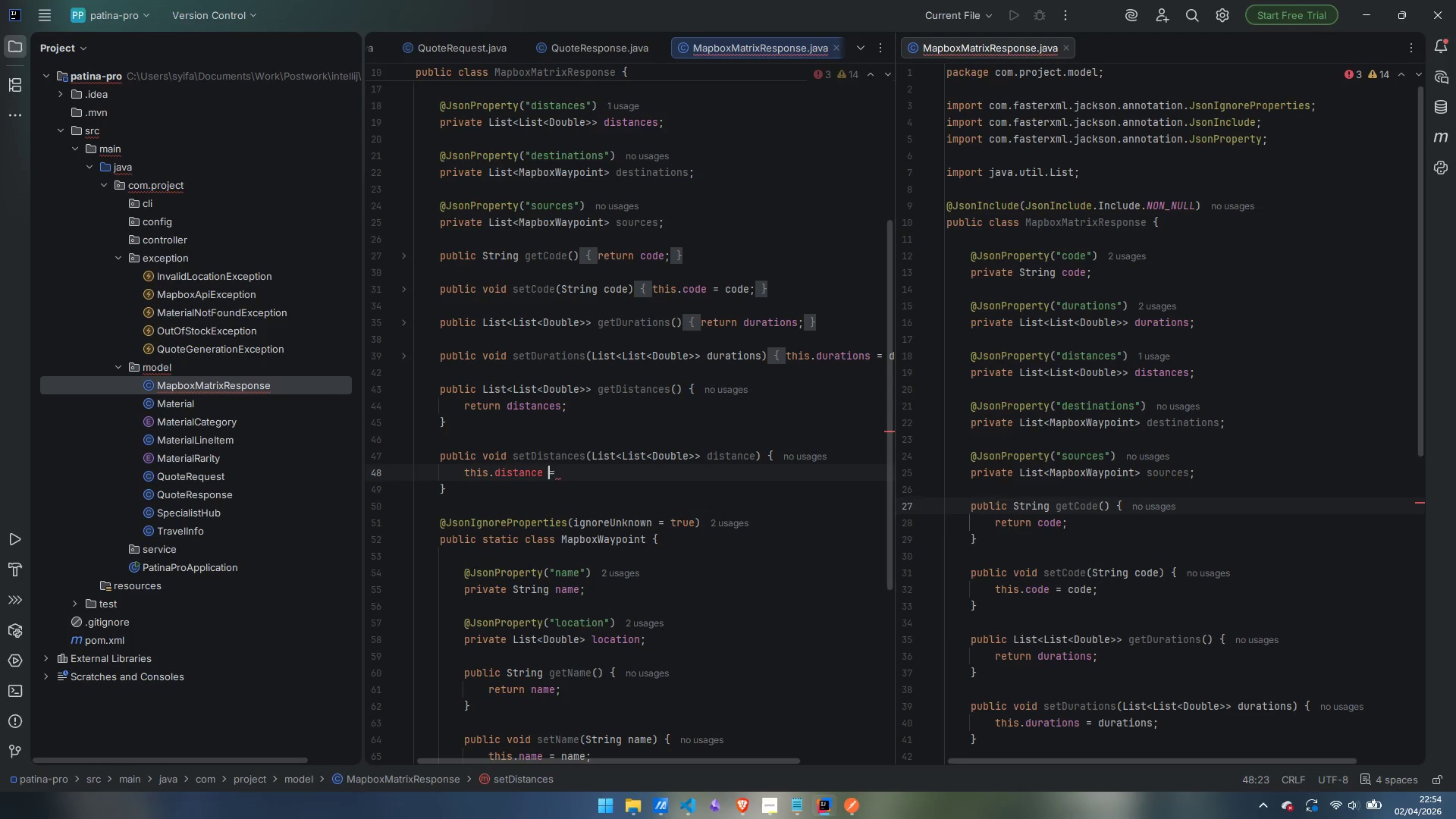 
key(ArrowLeft)
 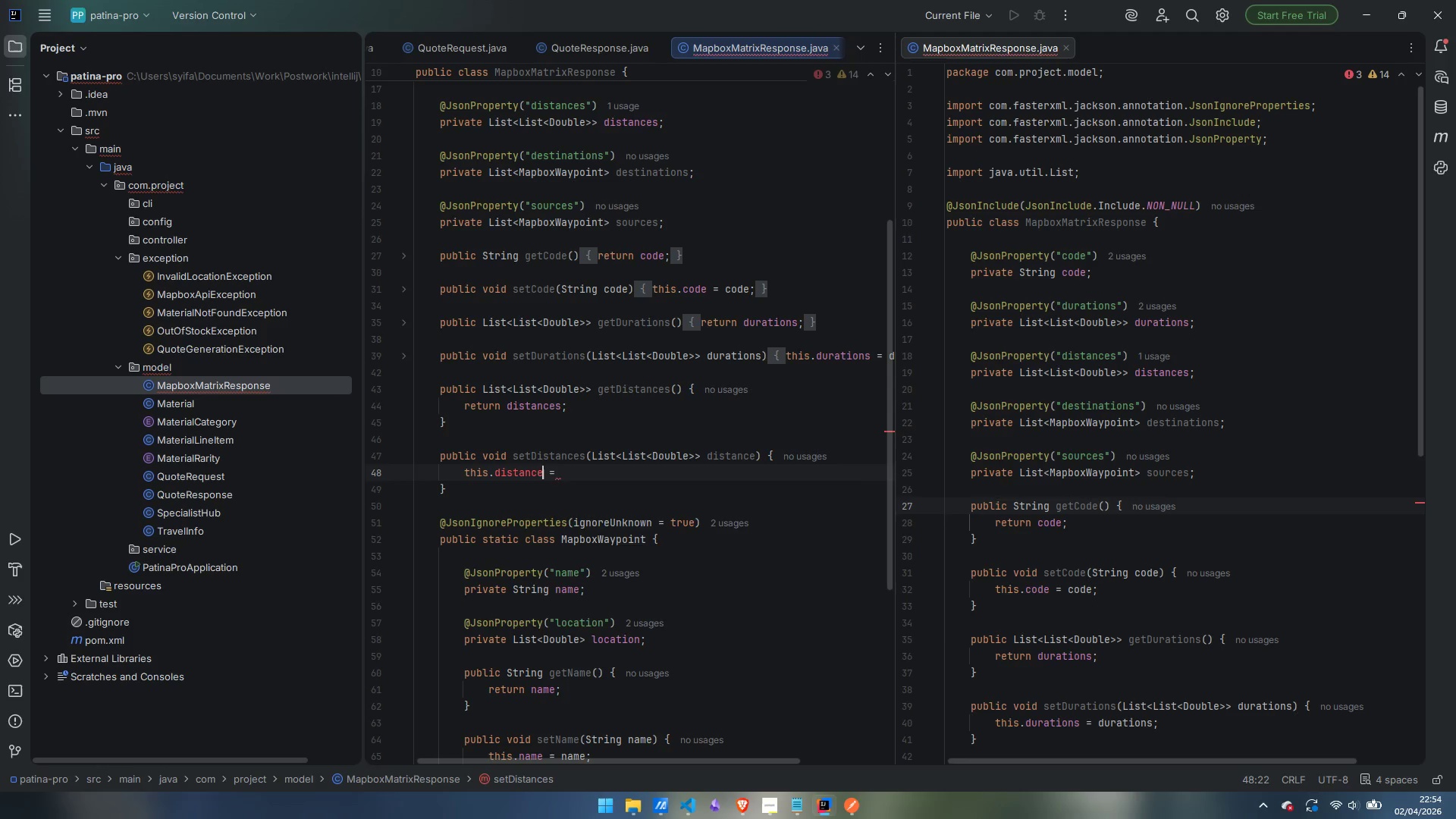 
key(S)
 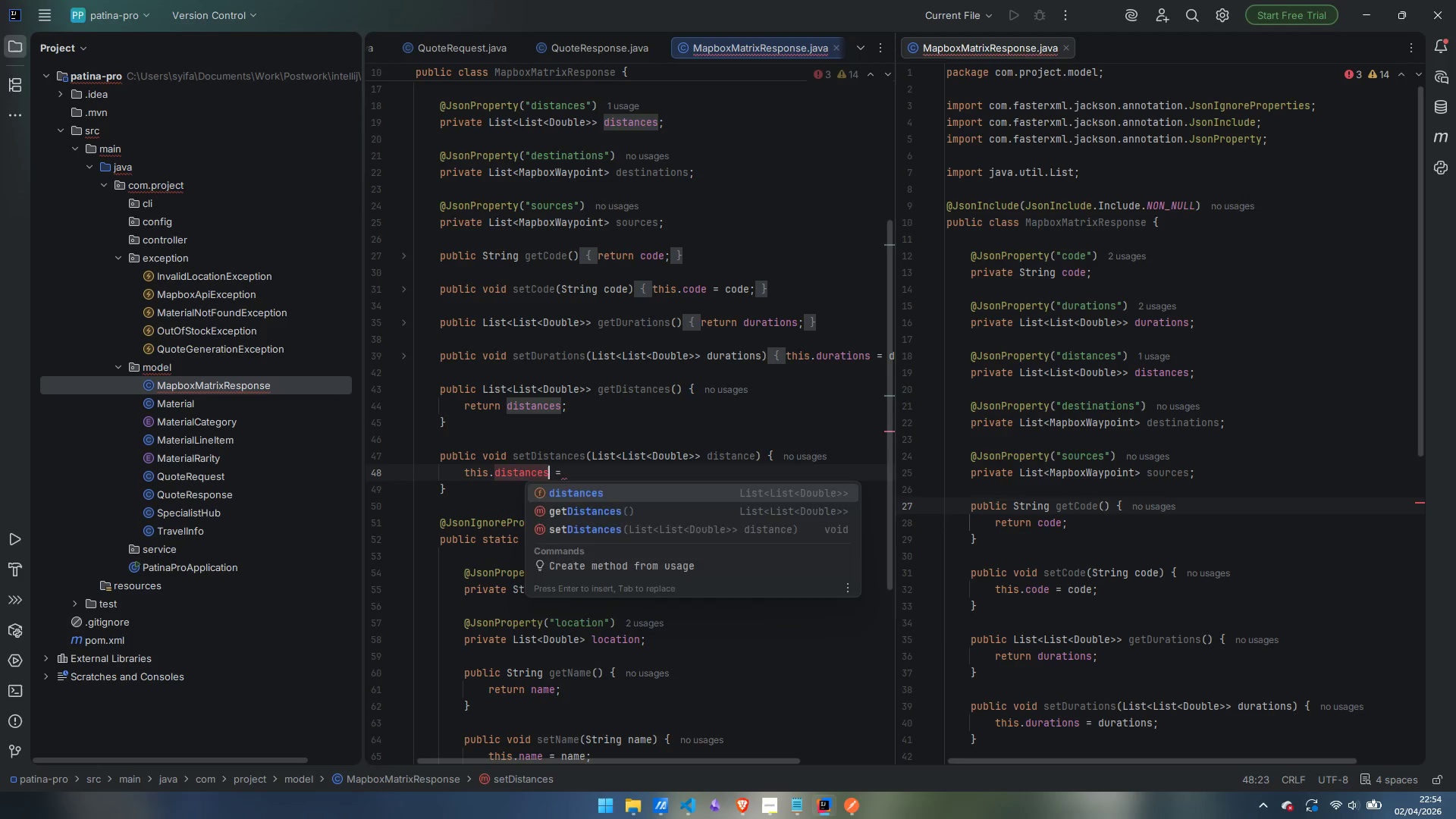 
key(ArrowRight)
 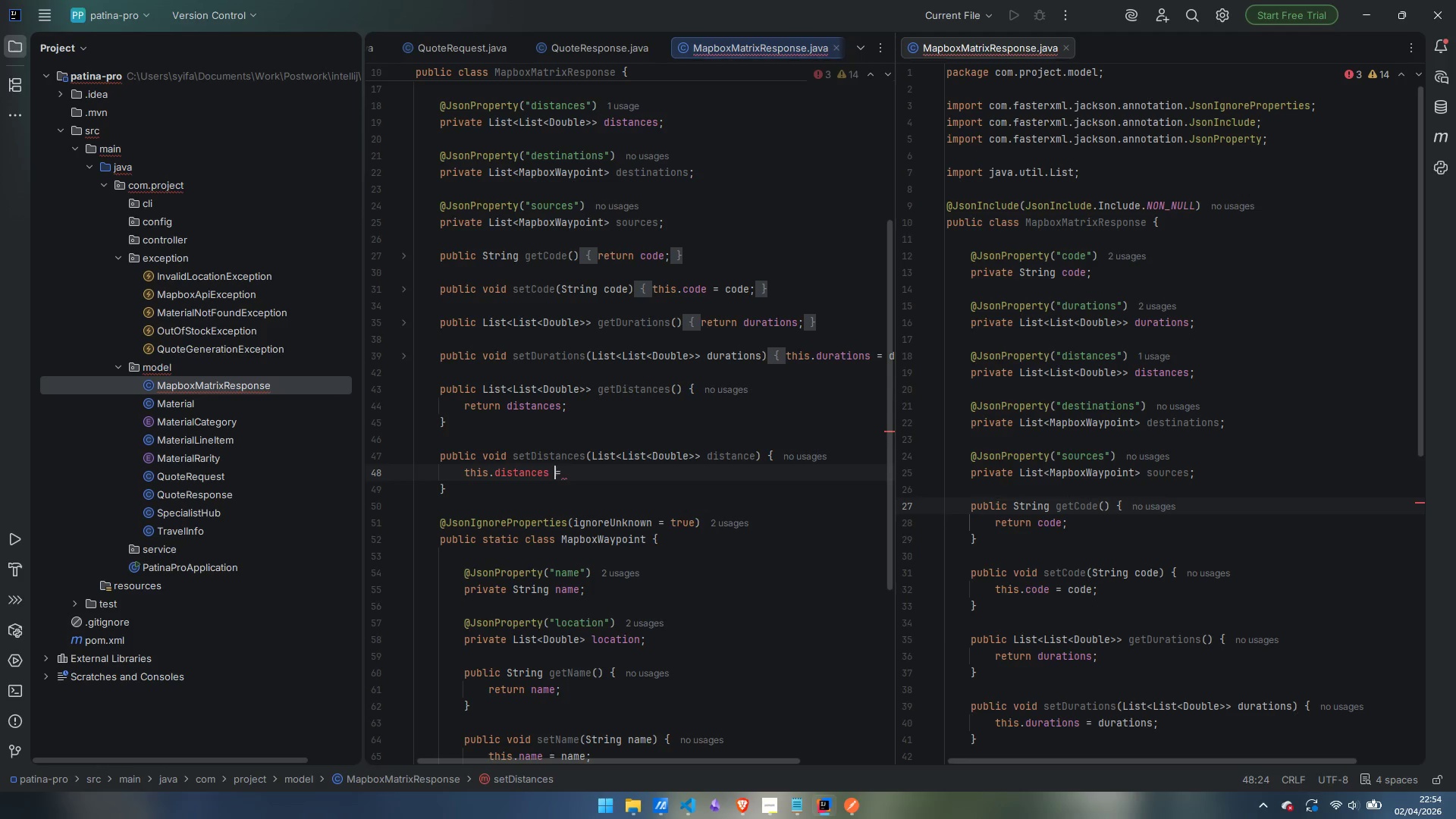 
key(ArrowRight)
 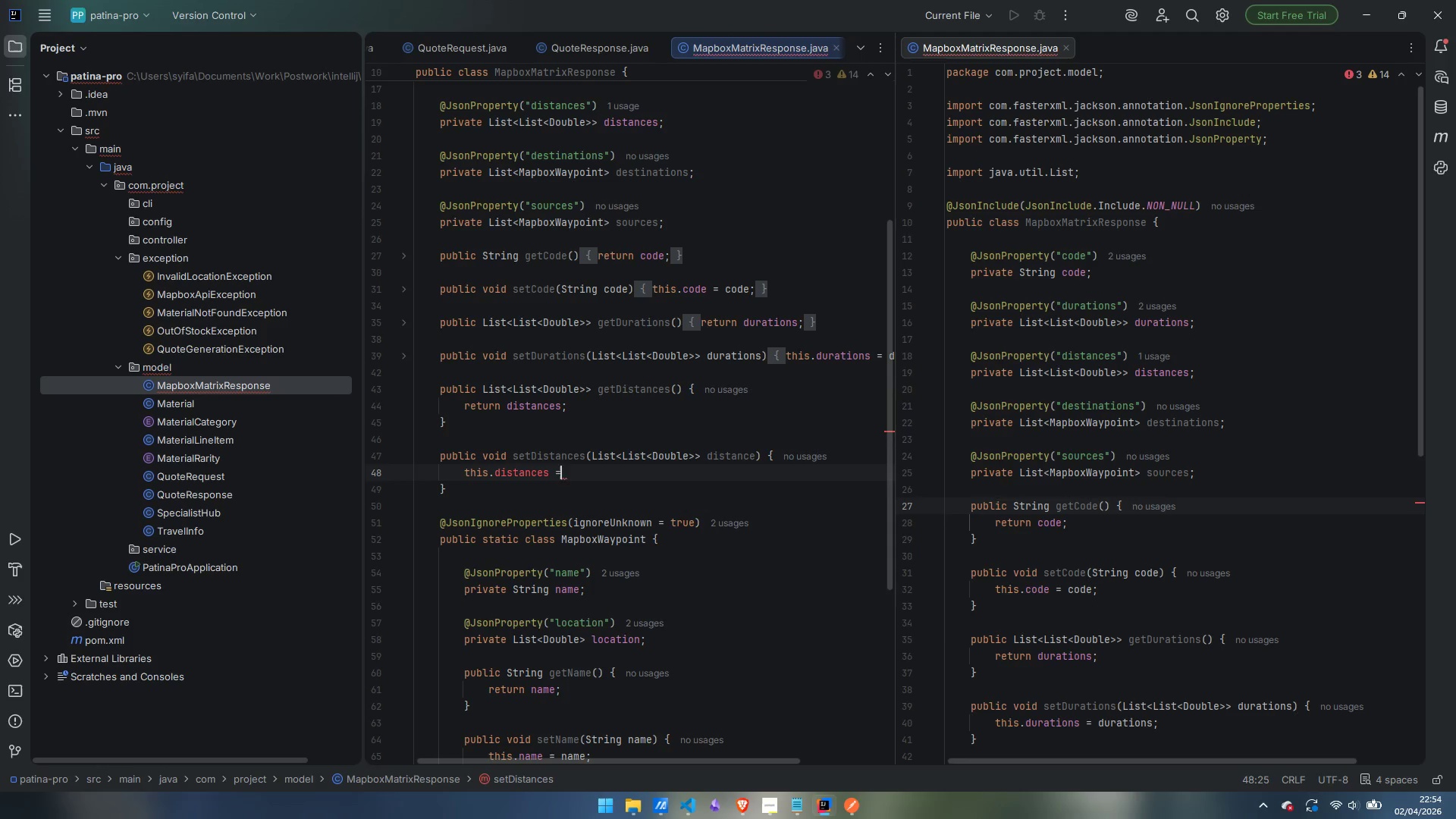 
key(ArrowRight)
 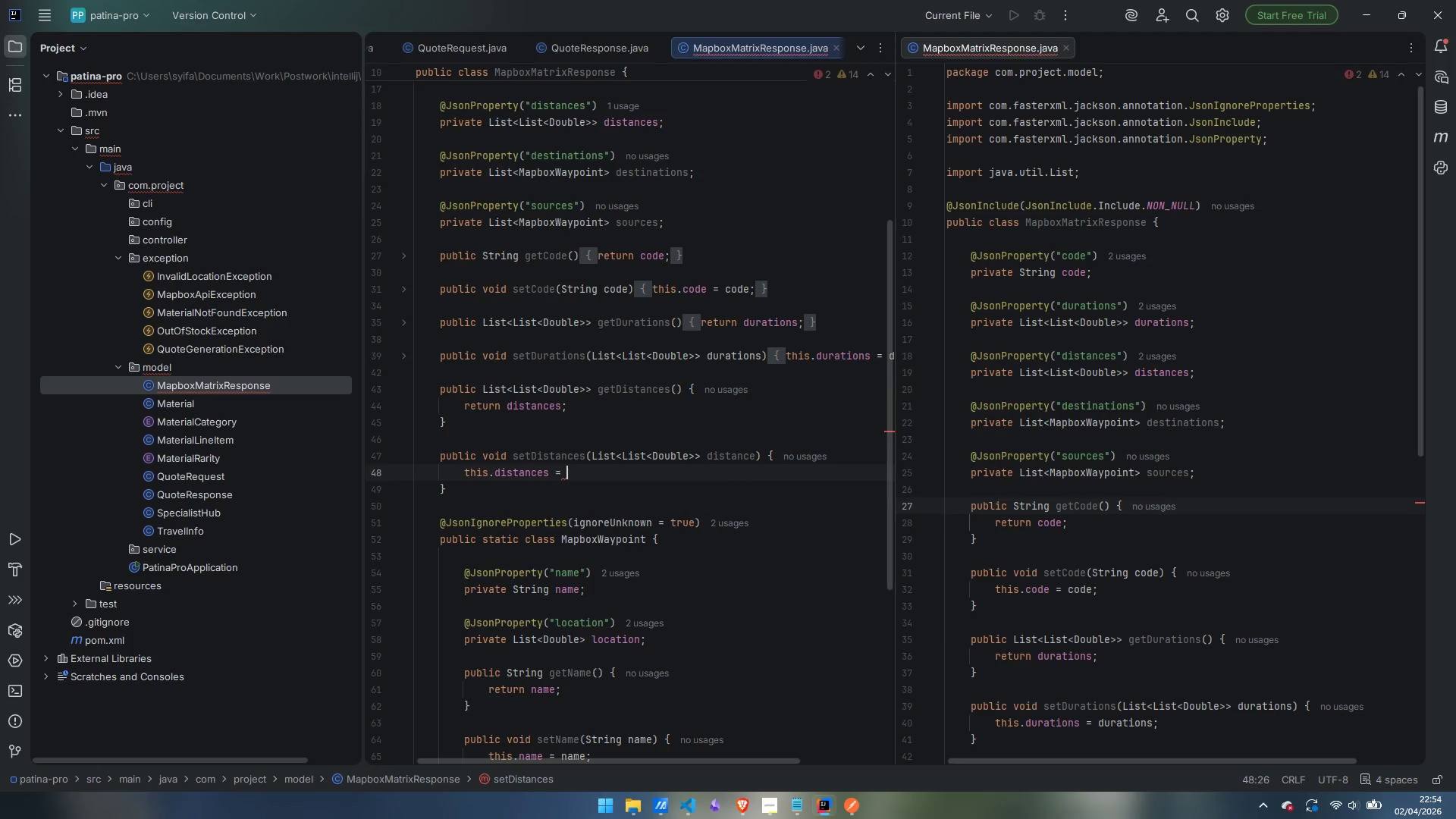 
type(distances;)
 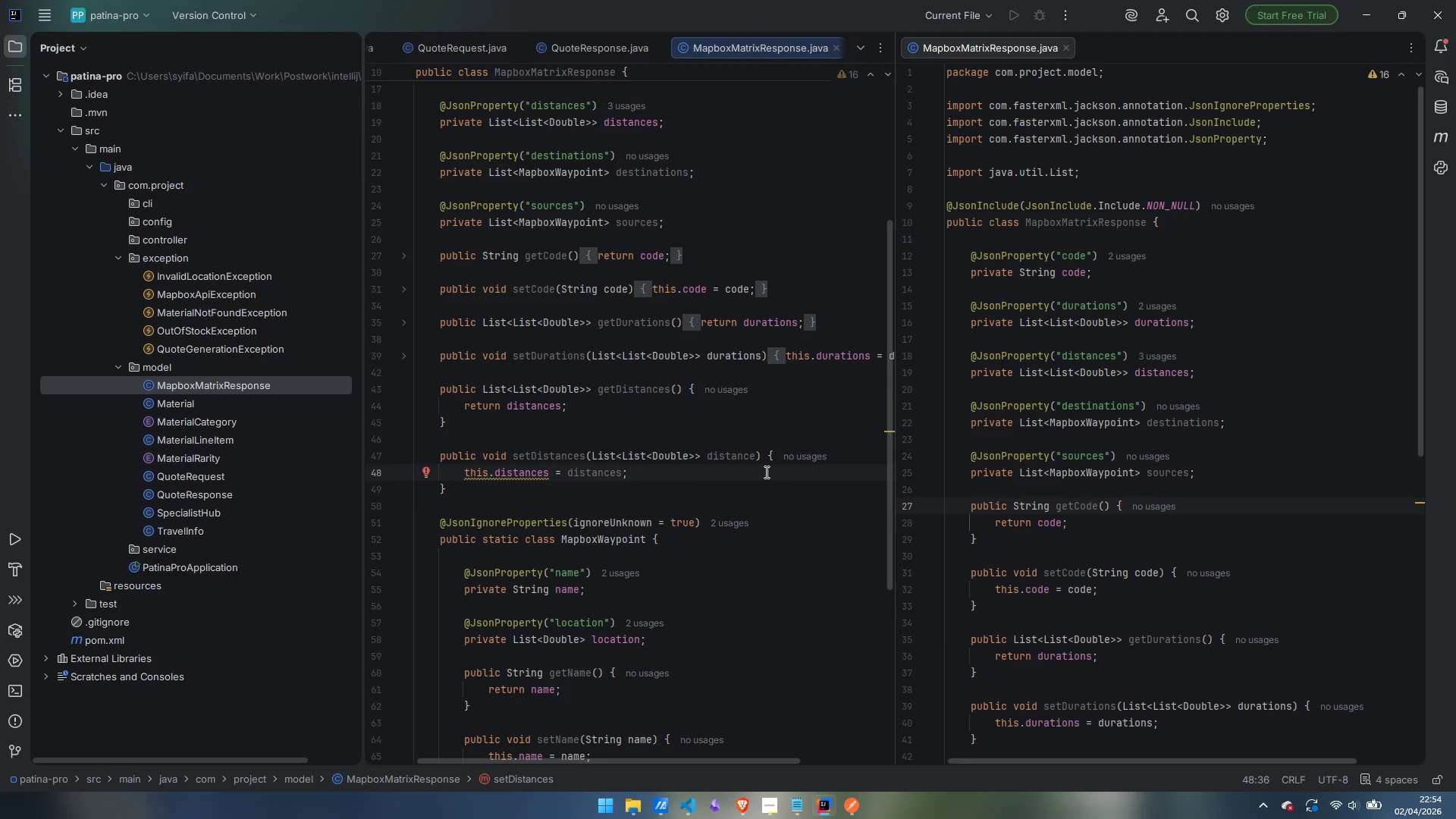 
wait(5.58)
 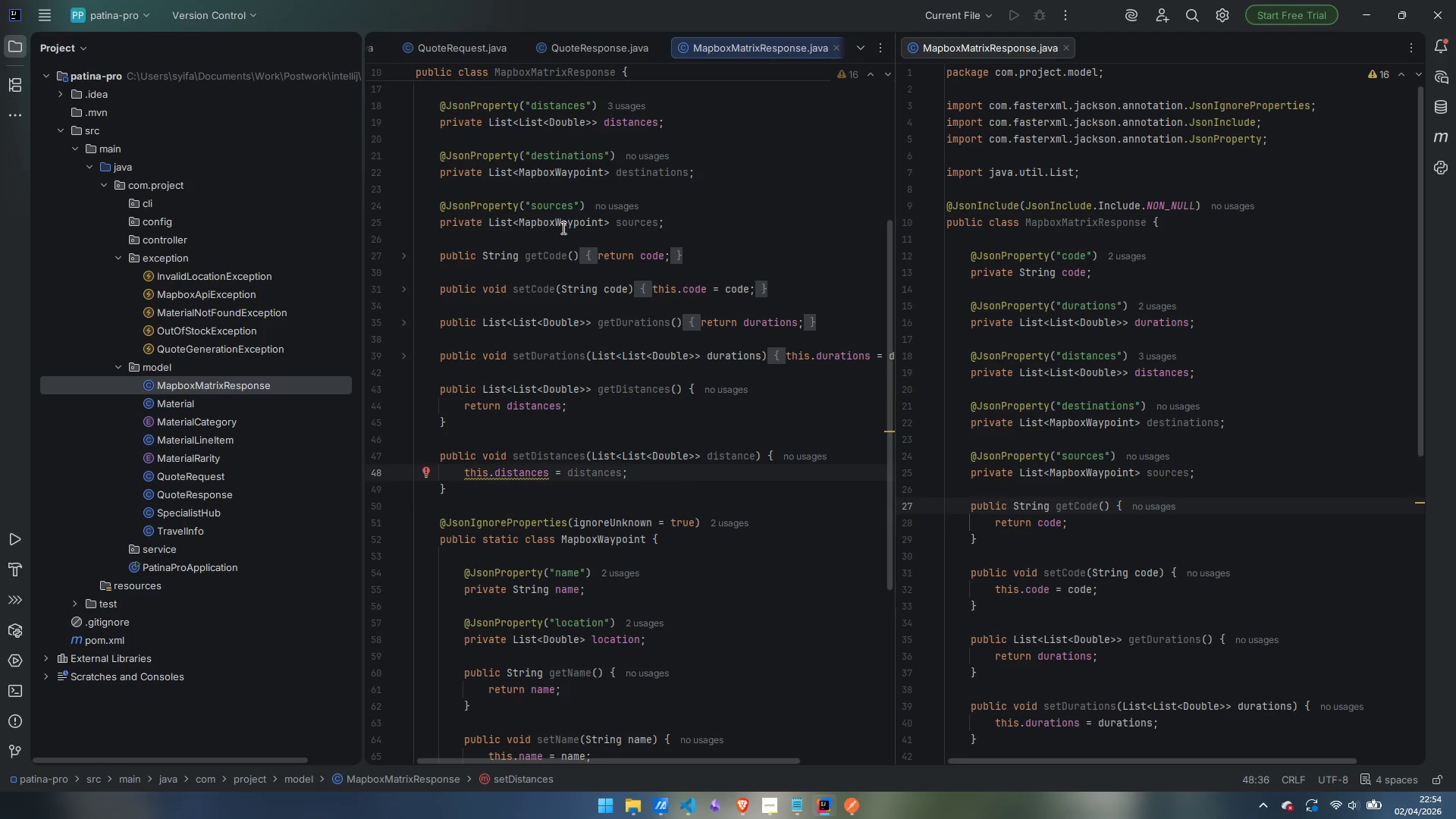 
left_click([752, 457])
 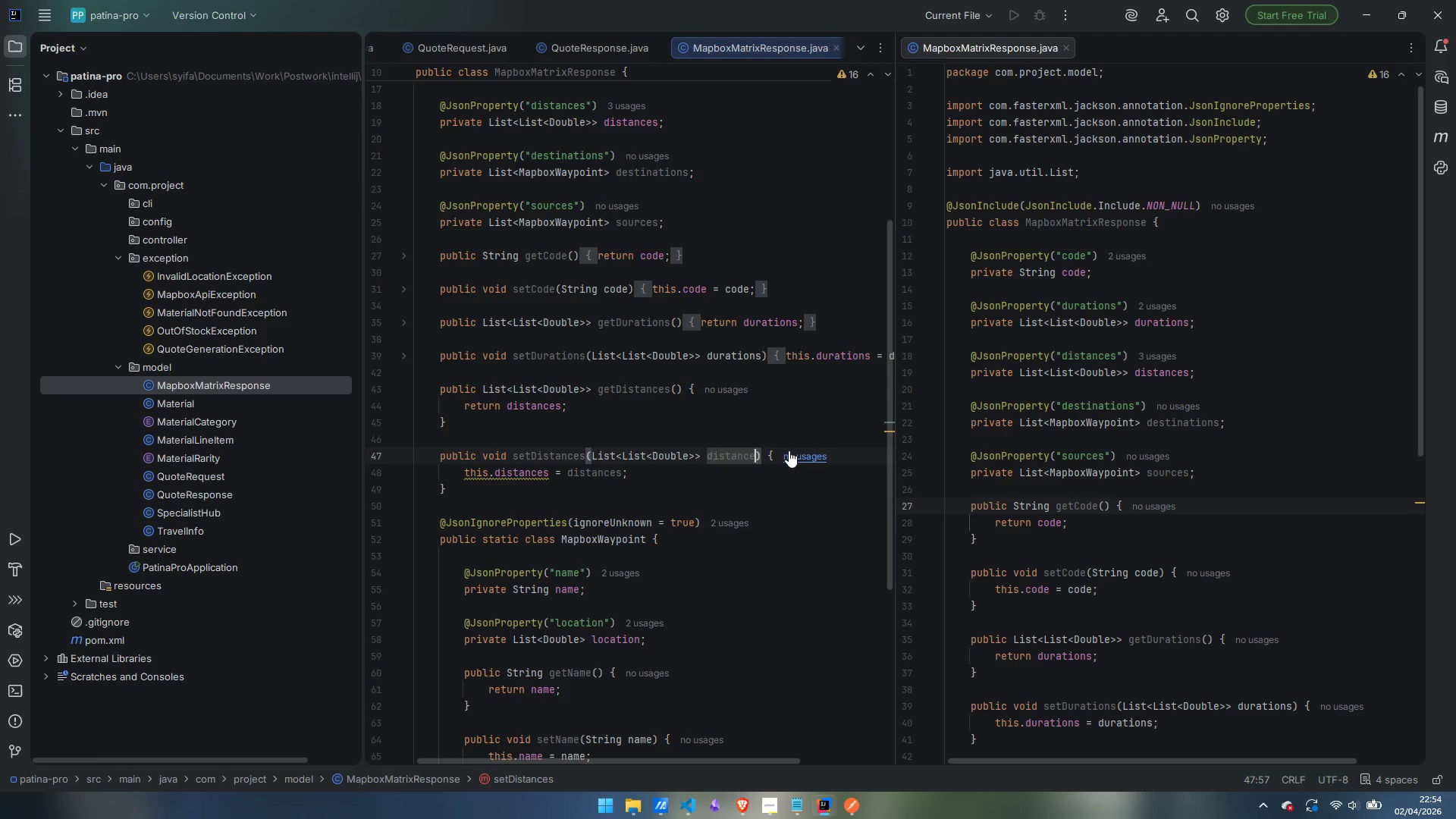 
key(S)
 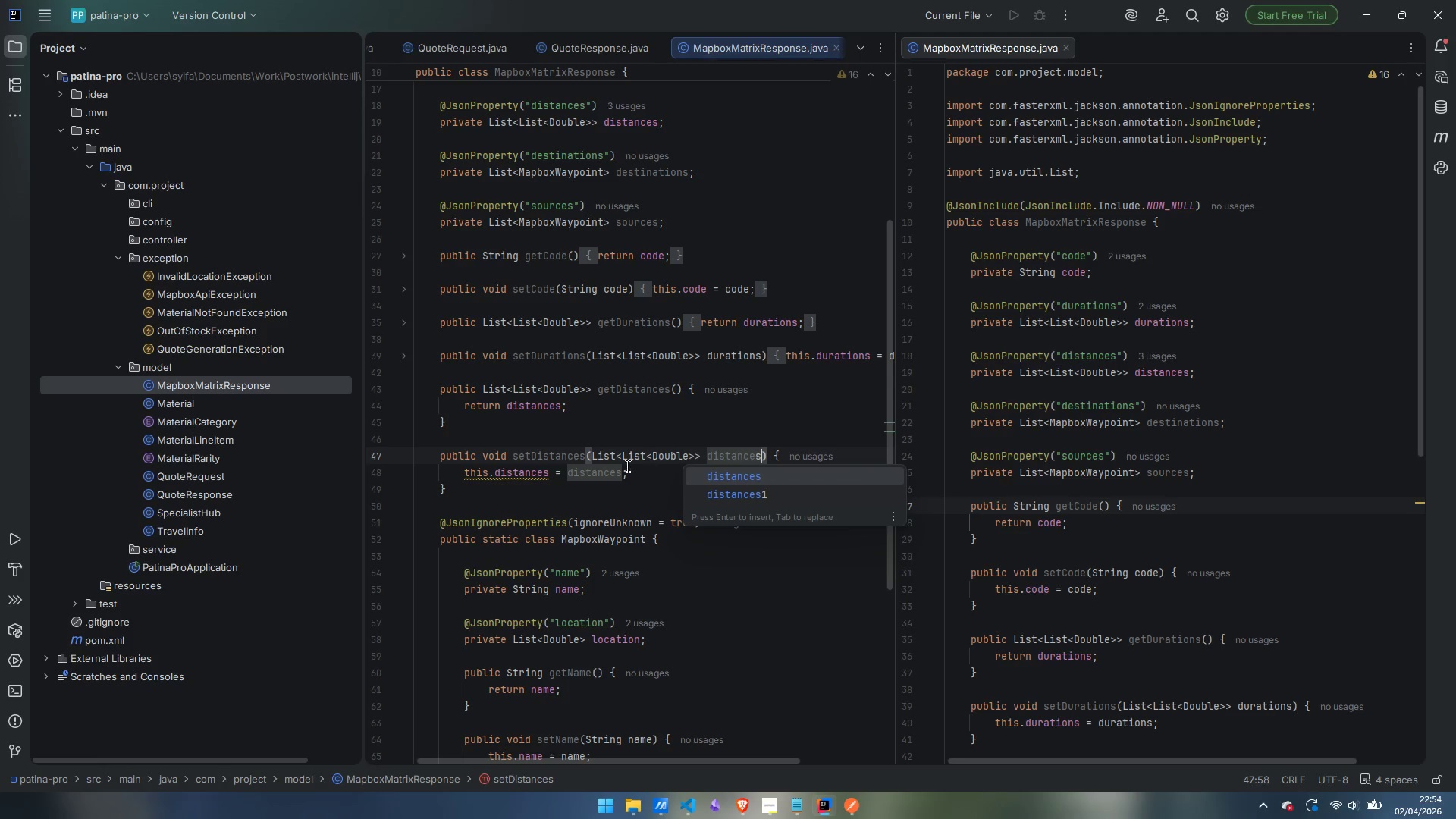 
left_click([639, 479])
 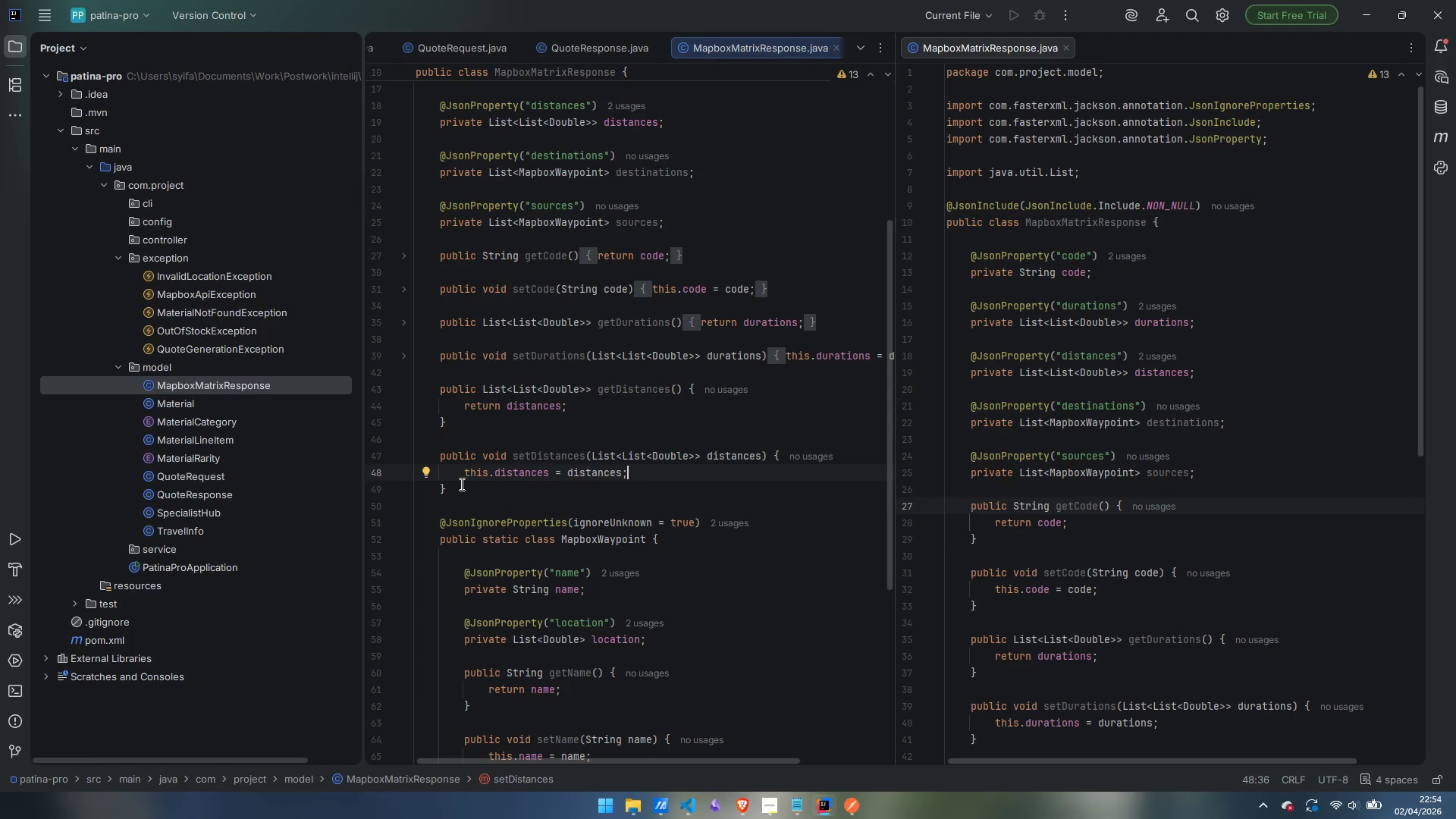 
left_click([467, 493])
 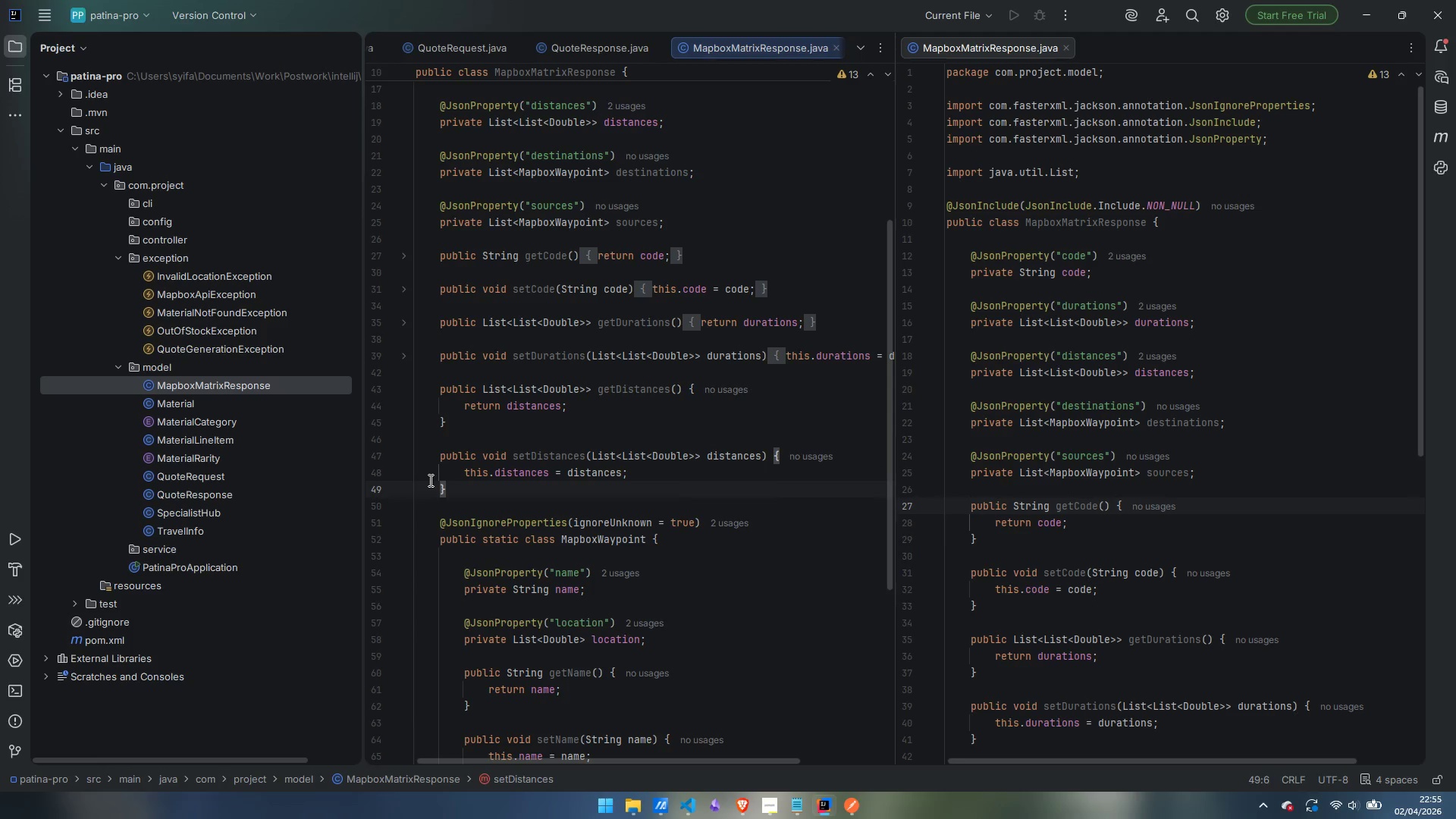 
key(Enter)
 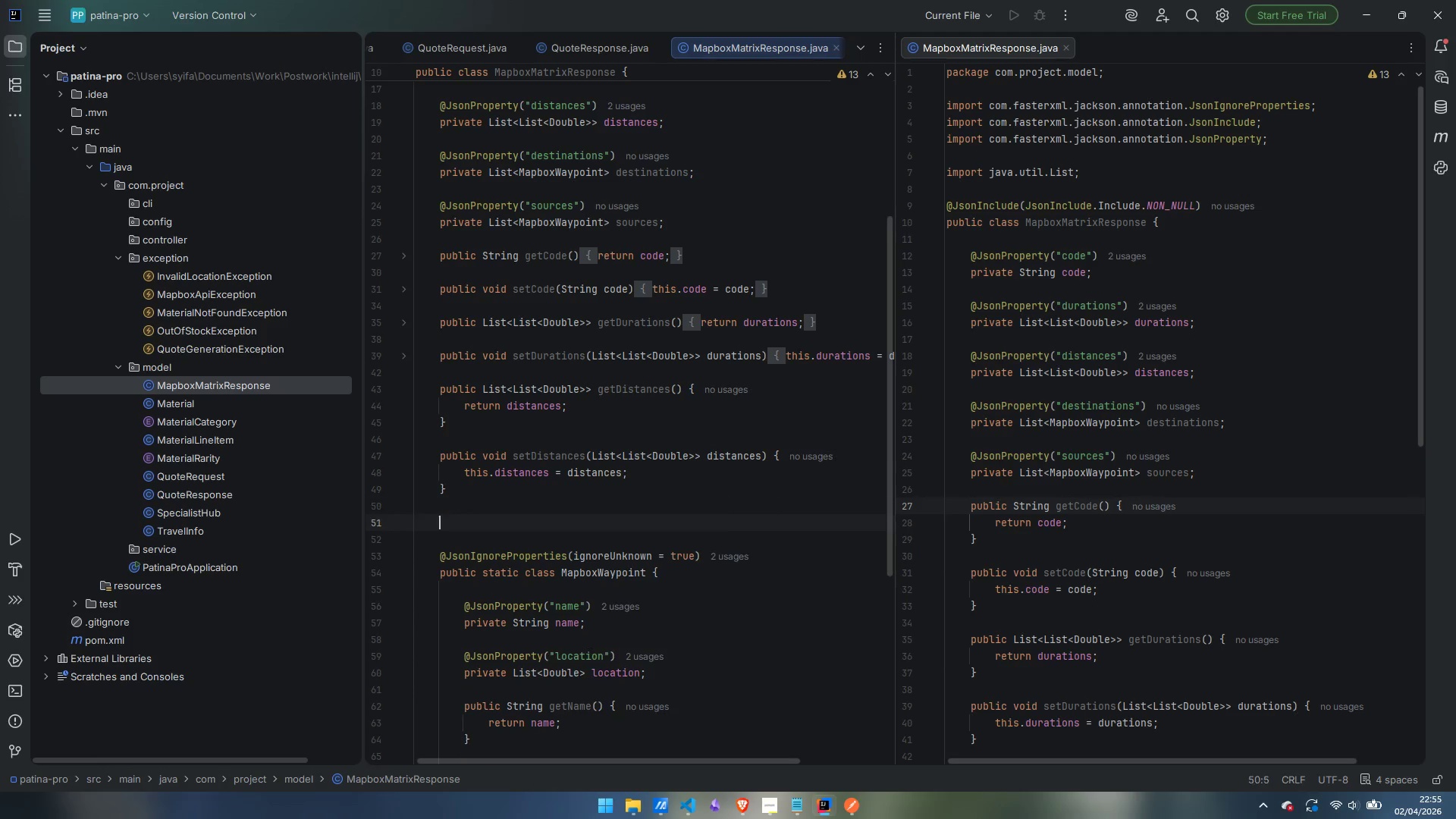 
key(Enter)
 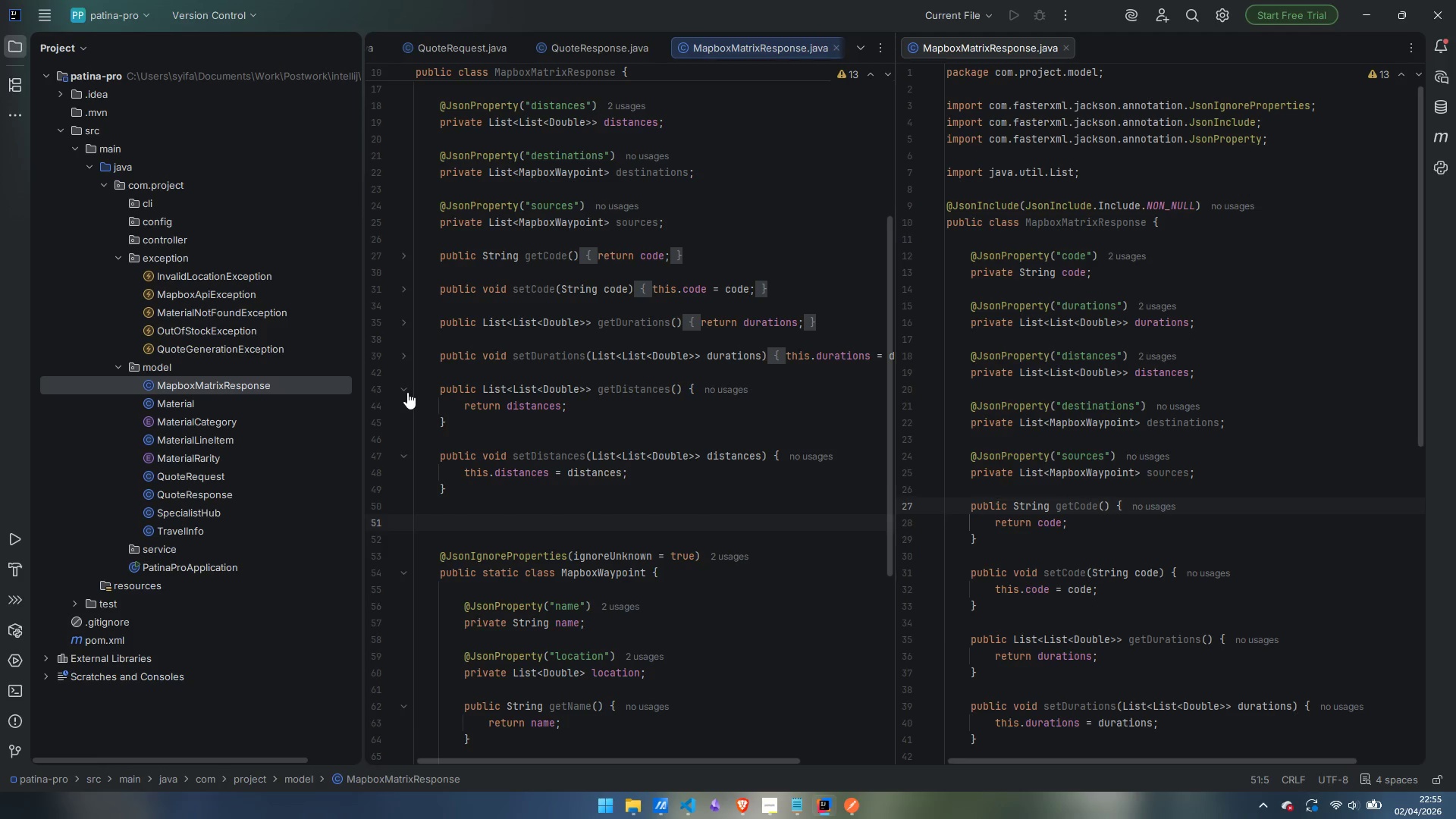 
wait(12.09)
 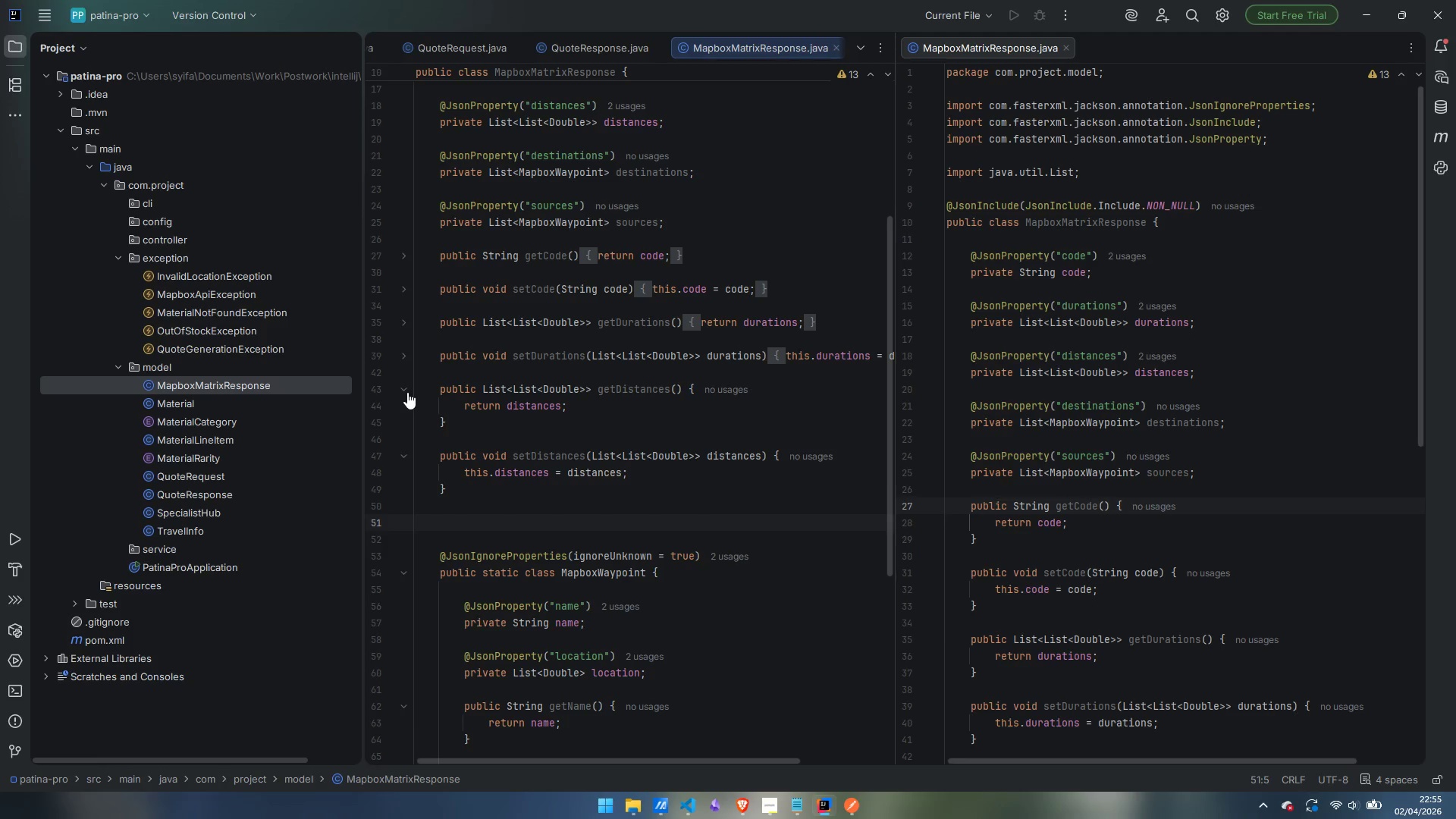 
left_click([406, 393])
 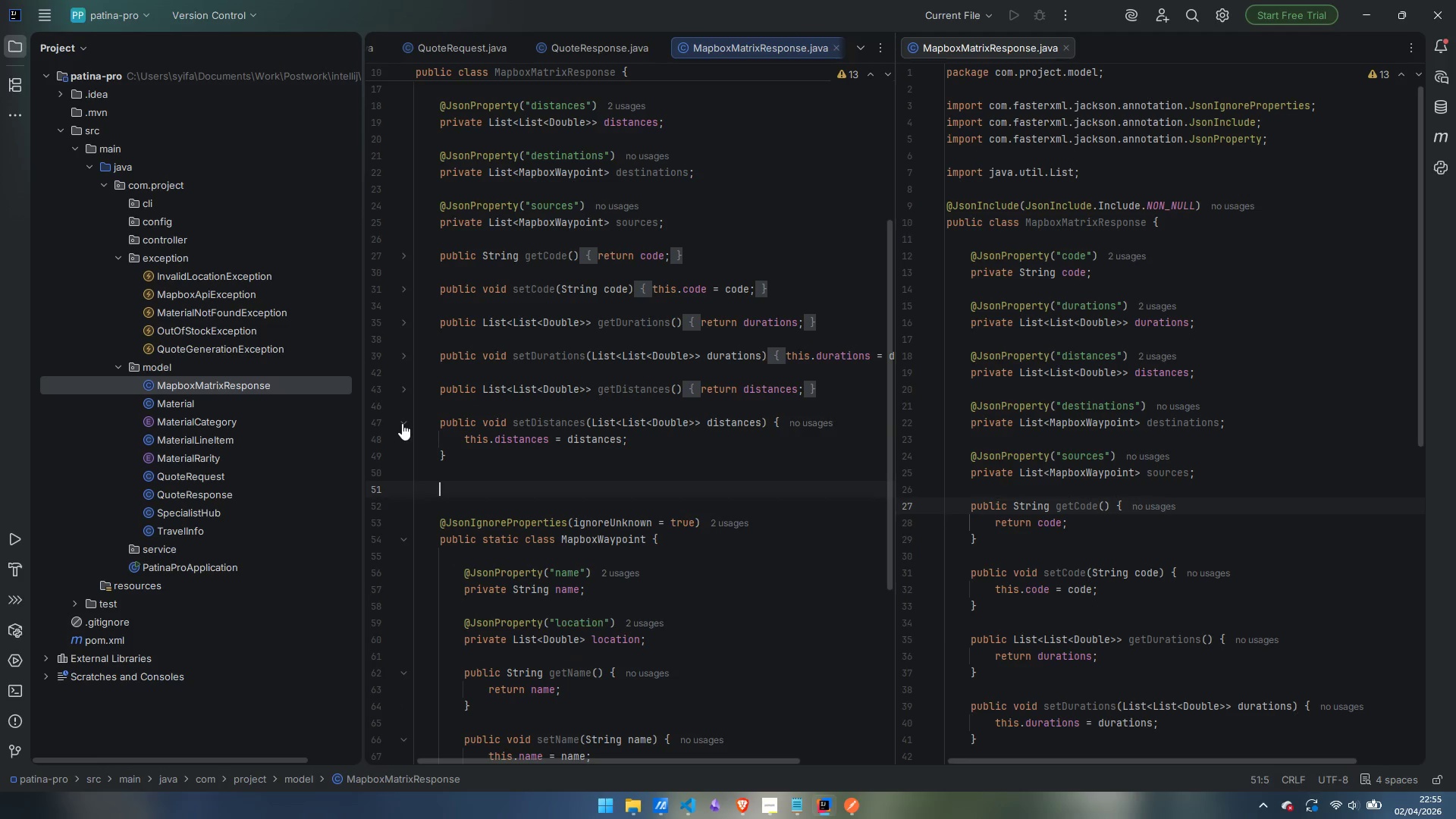 
left_click([402, 423])
 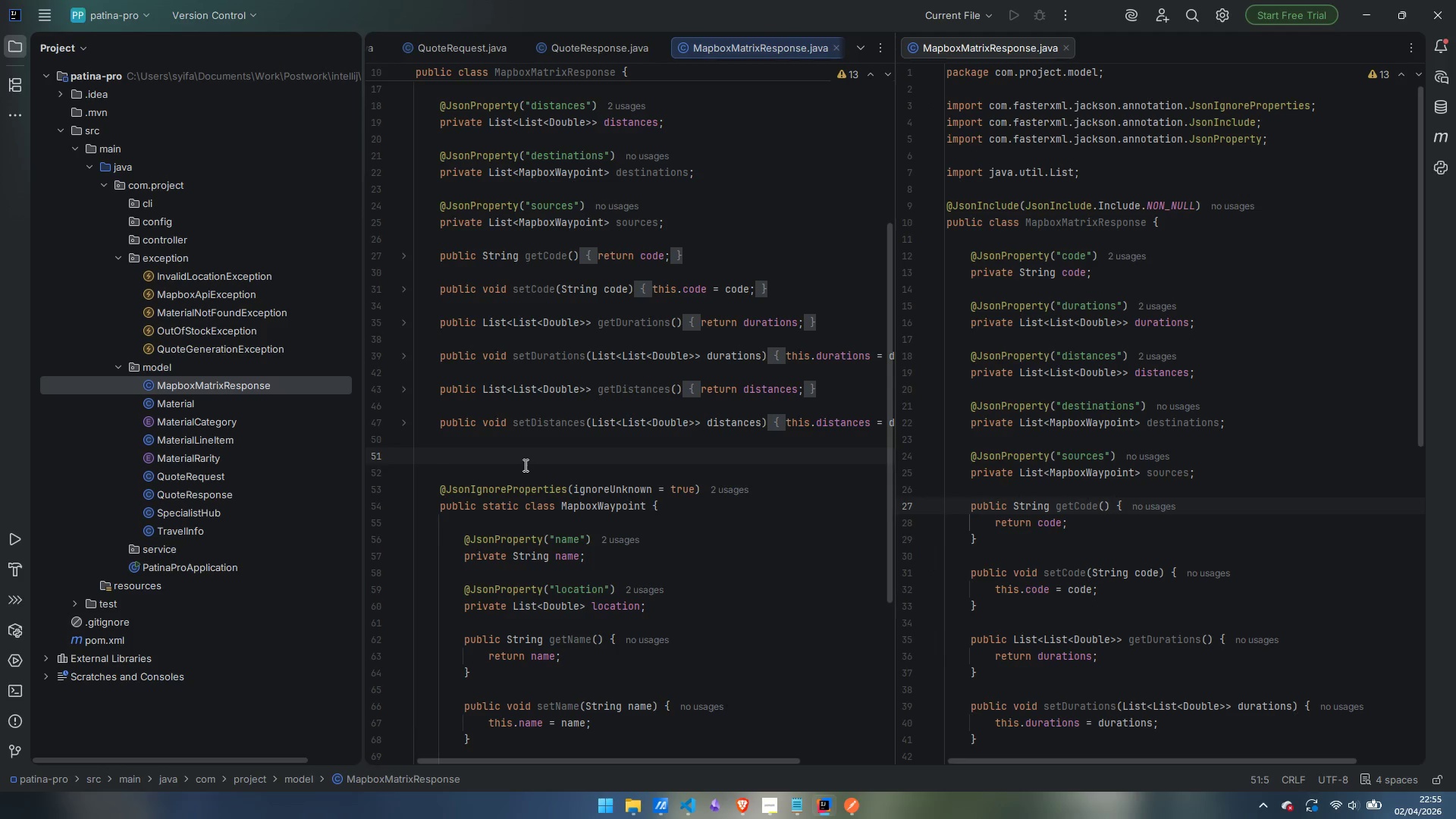 
type(public List<Mapbix)
key(Backspace)
key(Backspace)
type(ox)
 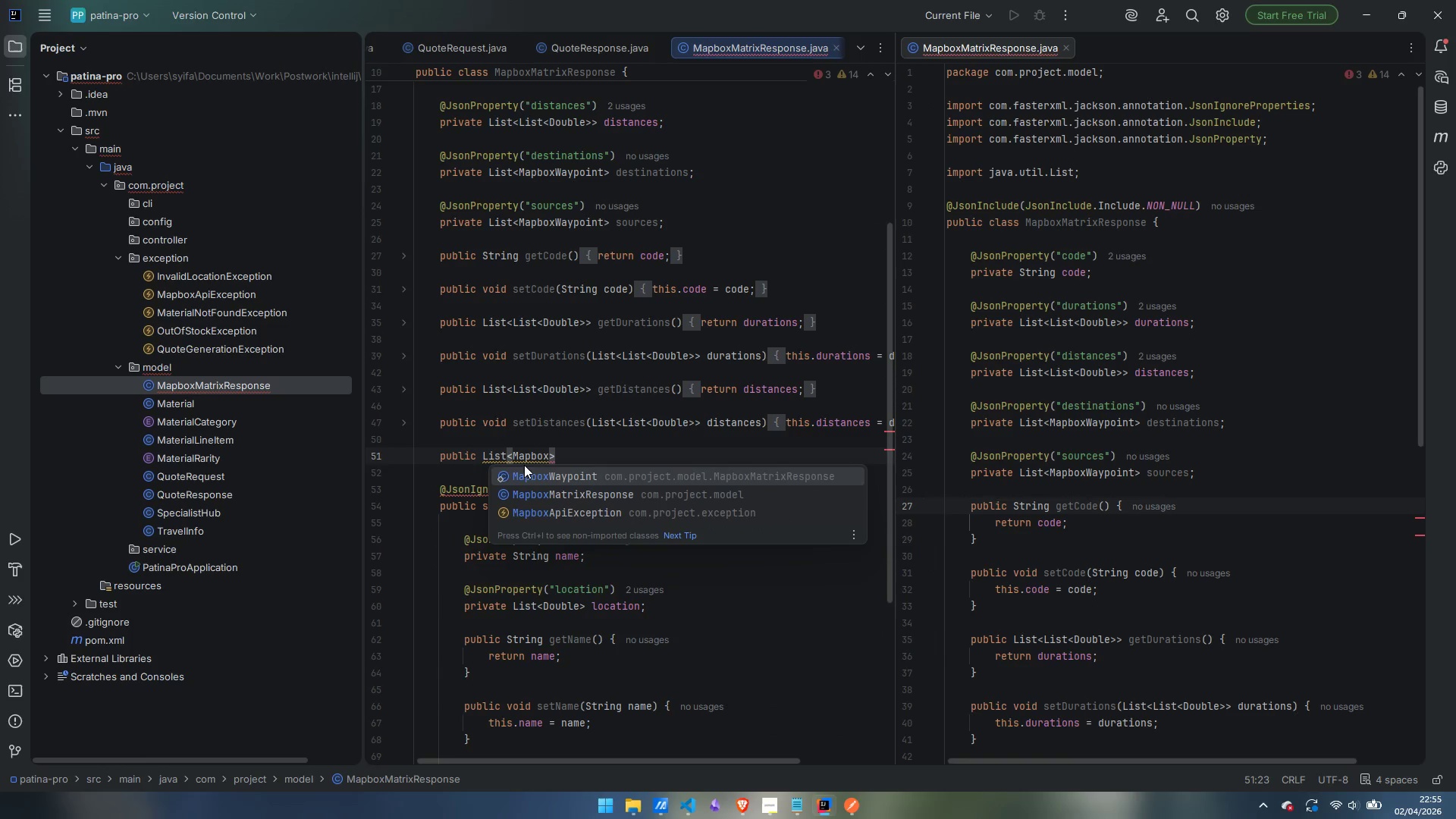 
 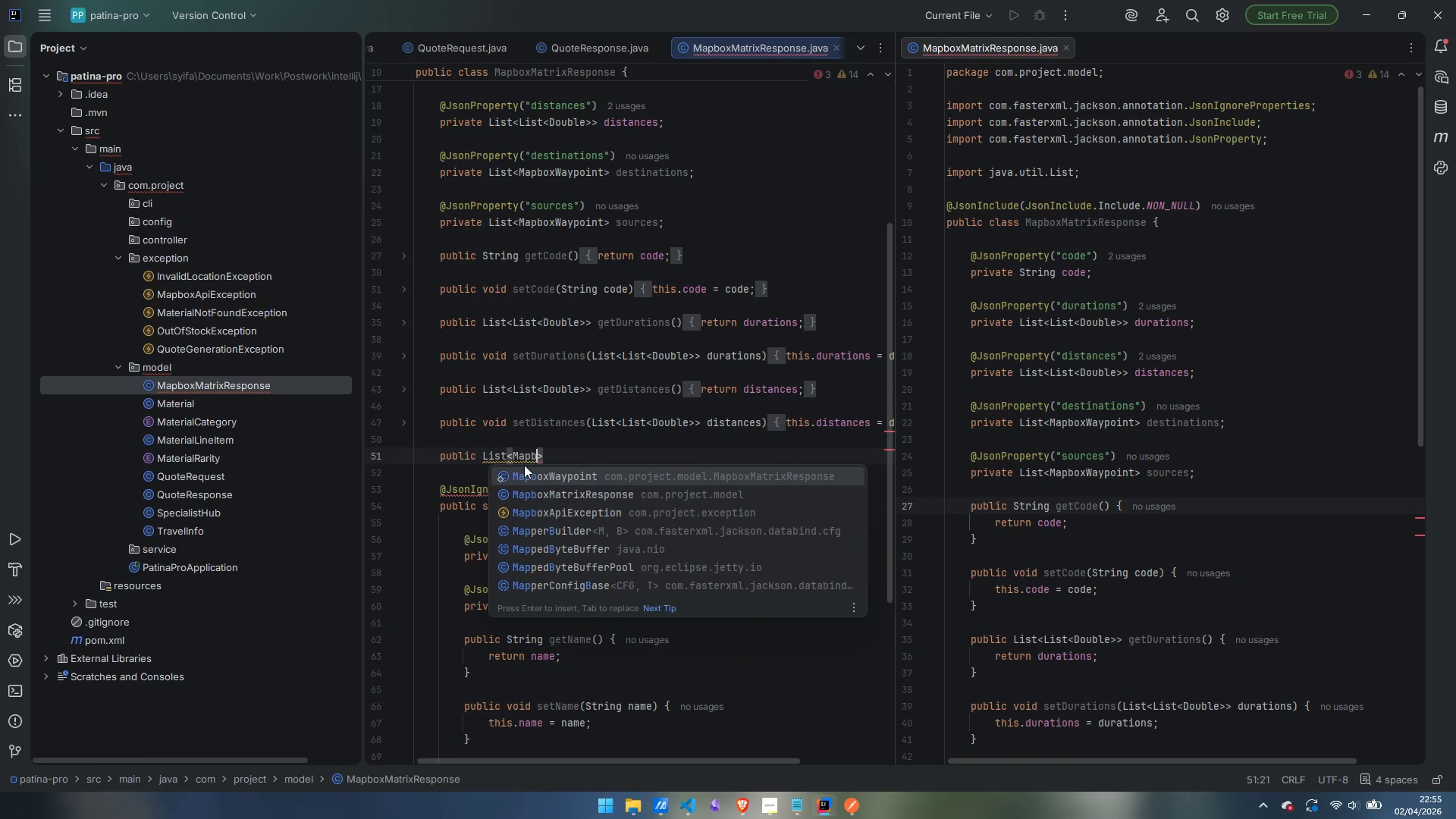 
hold_key(key=ShiftLeft, duration=1.5)
 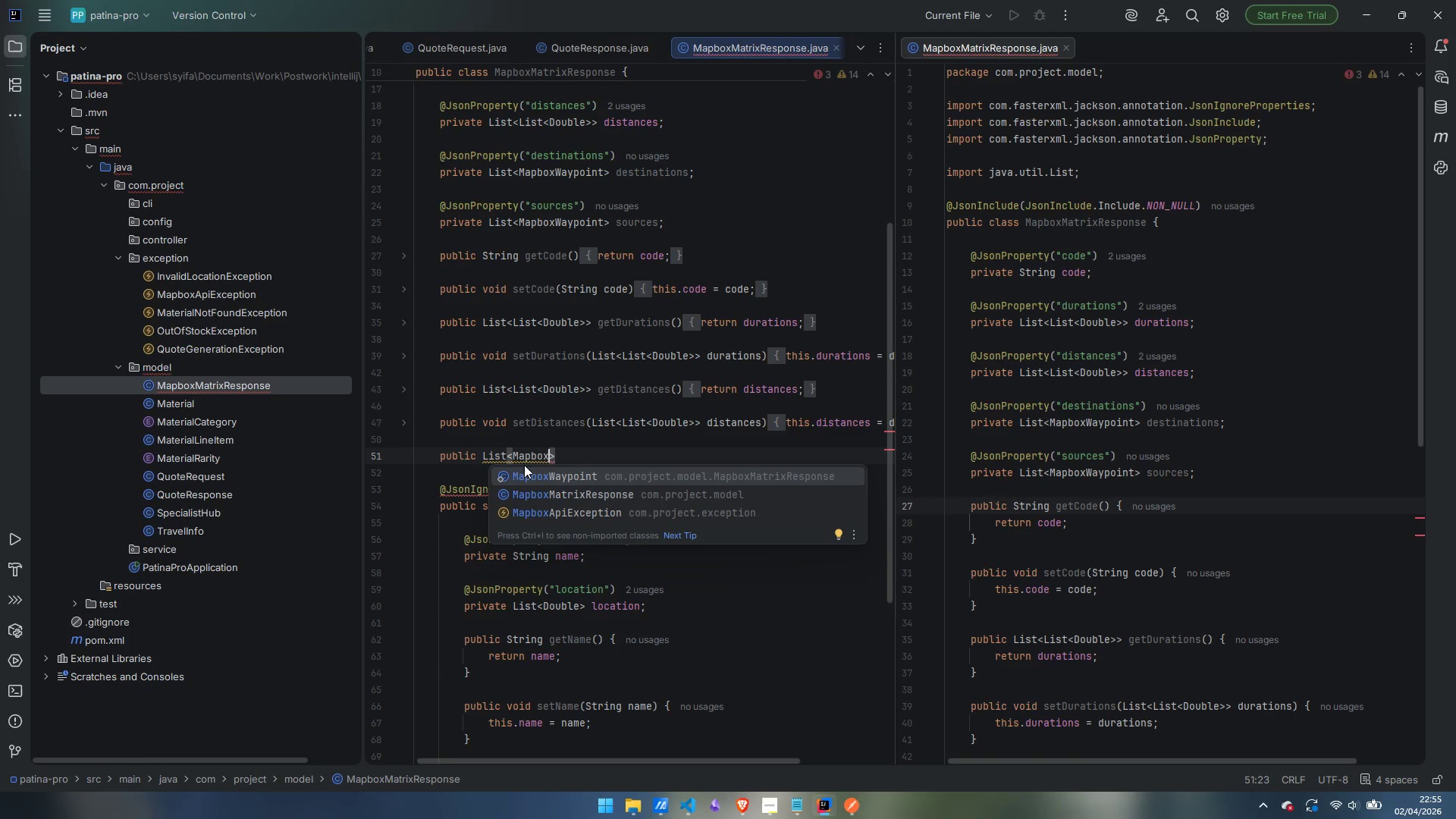 
hold_key(key=ShiftLeft, duration=1.5)
 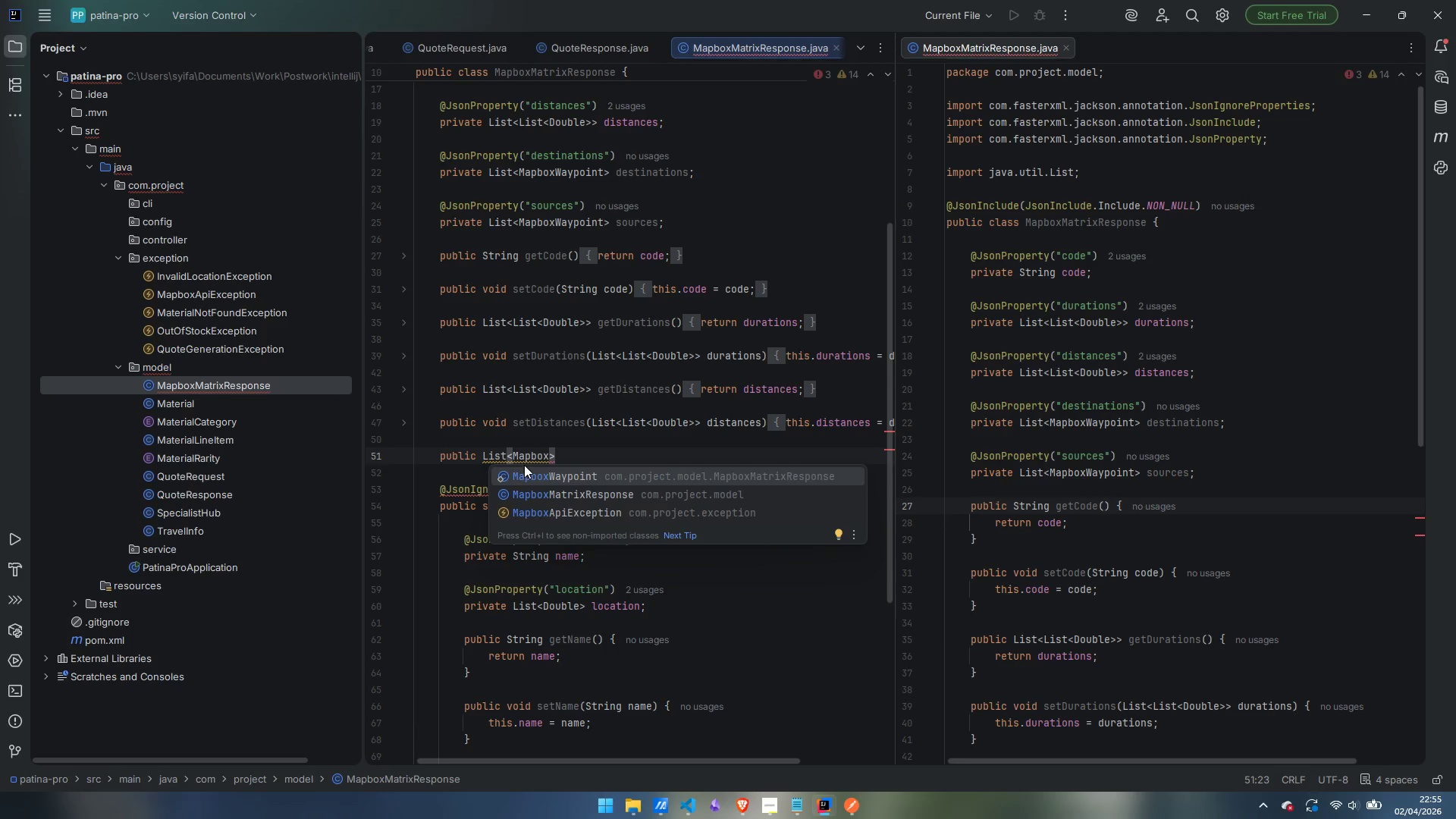 
hold_key(key=ShiftLeft, duration=1.5)
 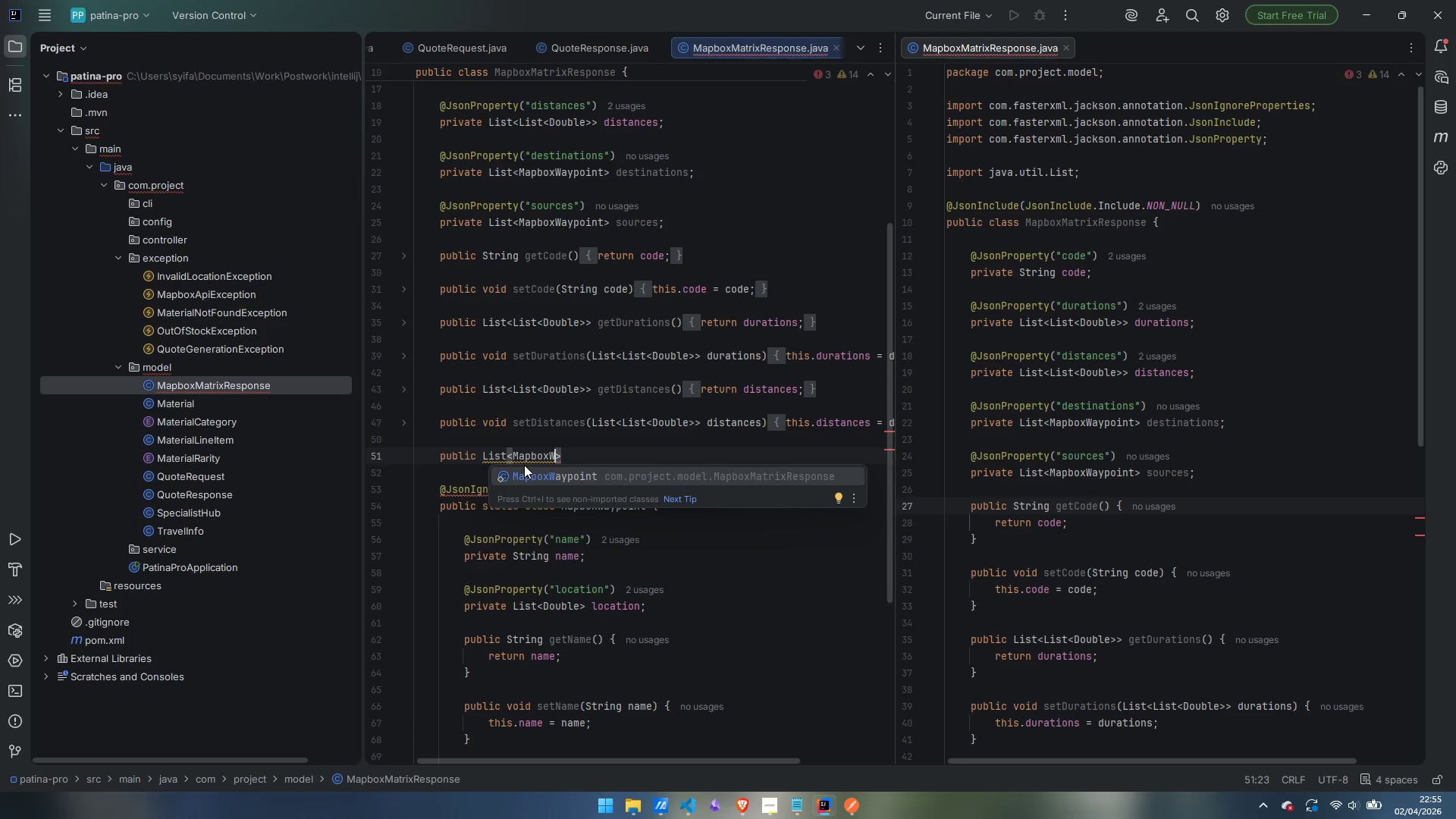 
type(Waypoint)
 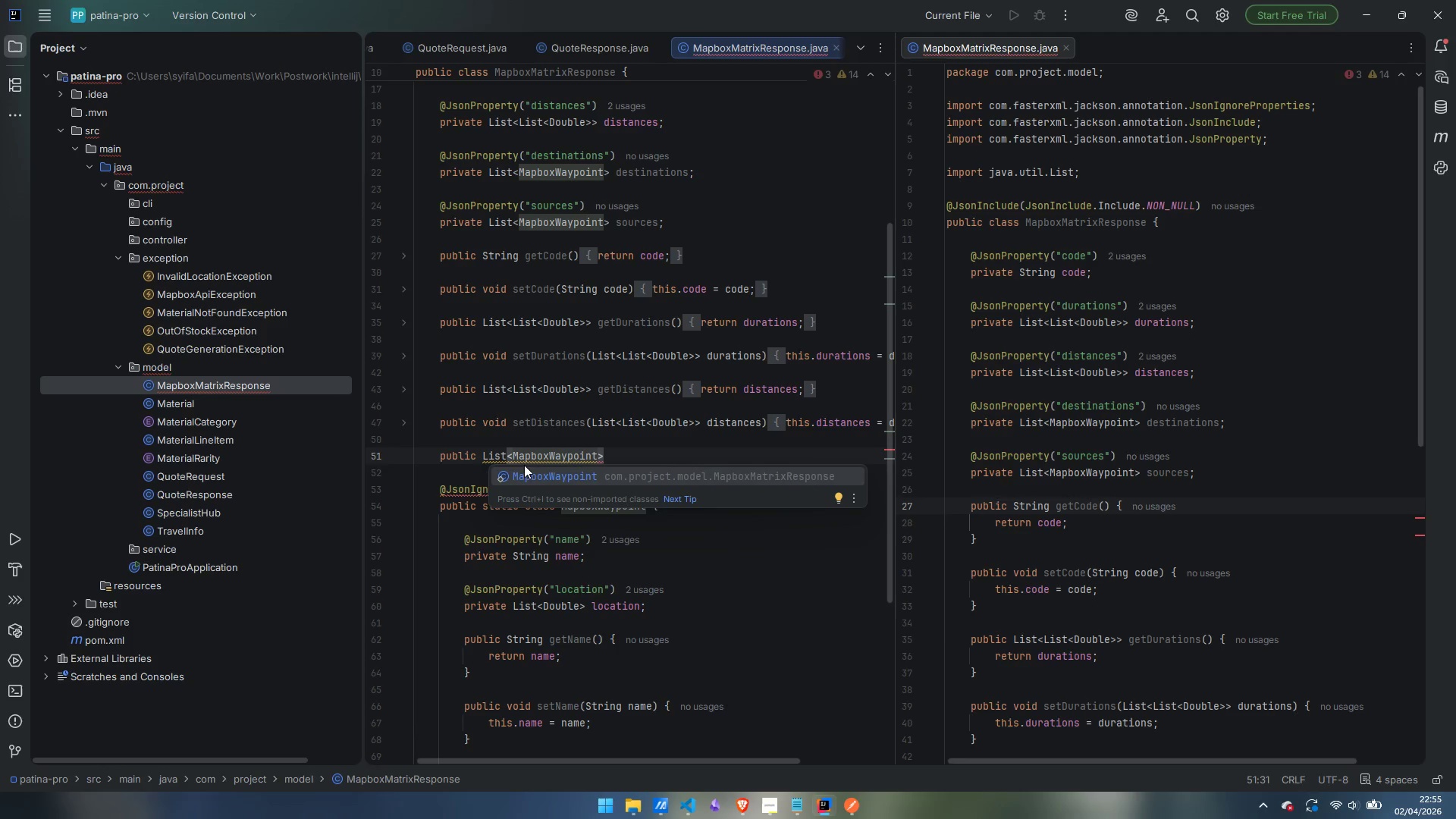 
key(ArrowRight)
 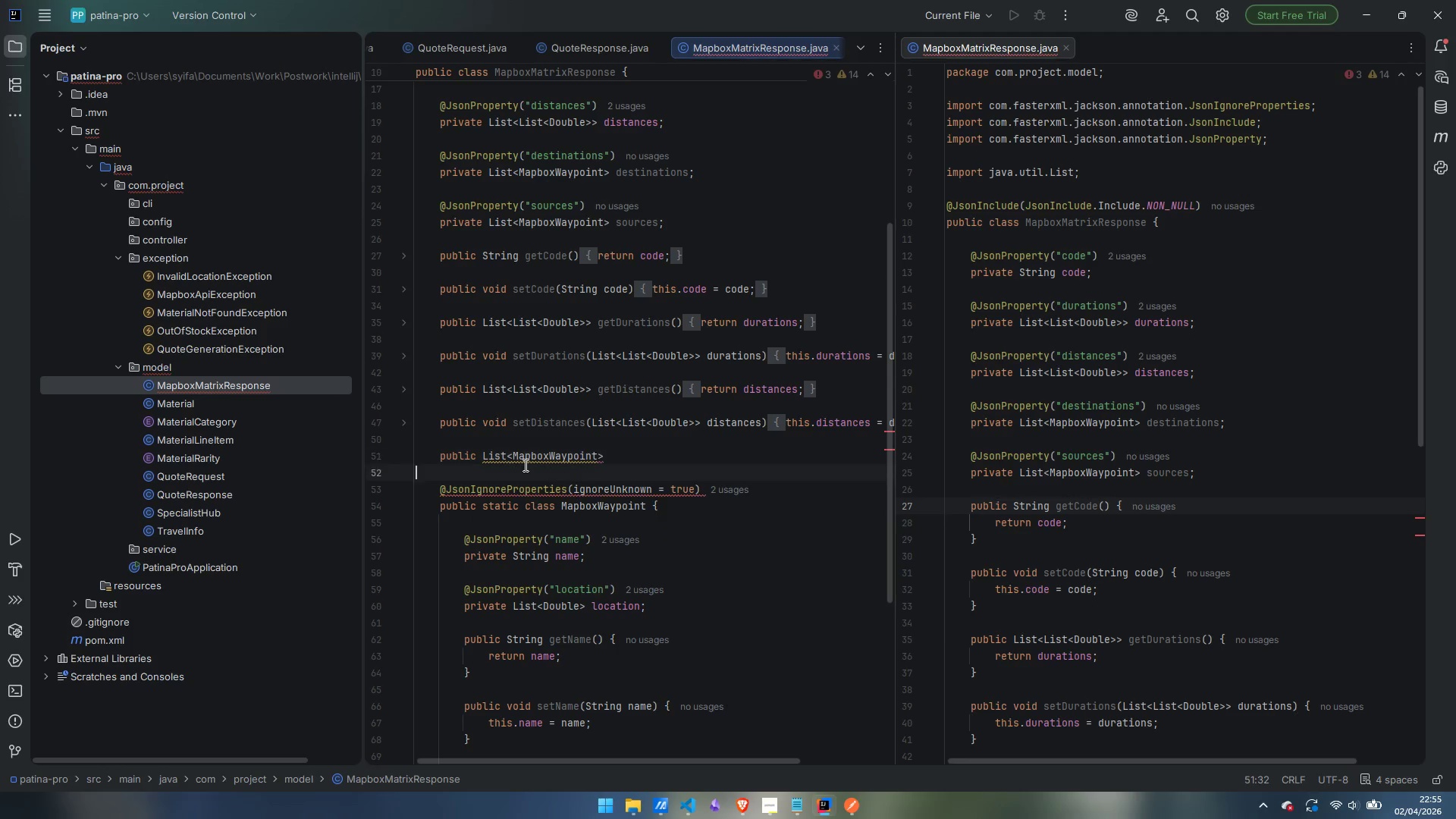 
key(ArrowRight)
 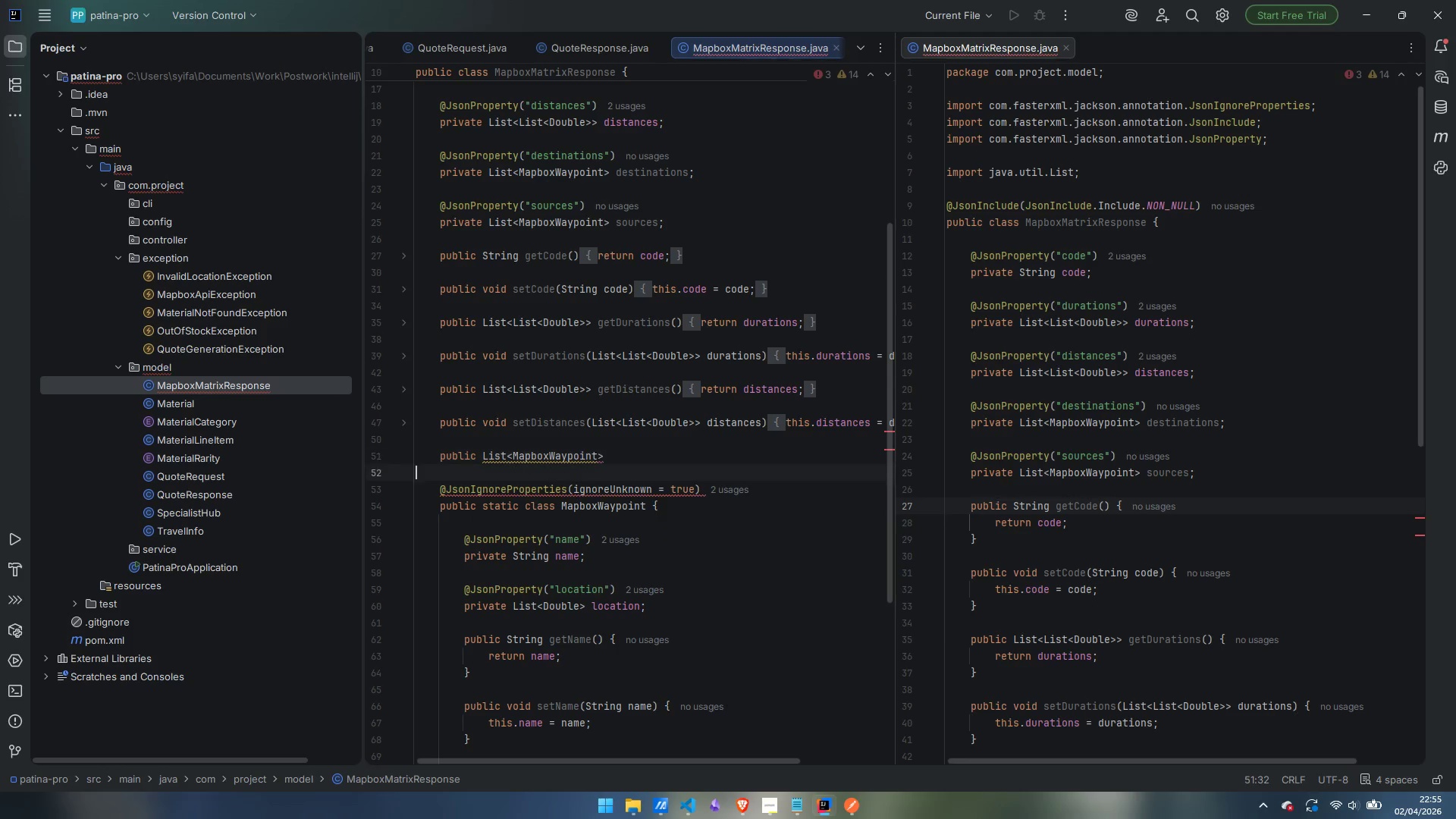 
key(Space)
 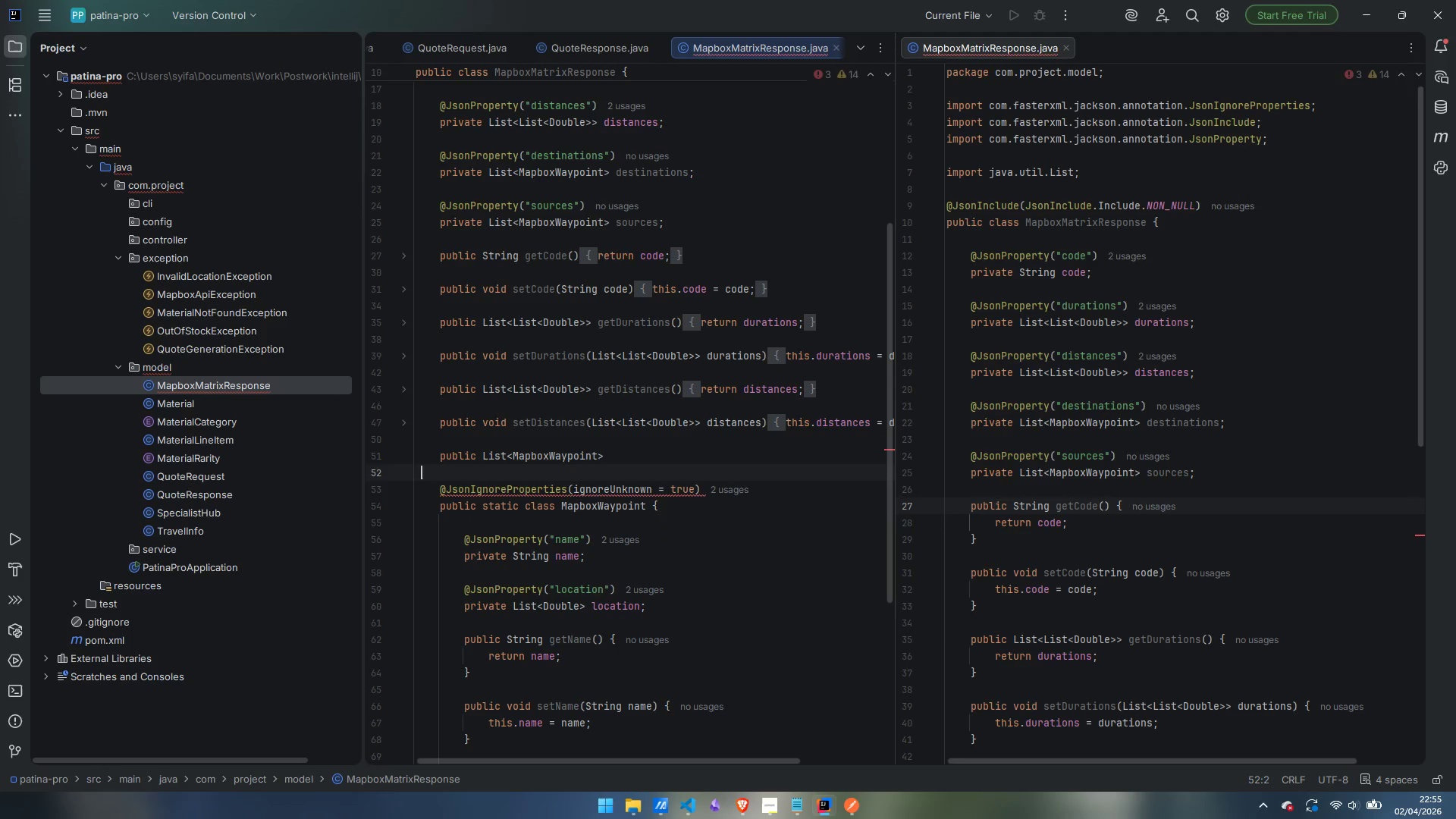 
key(Backspace)
 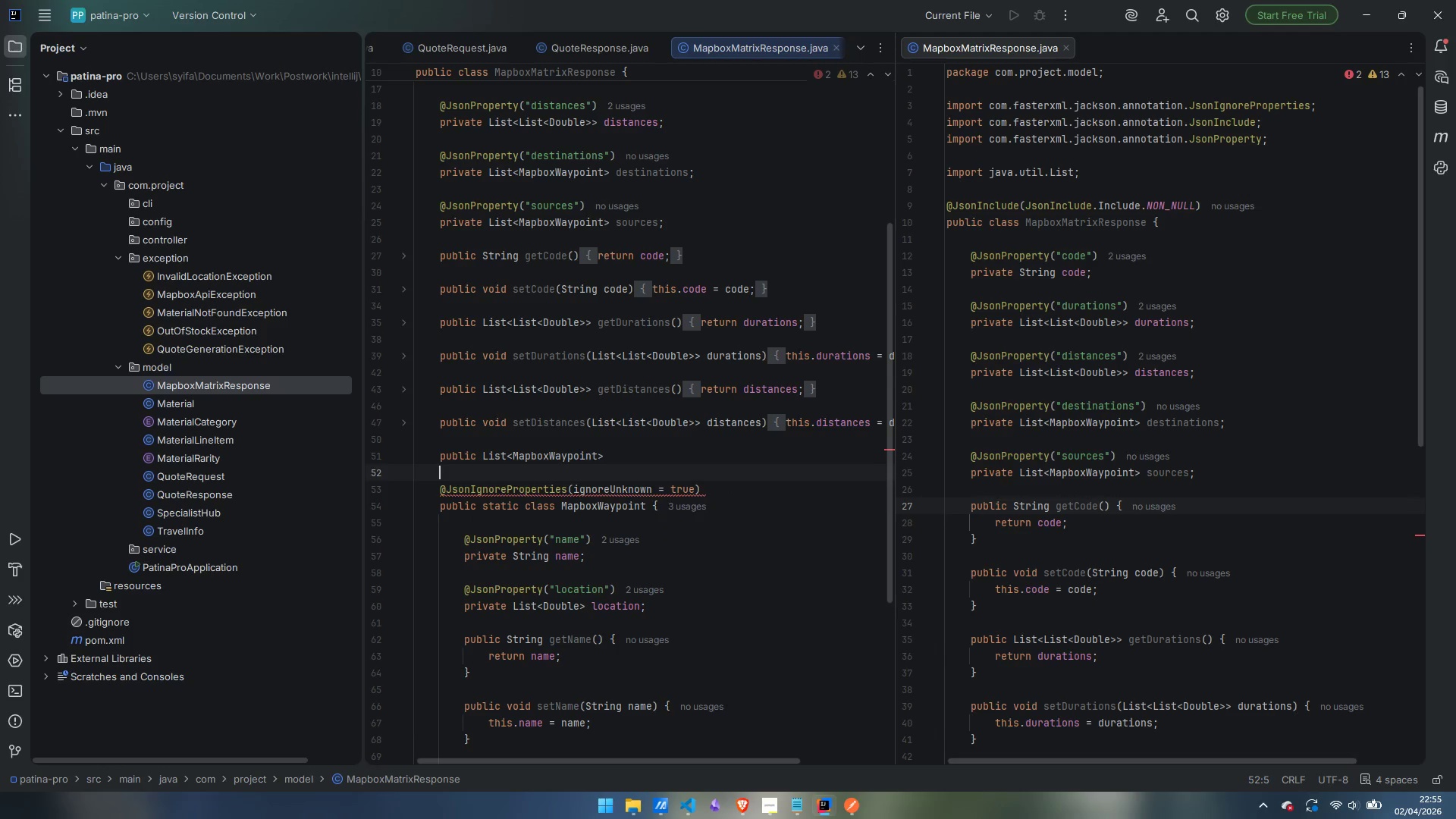 
key(Backspace)
 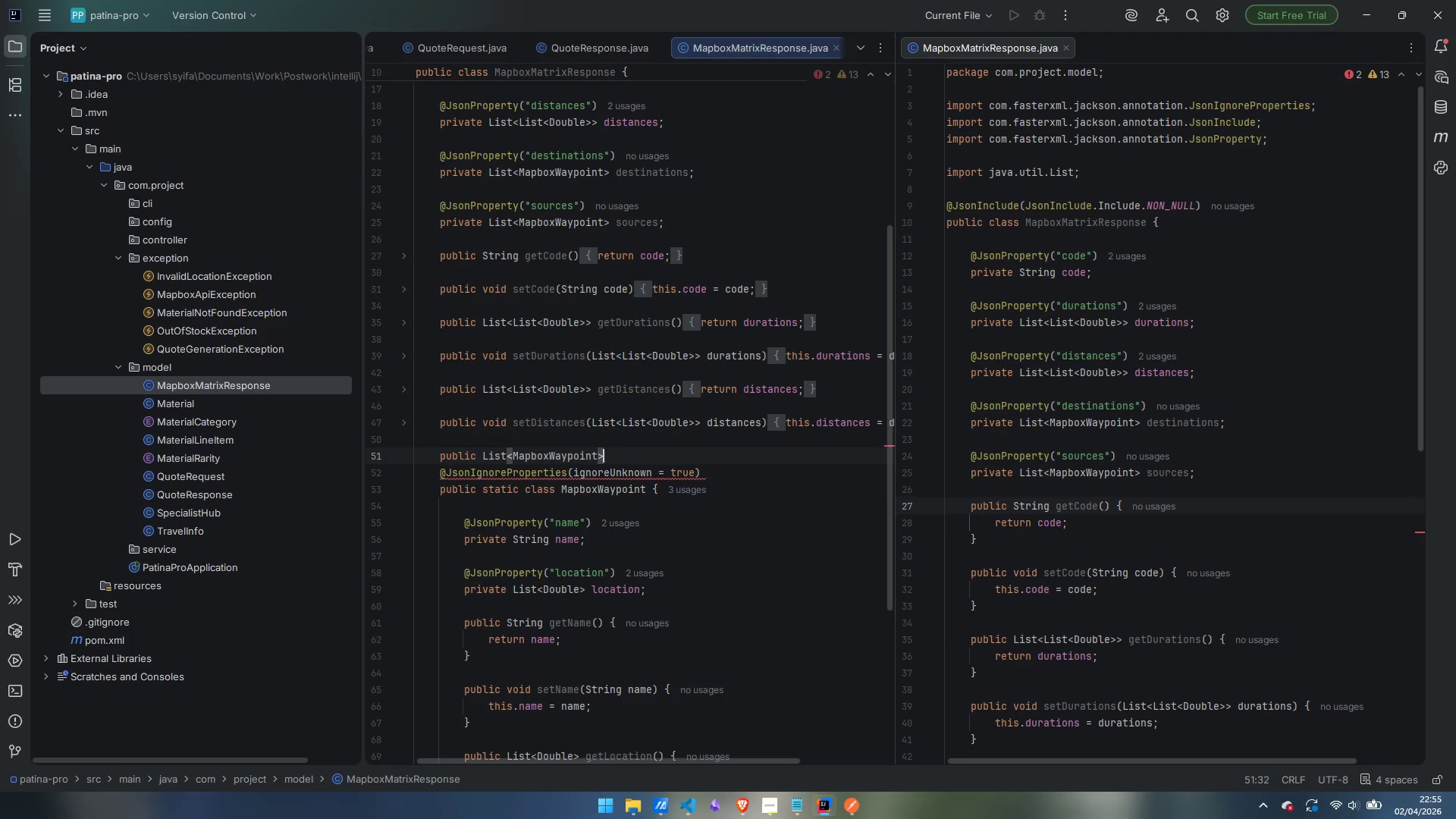 
key(Enter)
 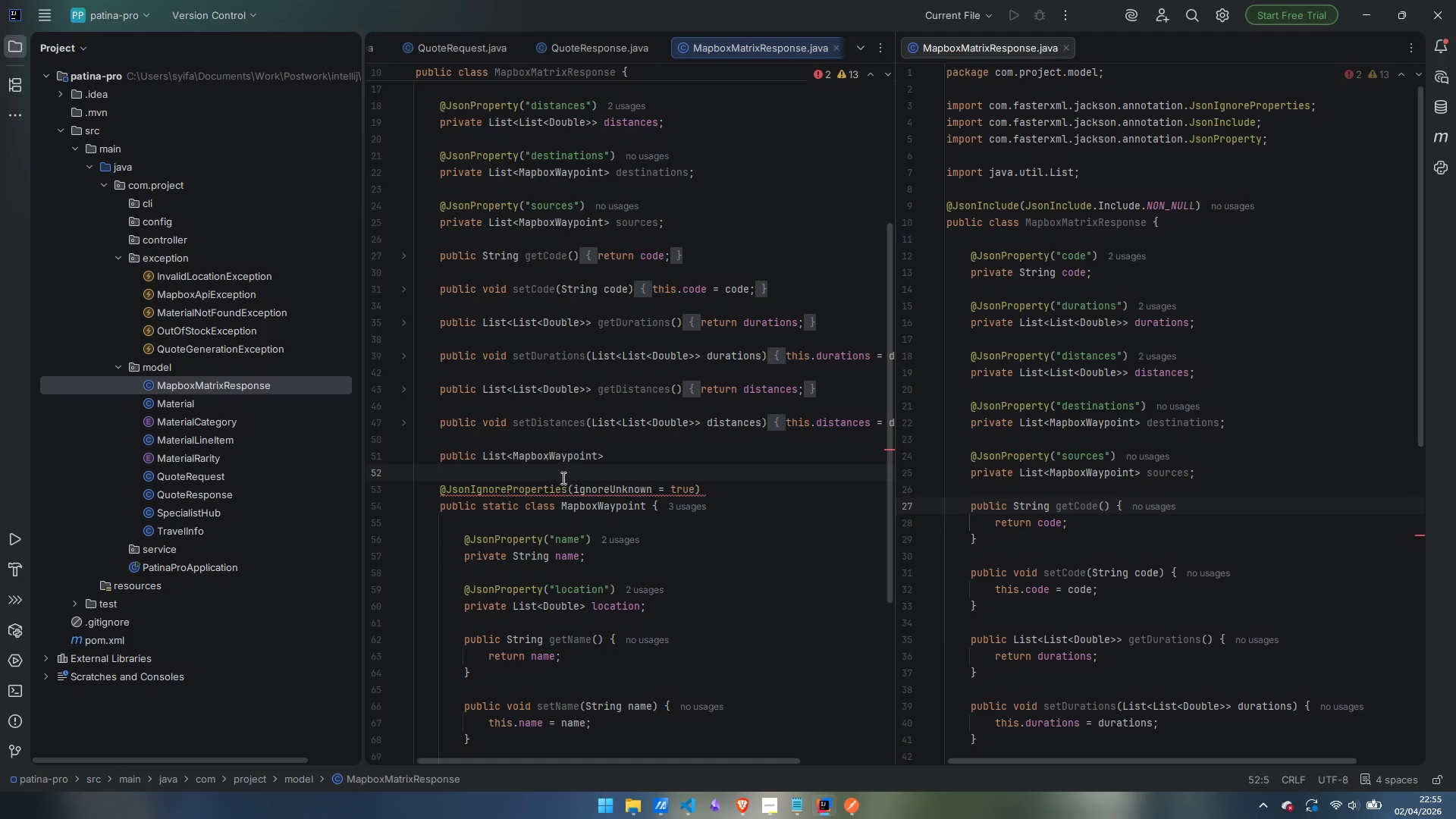 
left_click([645, 458])
 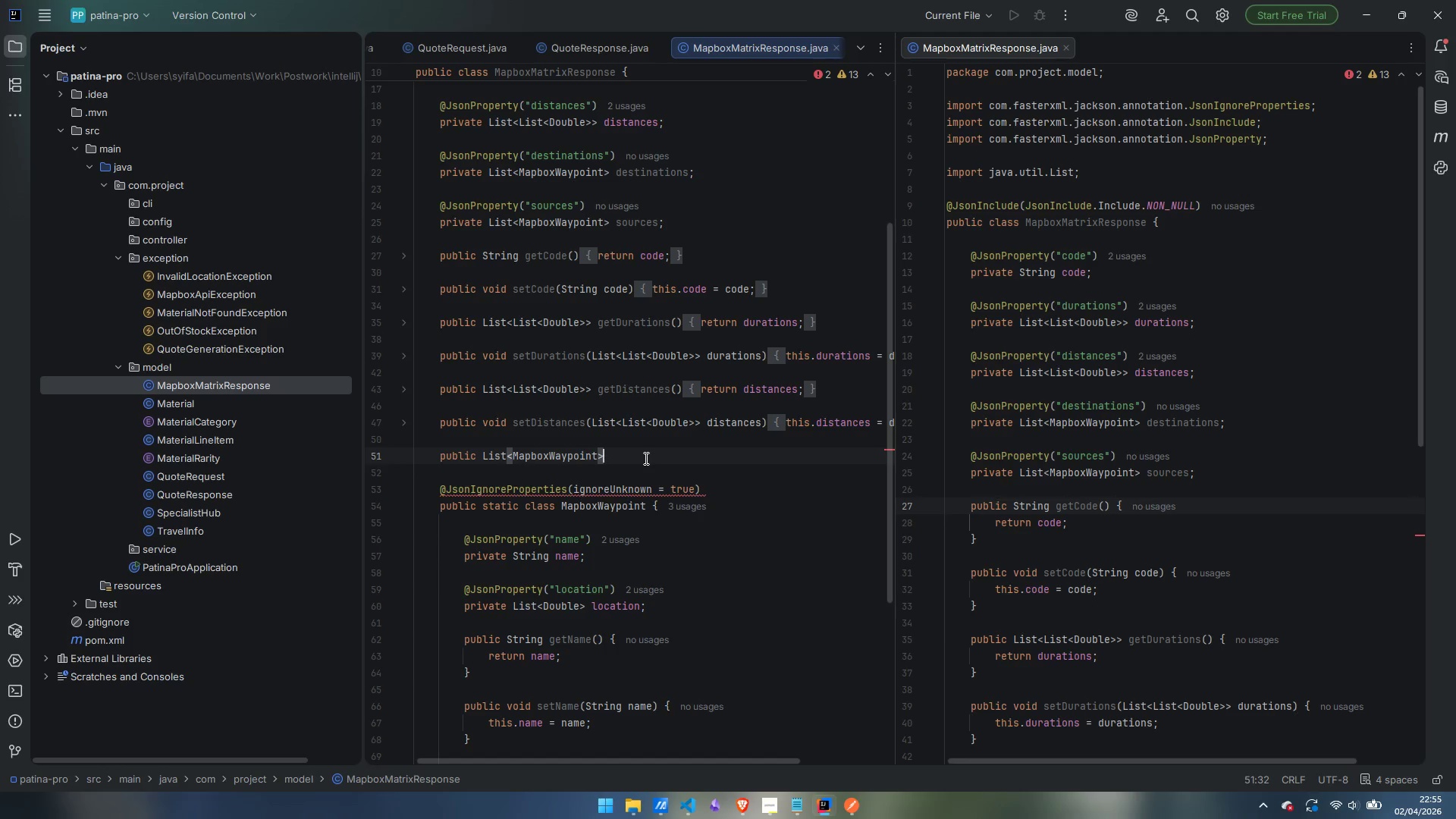 
wait(6.89)
 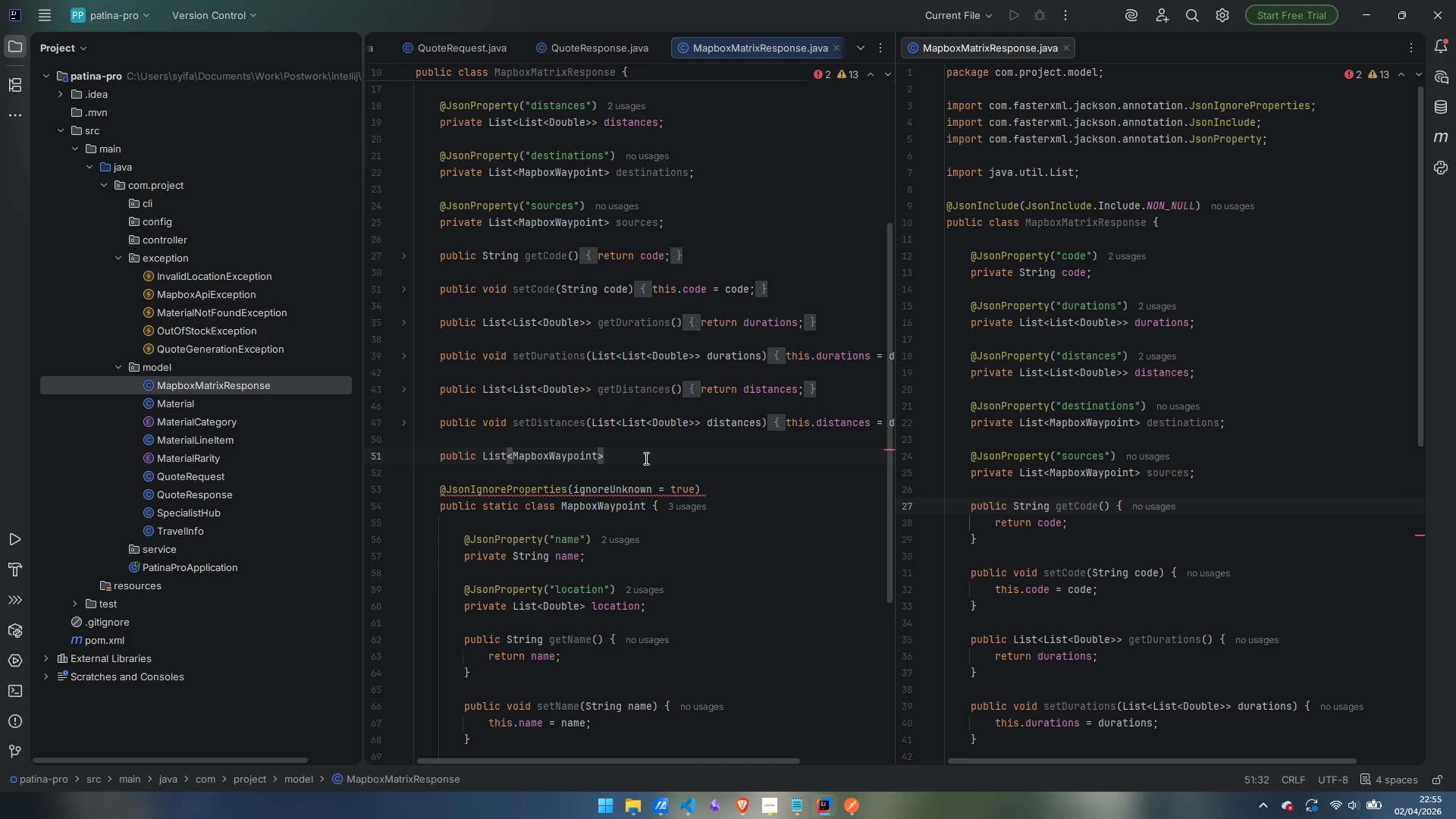 
type( getDestinations()
 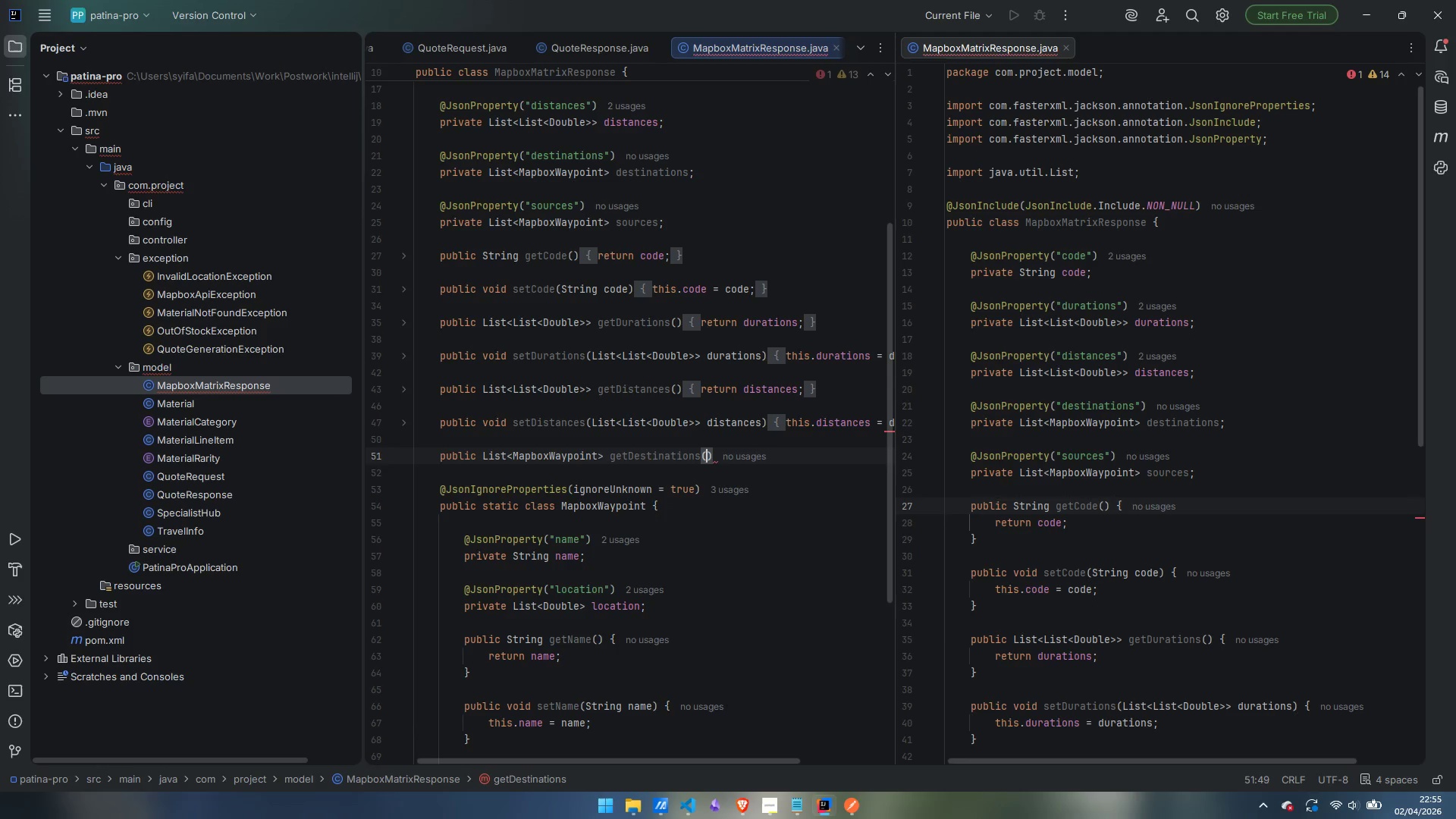 
key(ArrowRight)
 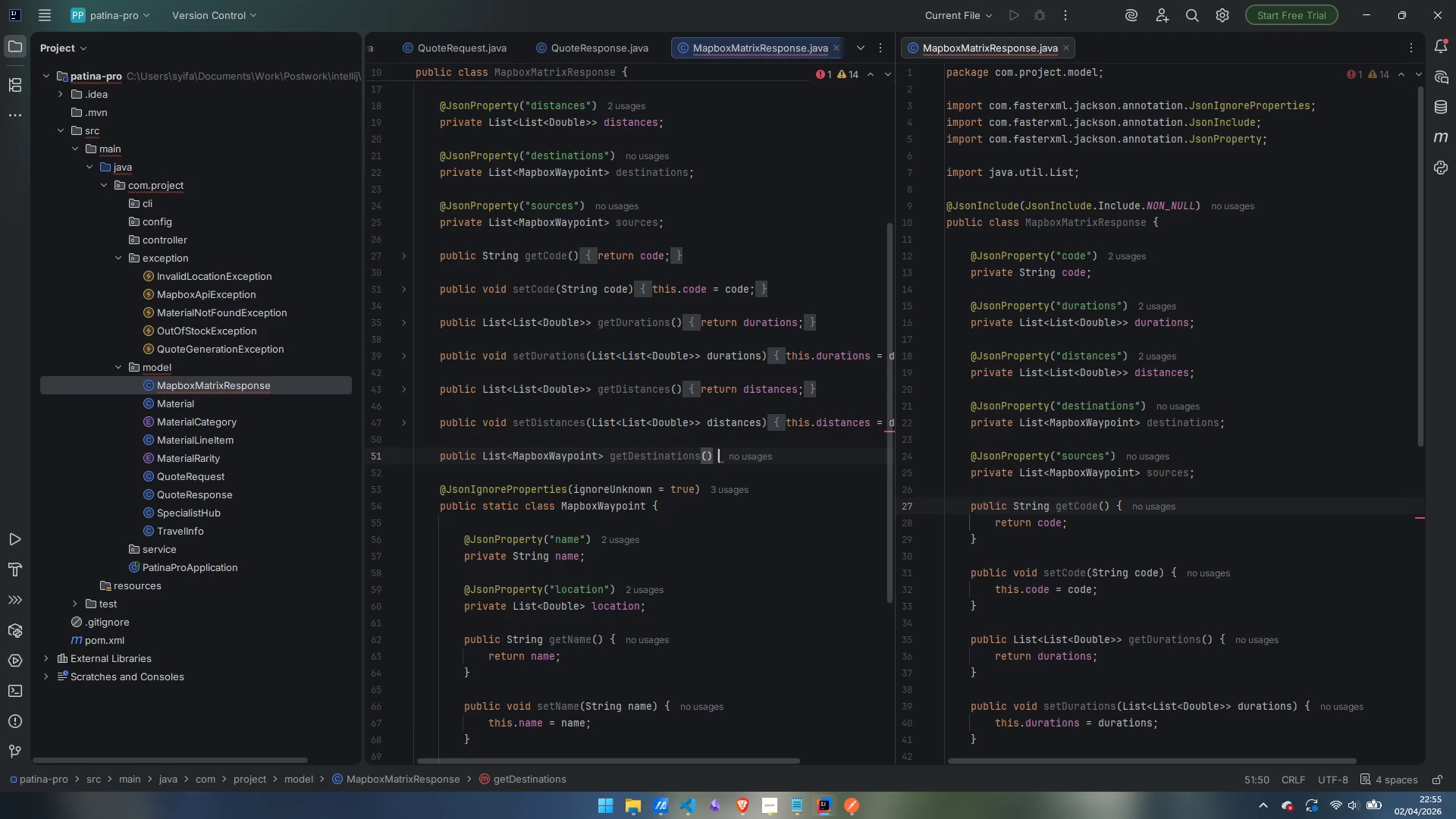 
key(Space)
 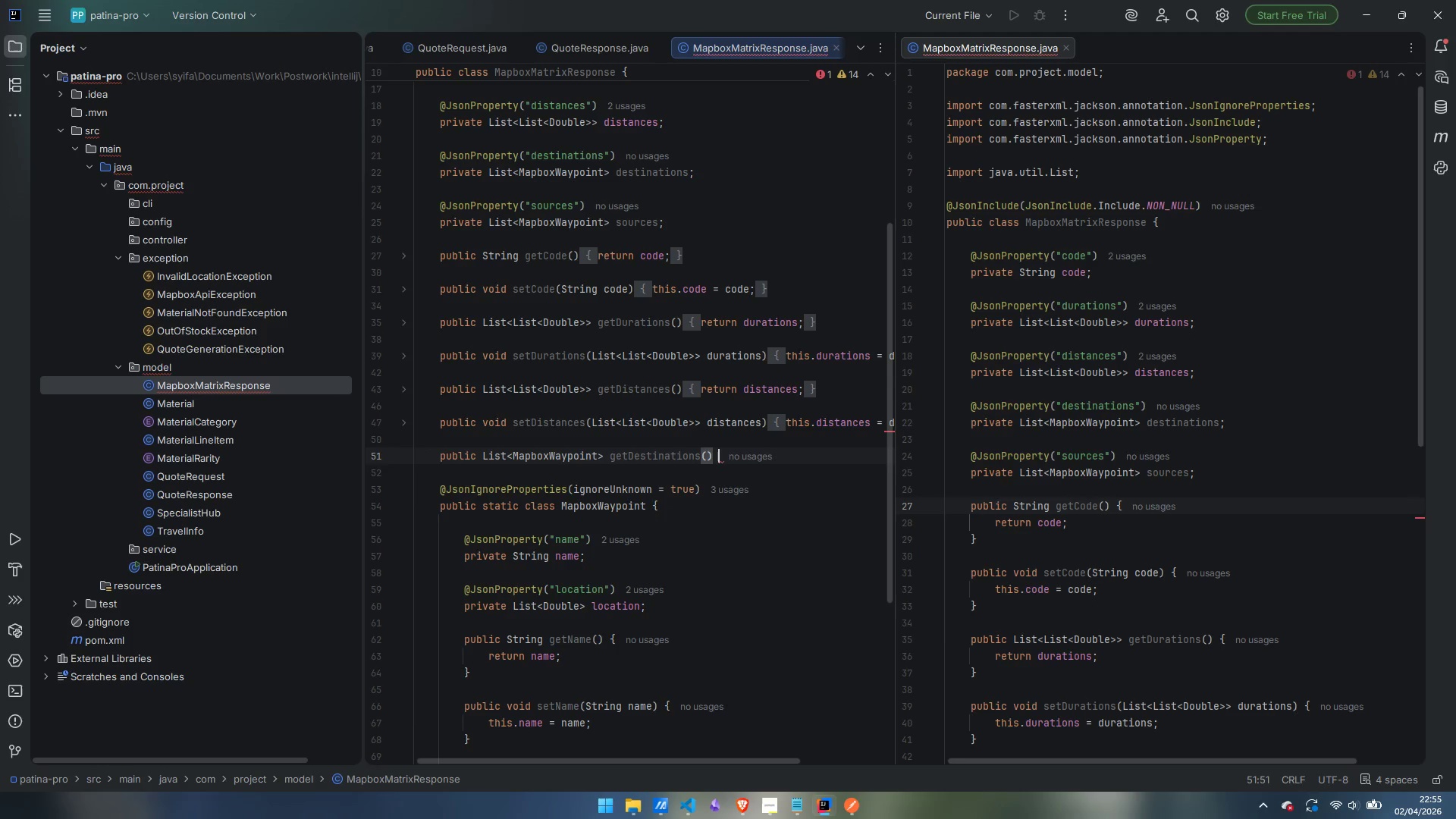 
key(Shift+ShiftLeft)
 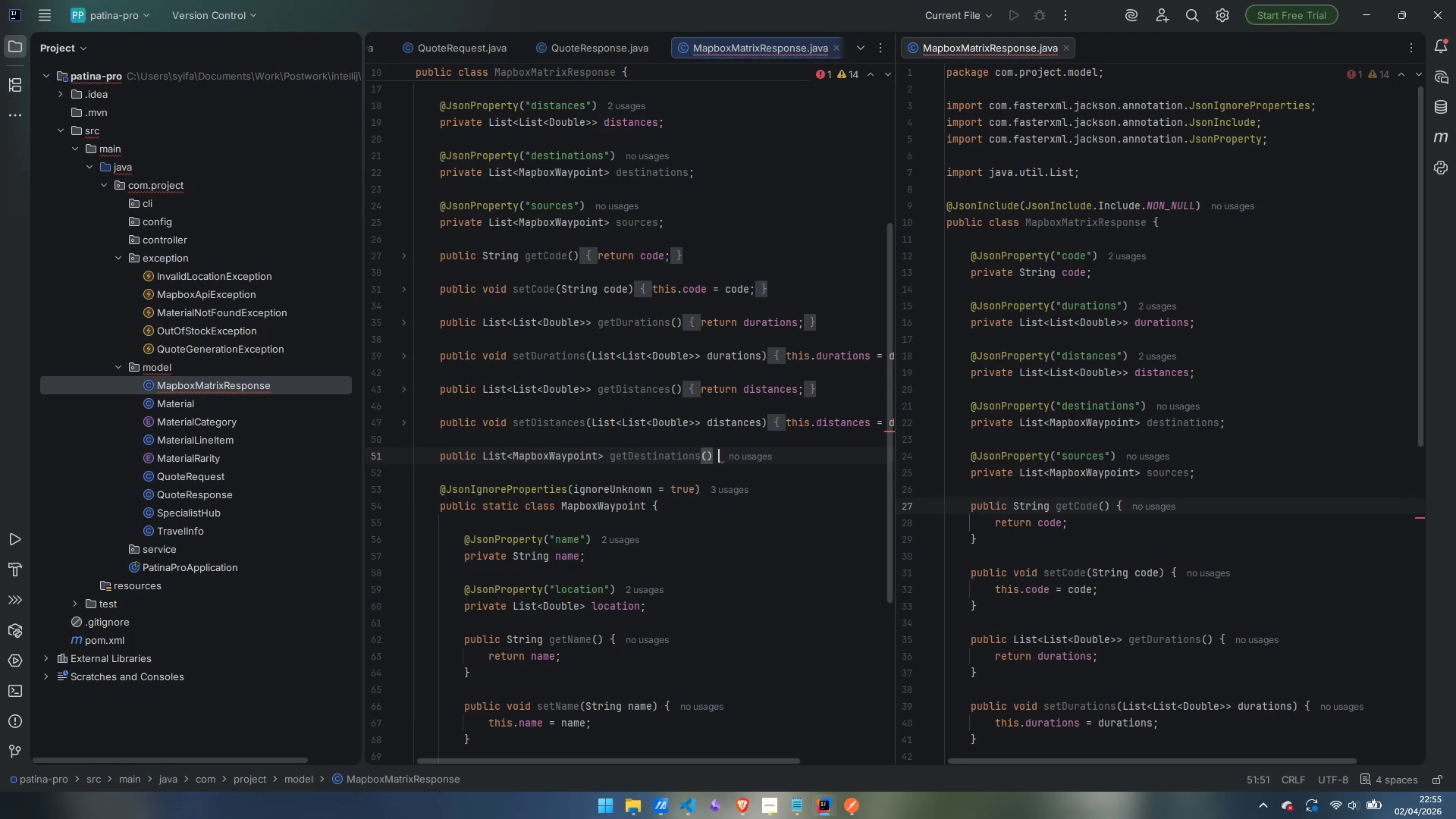 
key(Shift+BracketLeft)
 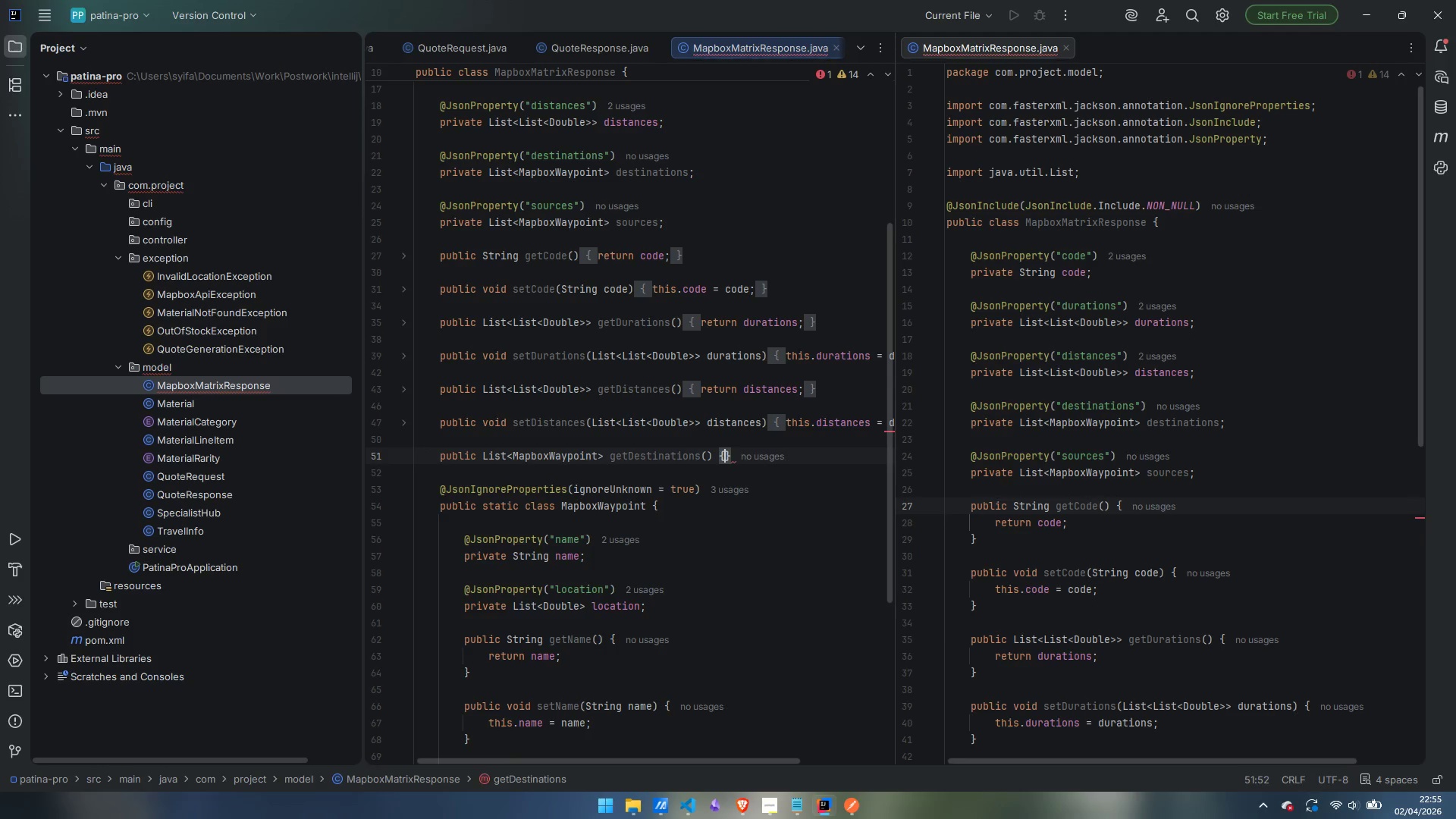 
key(Enter)
 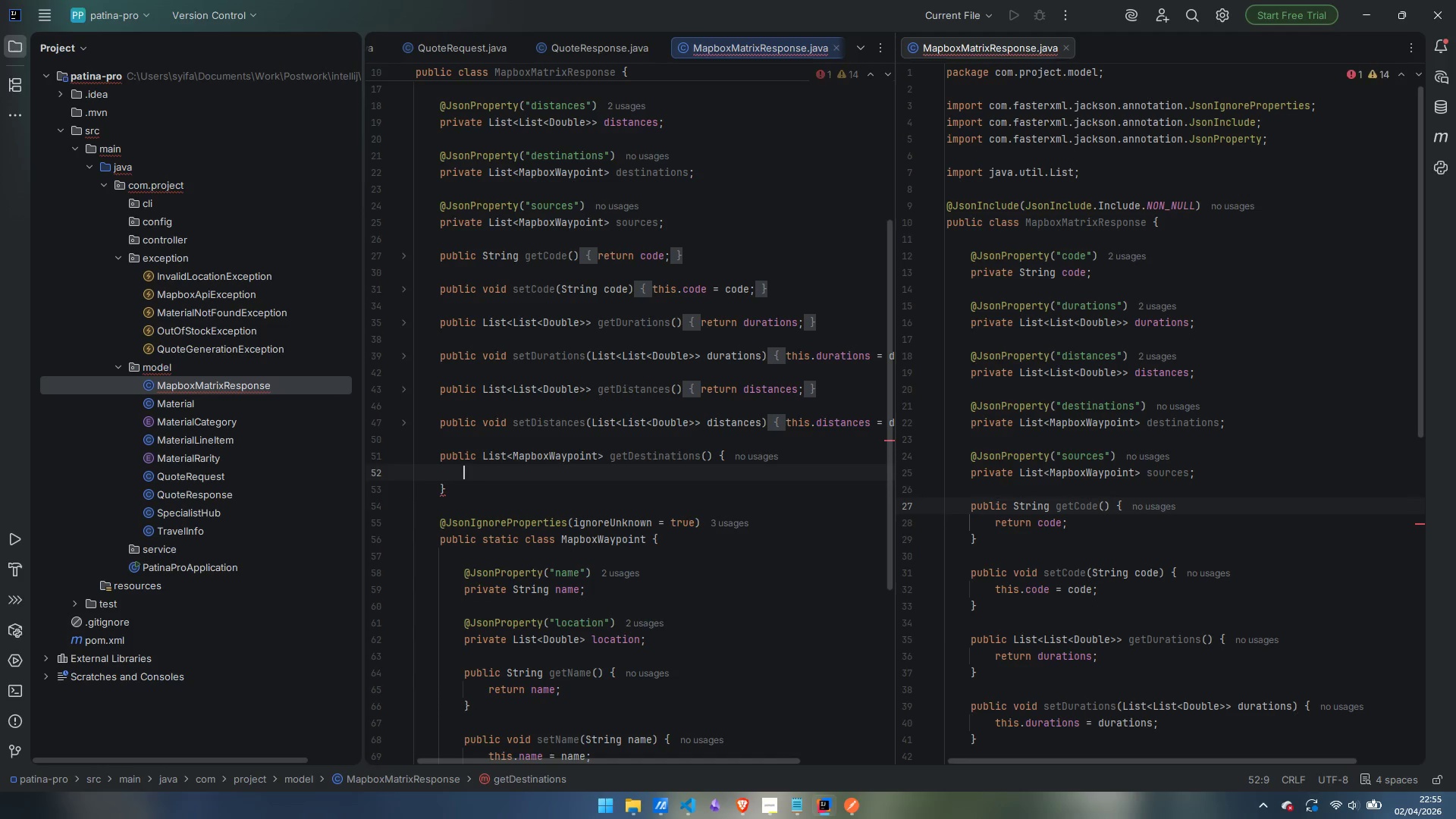 
type(return destinations;)
 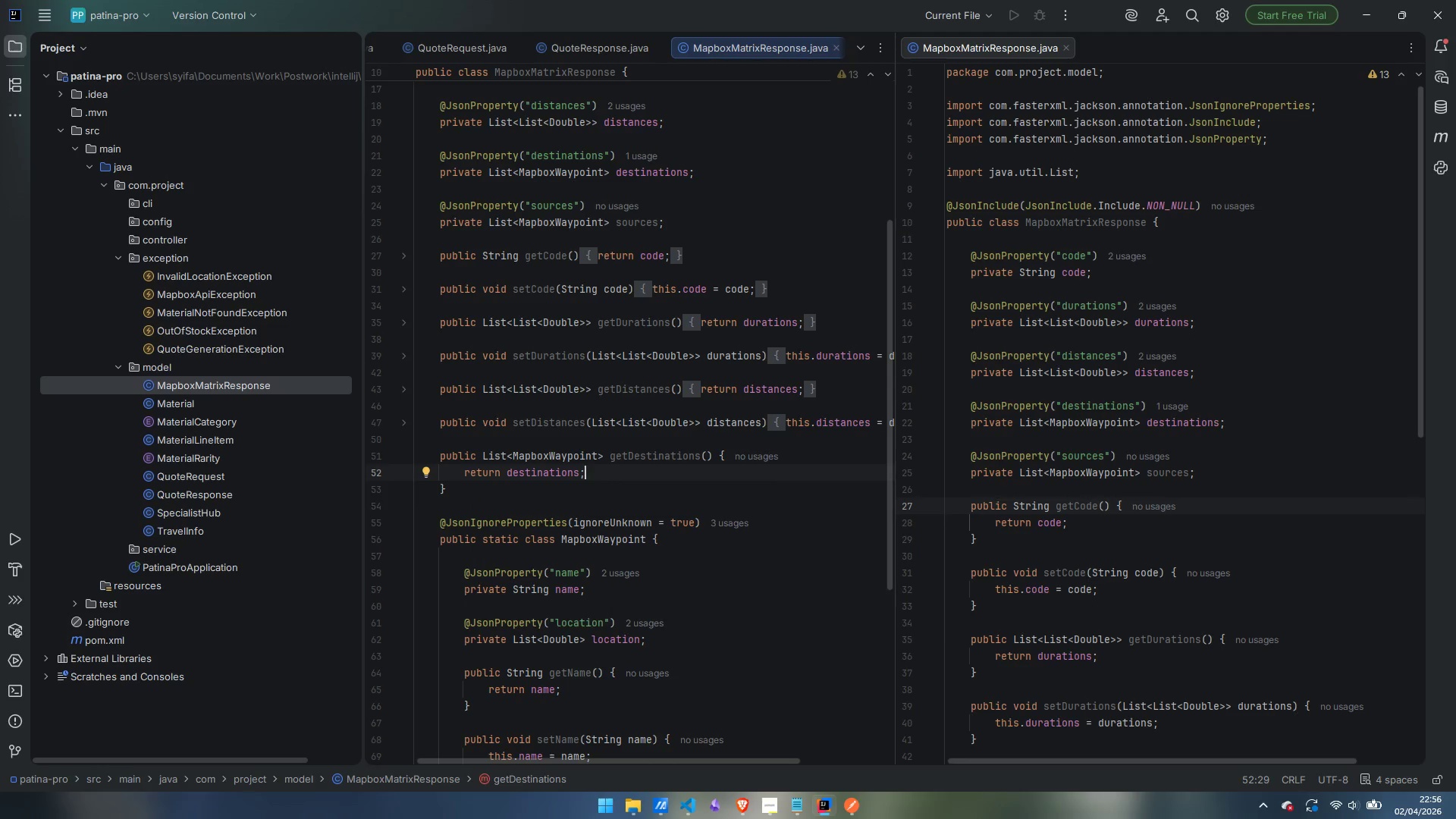 
key(ArrowDown)
 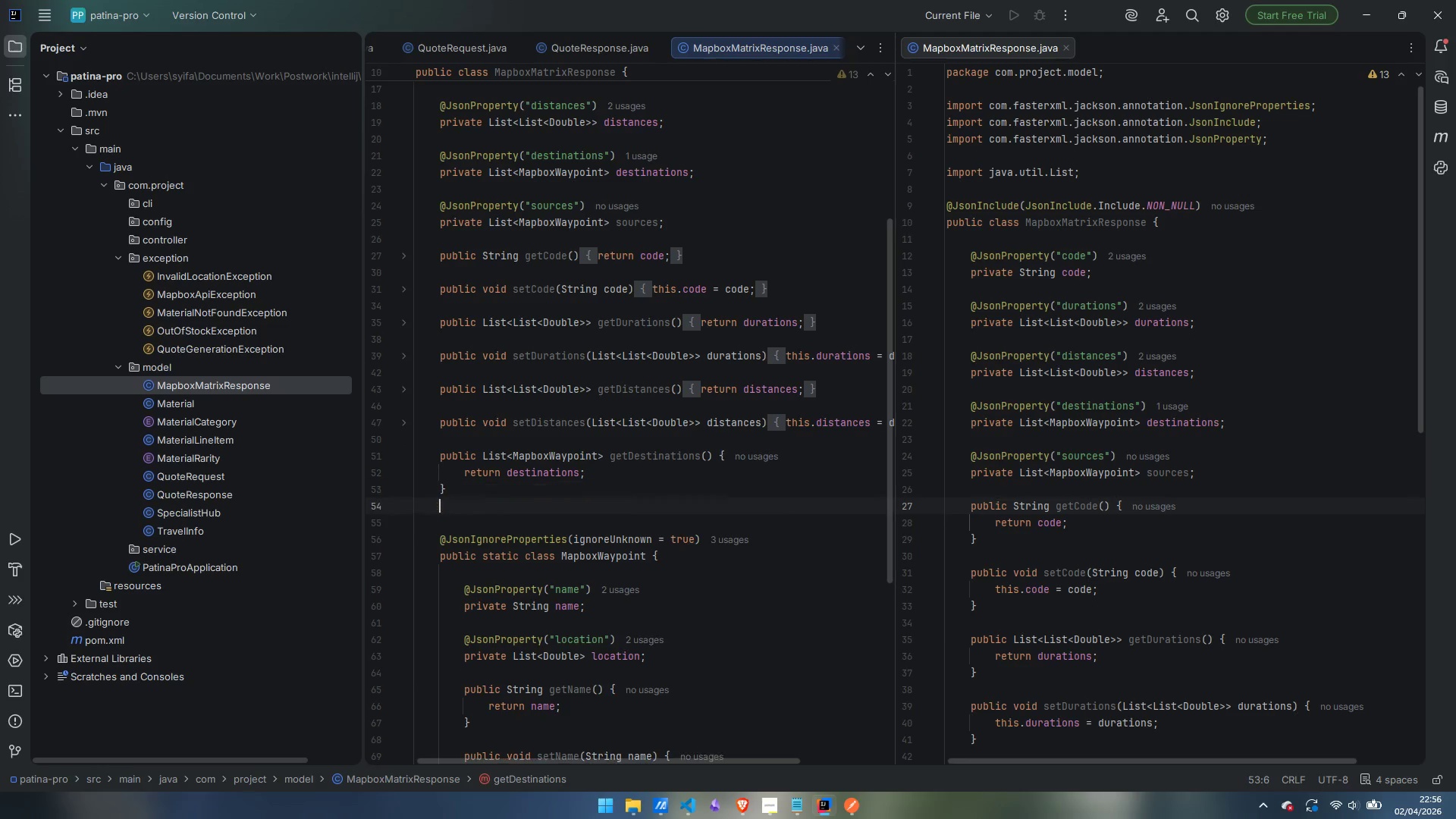 
key(Enter)
 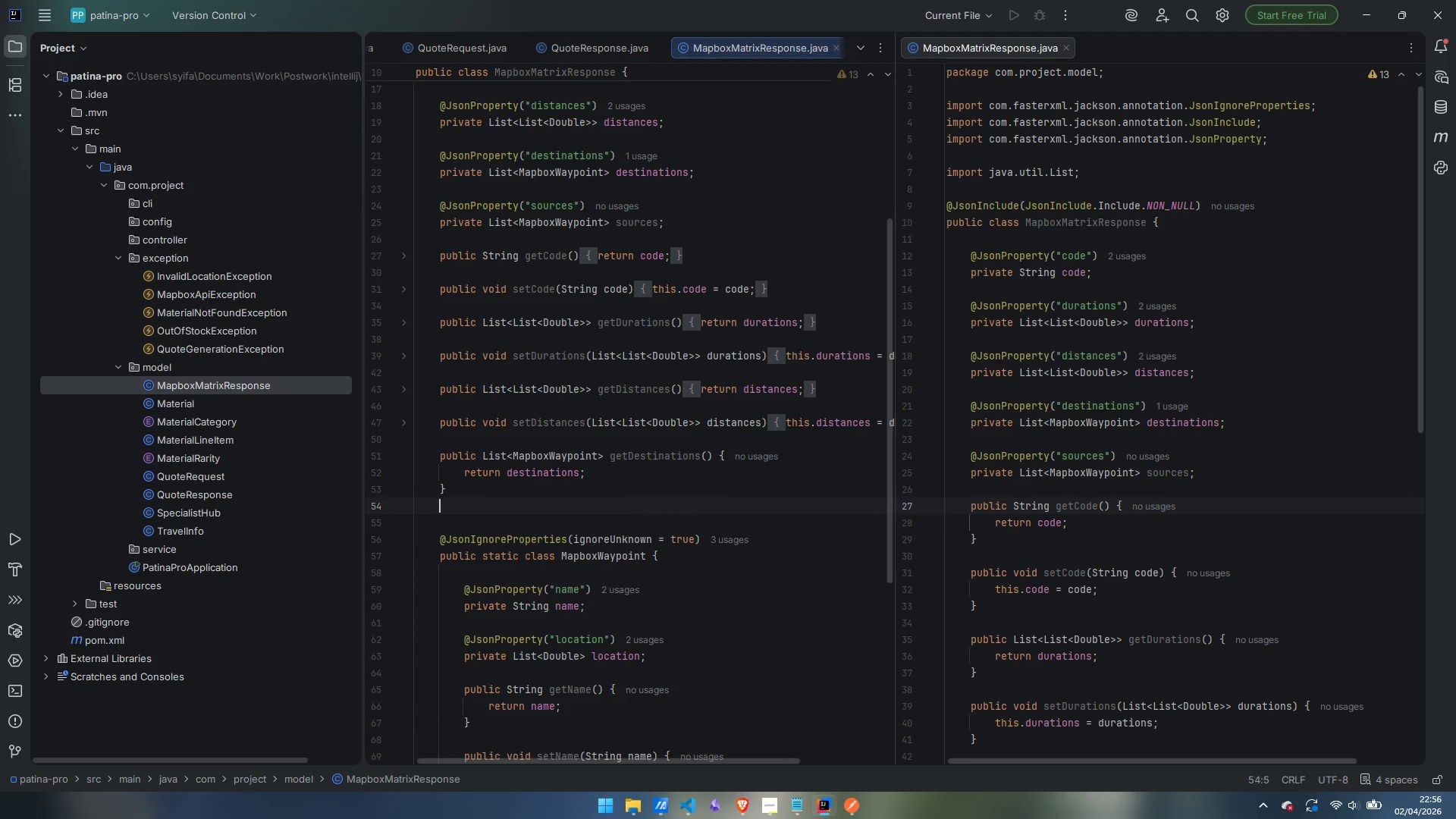 
key(Enter)
 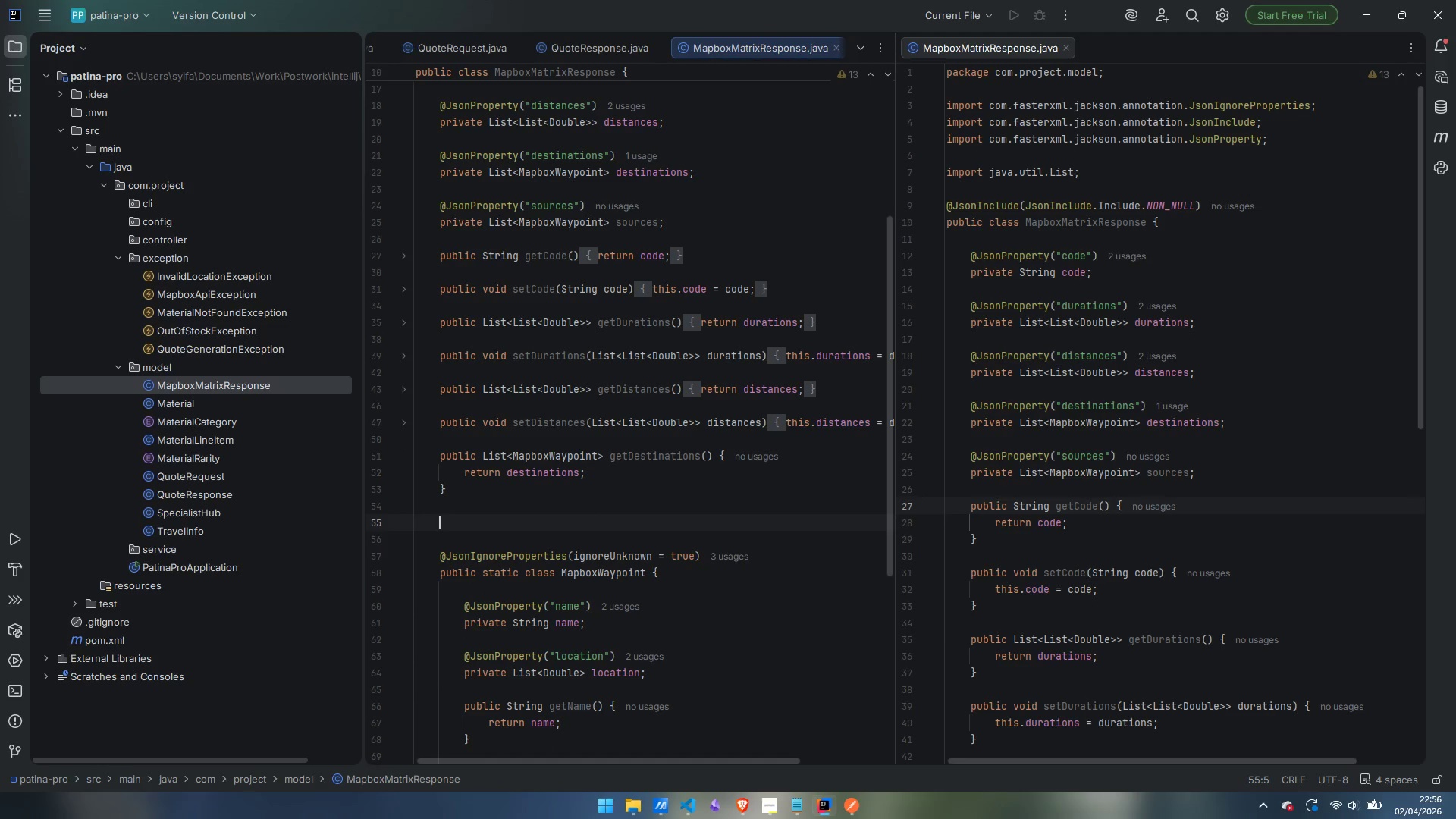 
type(public void setDIStance)
 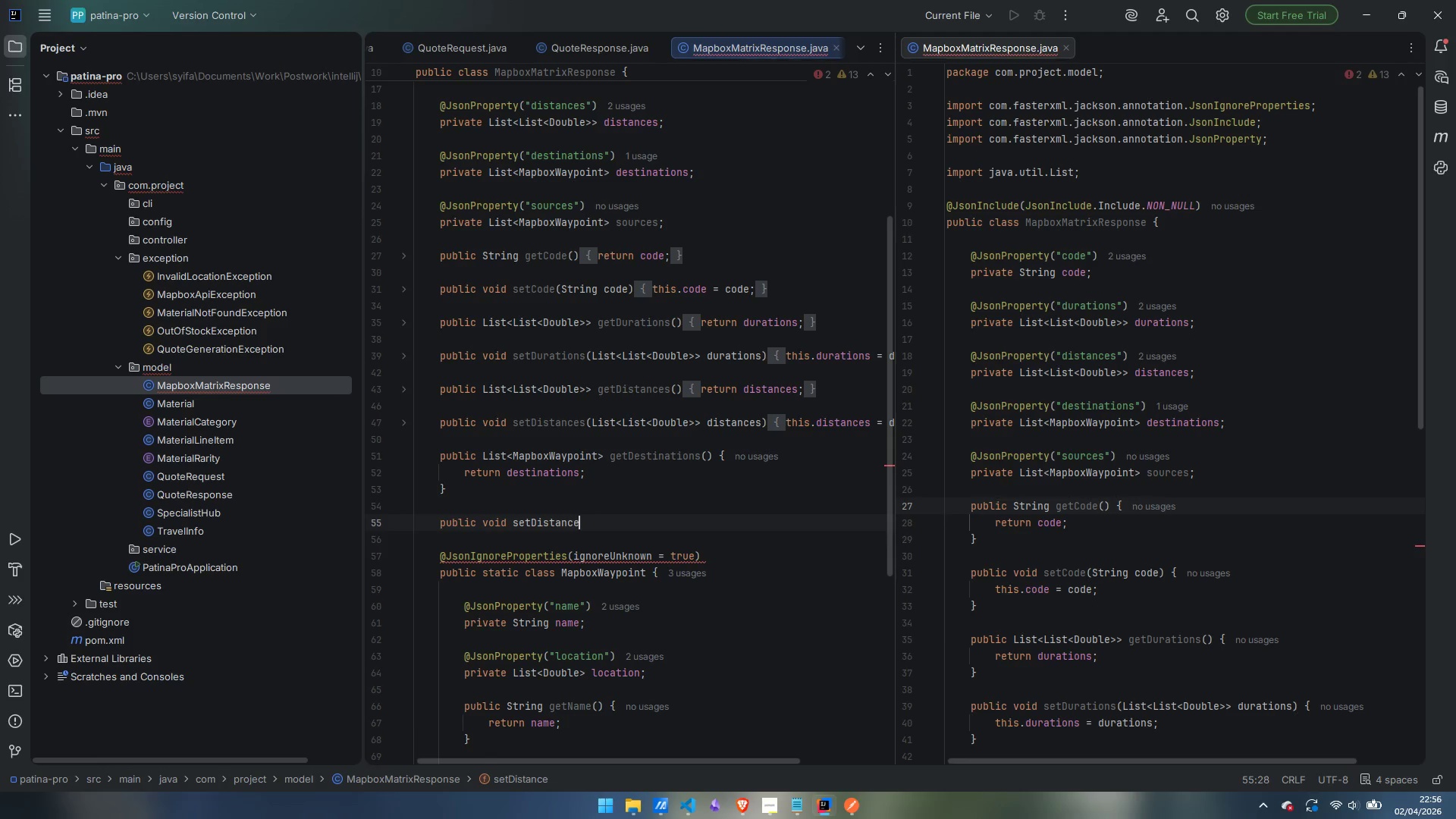 
hold_key(key=ShiftLeft, duration=1.5)
 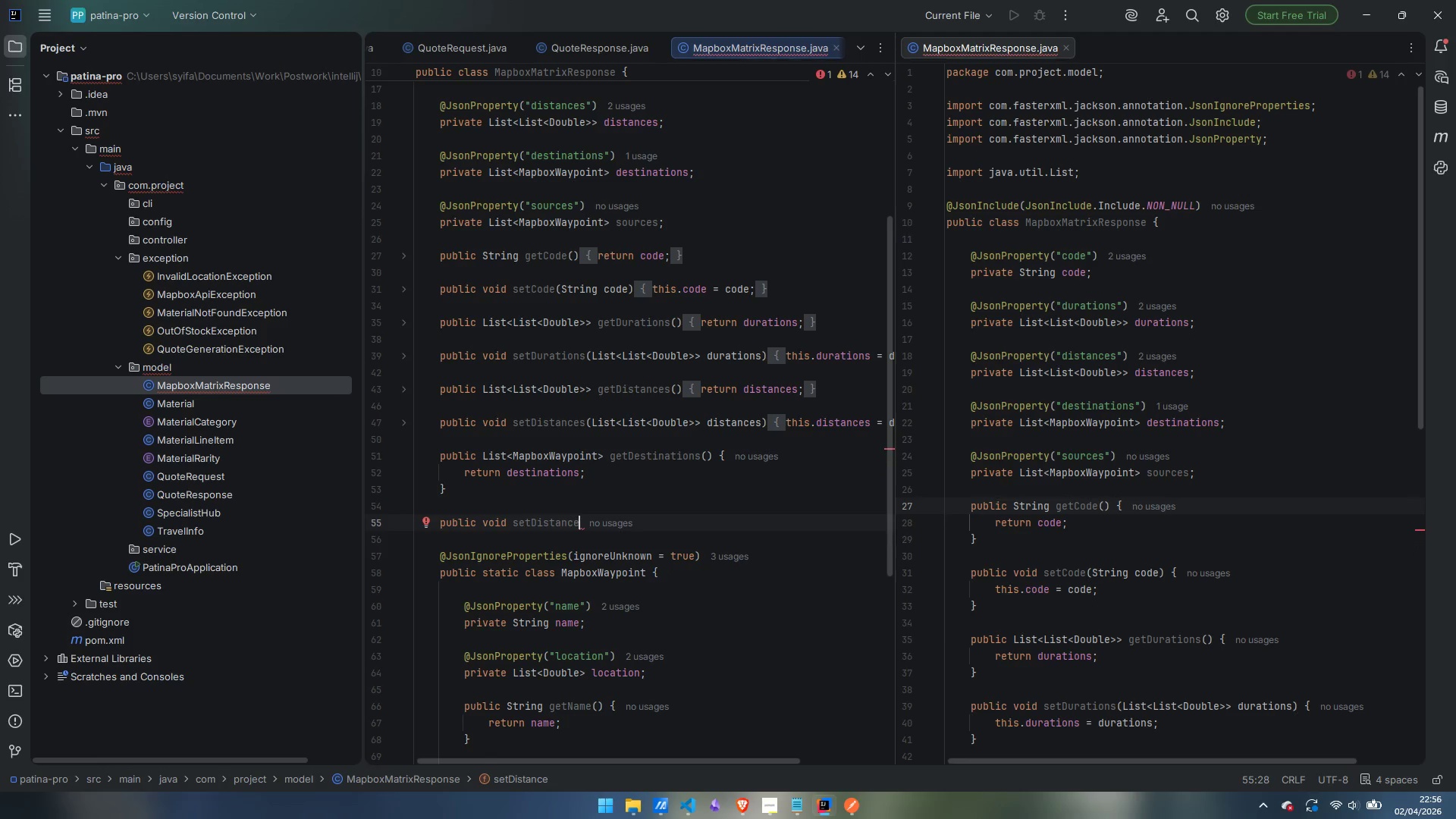 
hold_key(key=ShiftLeft, duration=1.52)
 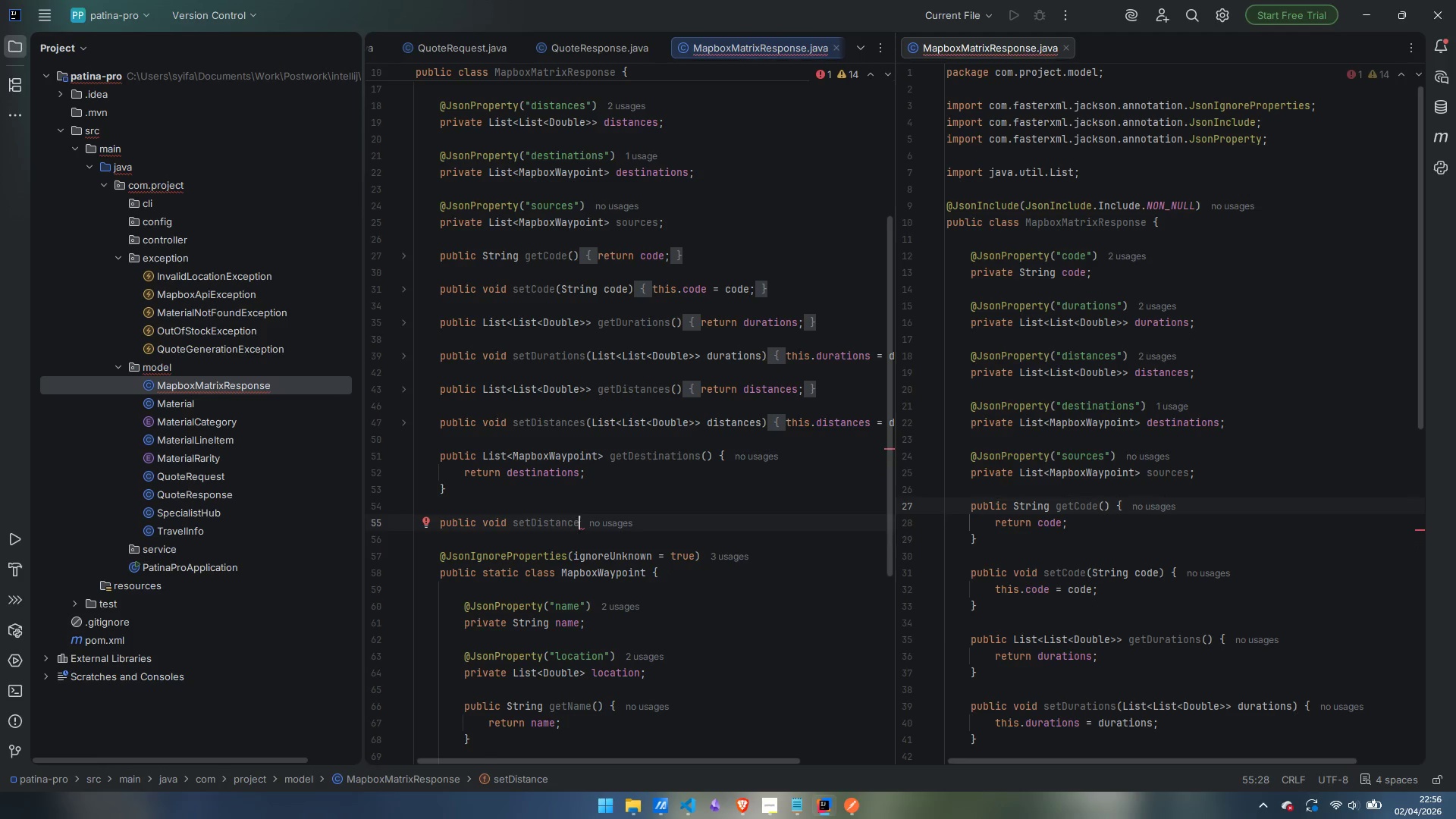 
hold_key(key=ShiftLeft, duration=1.5)
 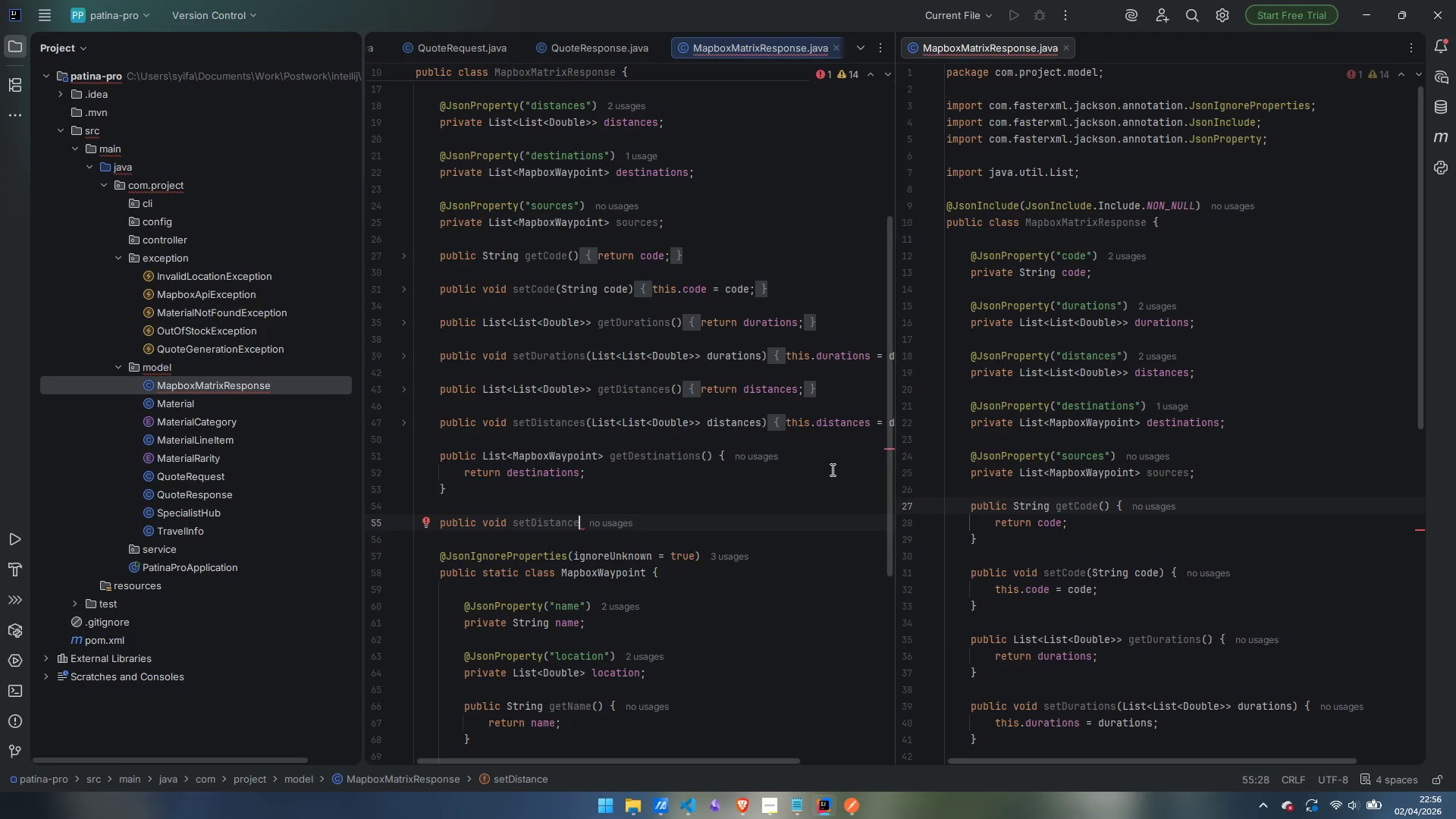 
wait(7.19)
 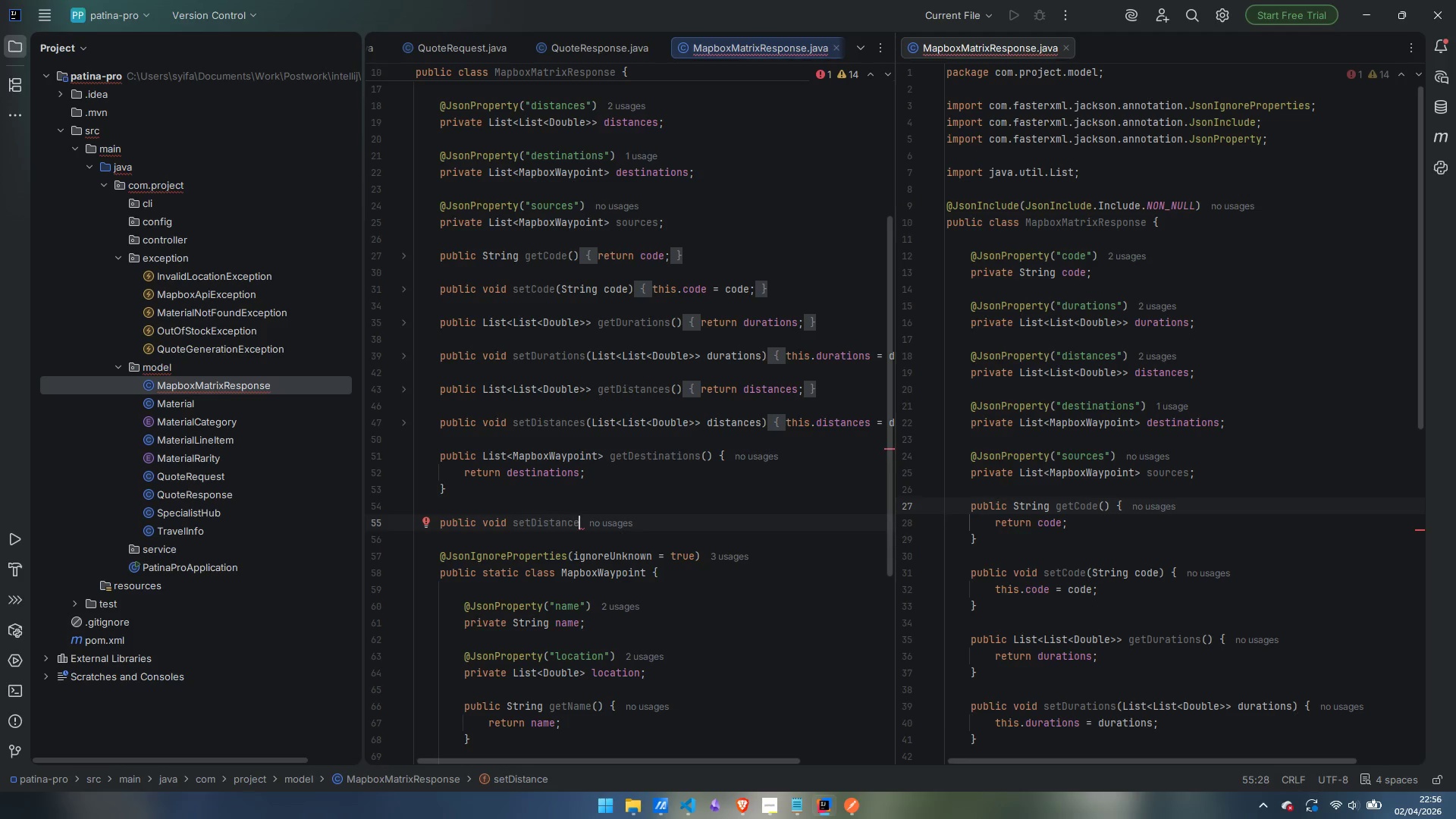 
key(S)
 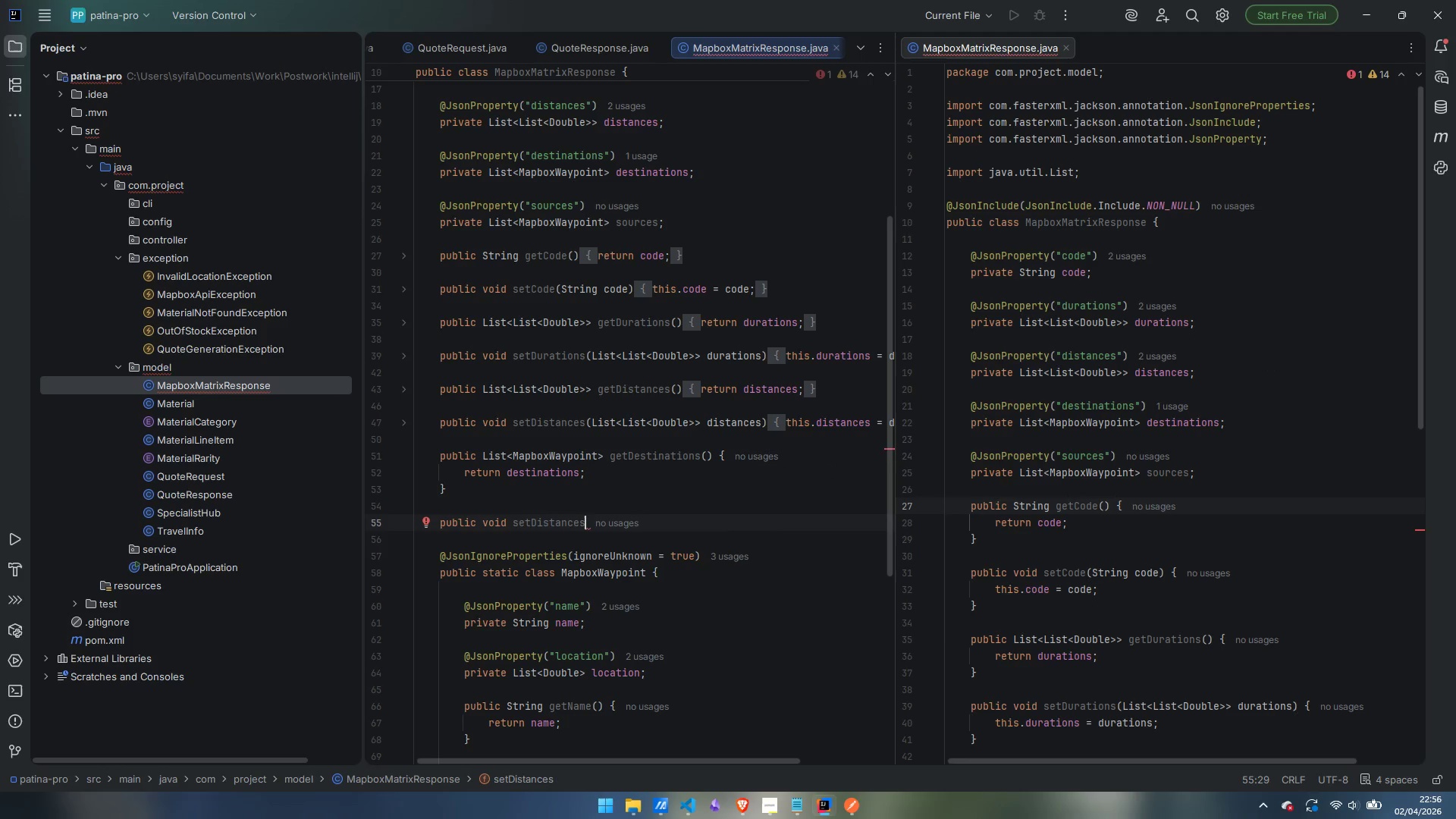 
key(Control+Backspace)
 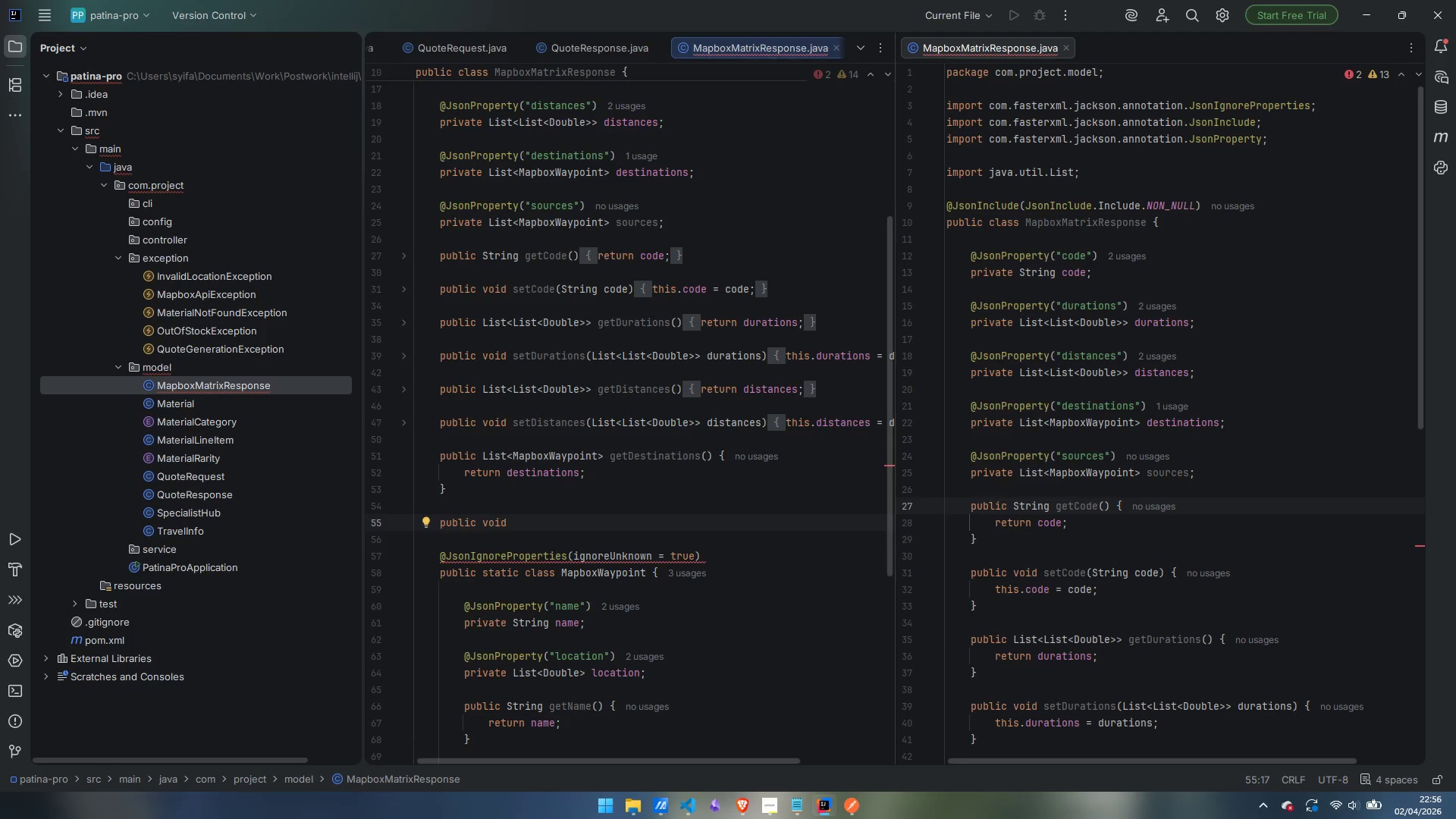 
wait(6.89)
 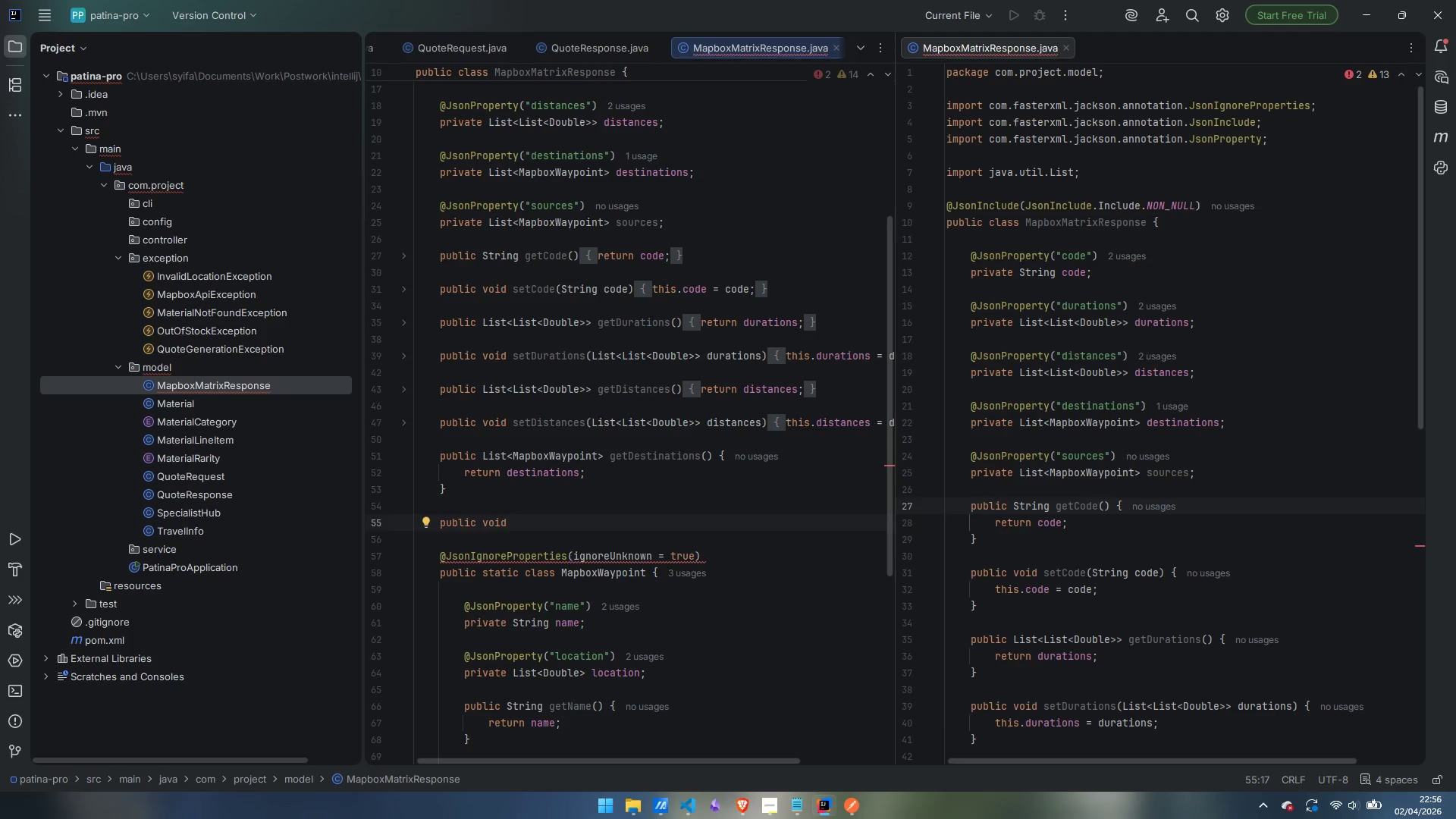 
type(setDestinations()
 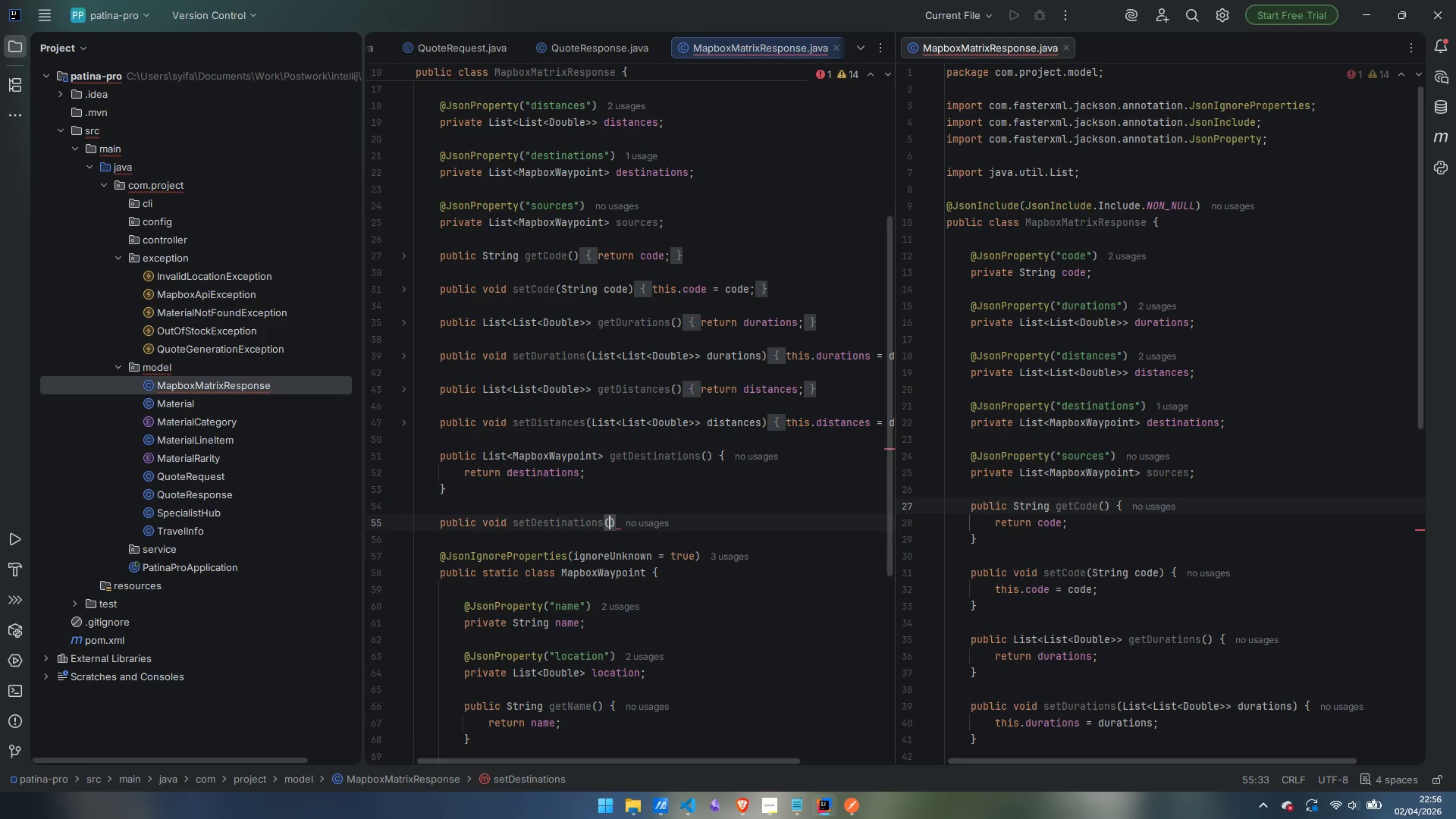 
key(ArrowRight)
 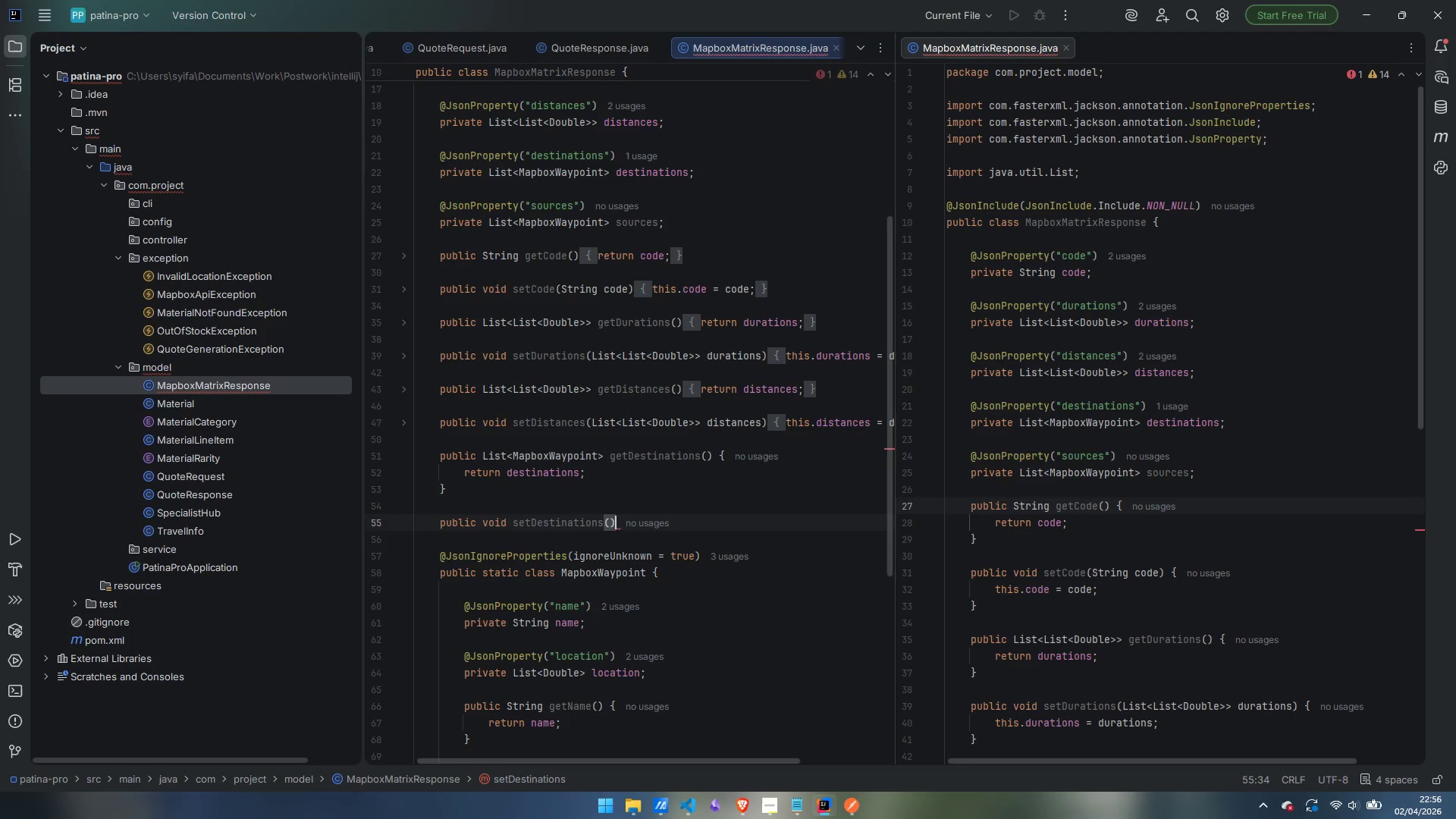 
key(Space)
 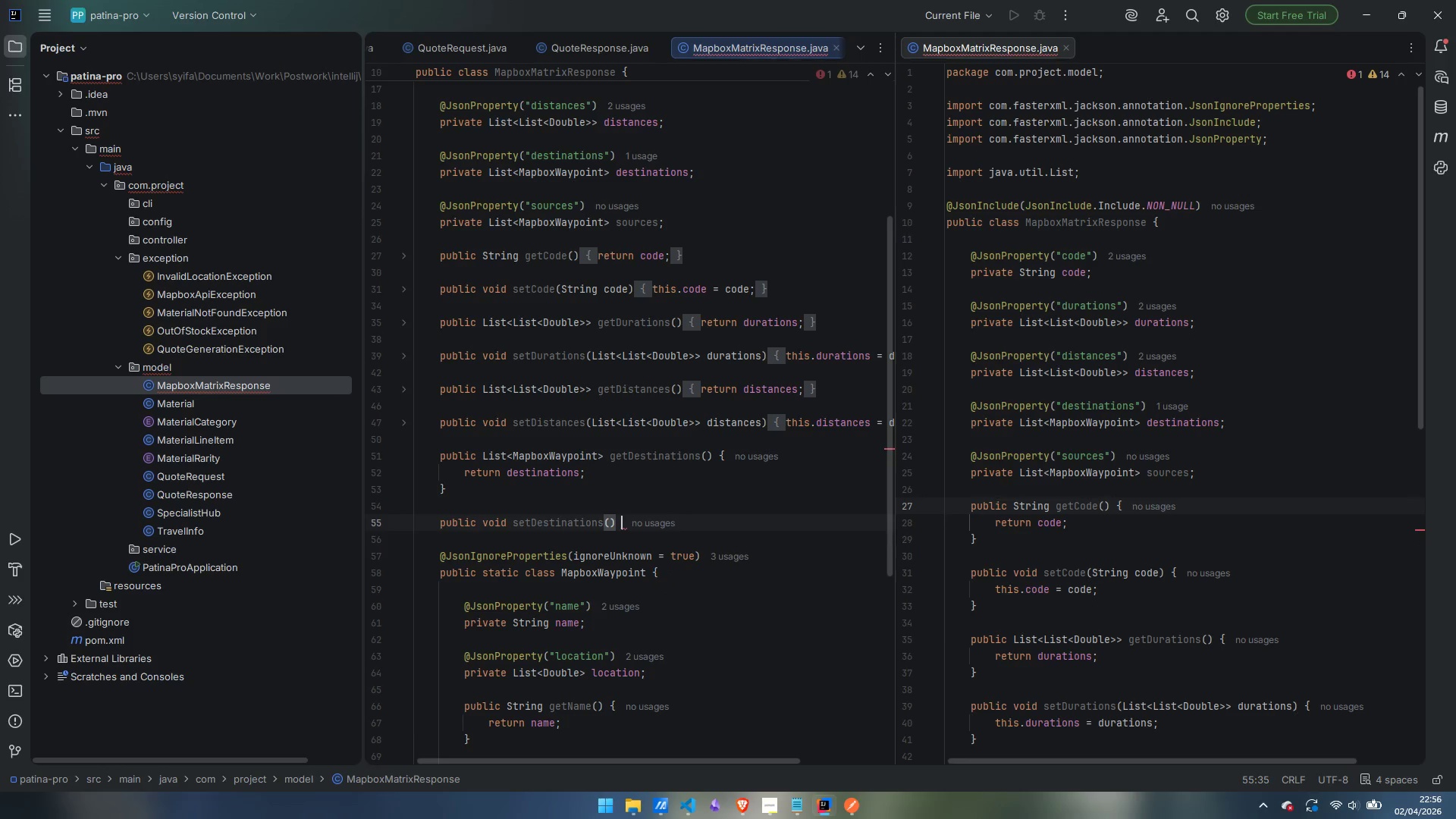 
hold_key(key=ShiftLeft, duration=0.58)
 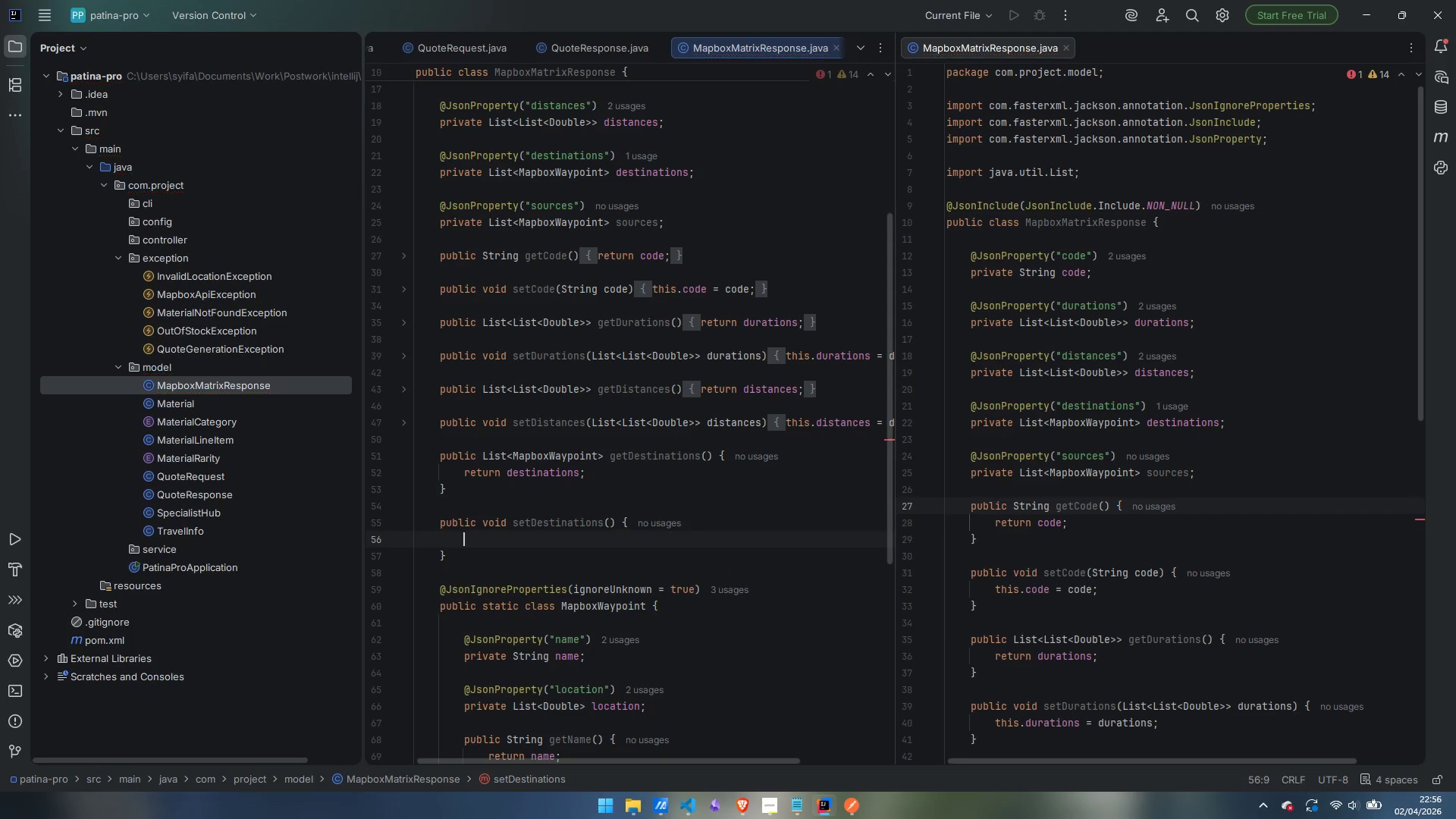 
key(BracketLeft)
 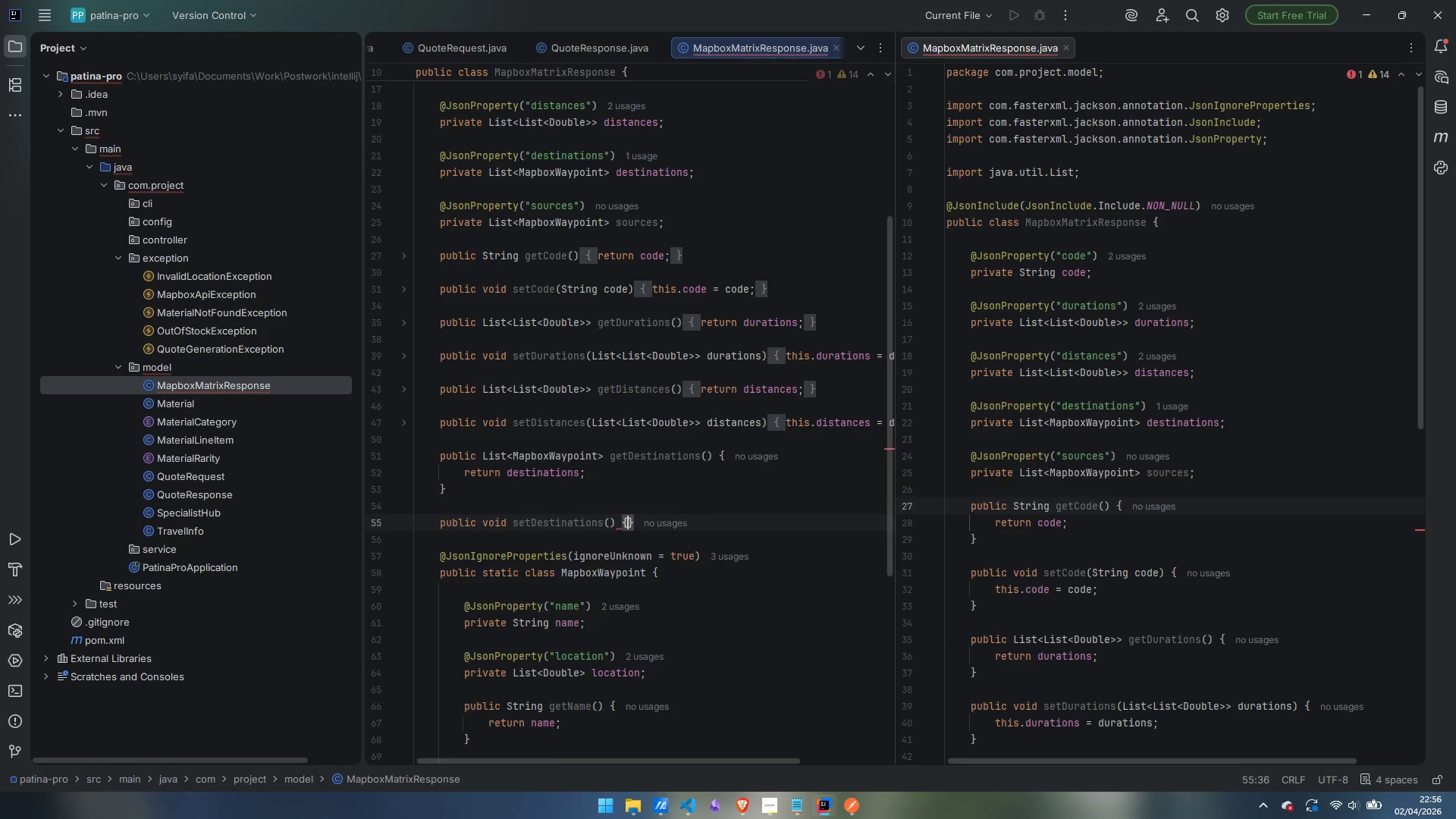 
key(Enter)
 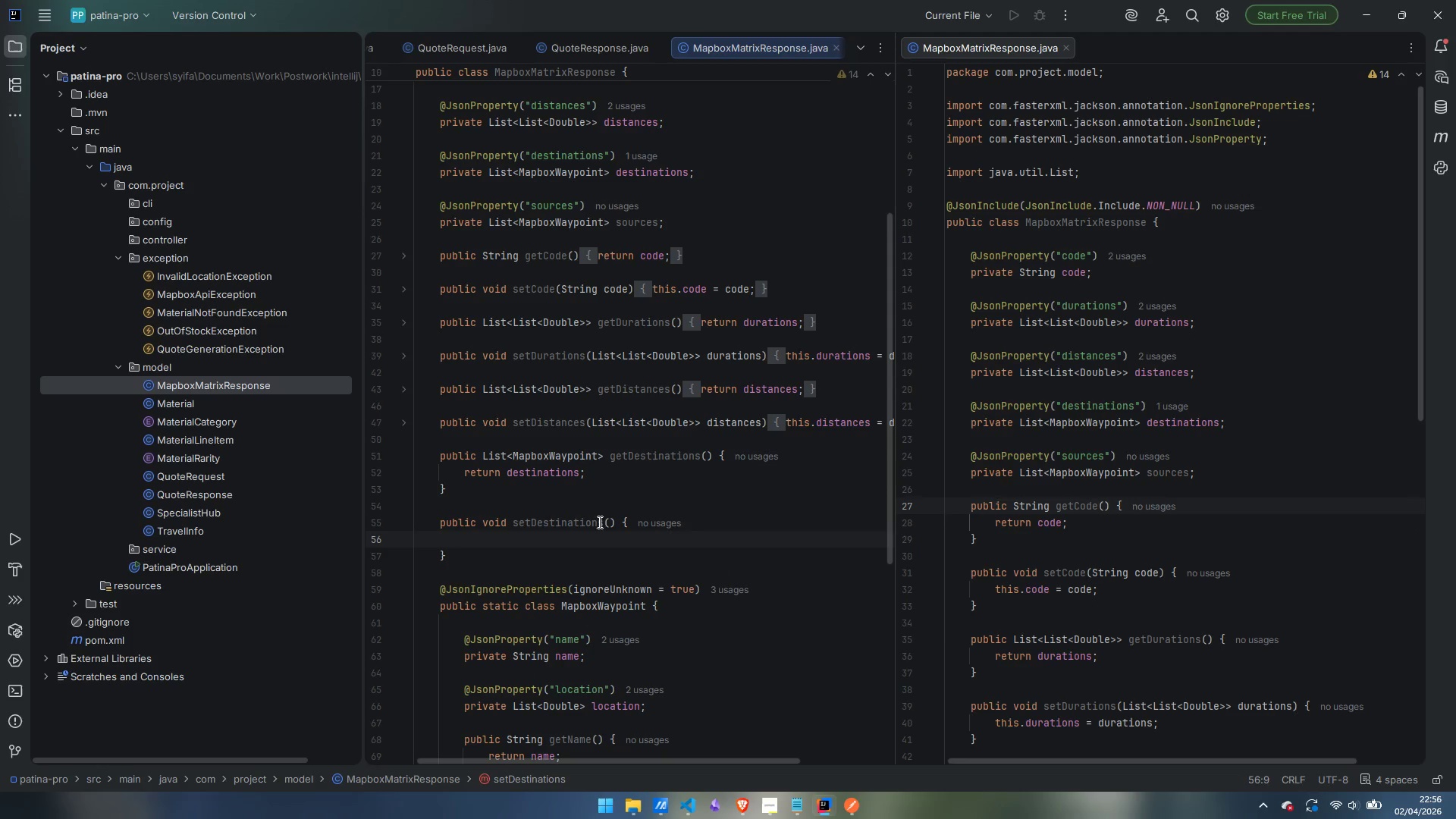 
left_click([607, 525])
 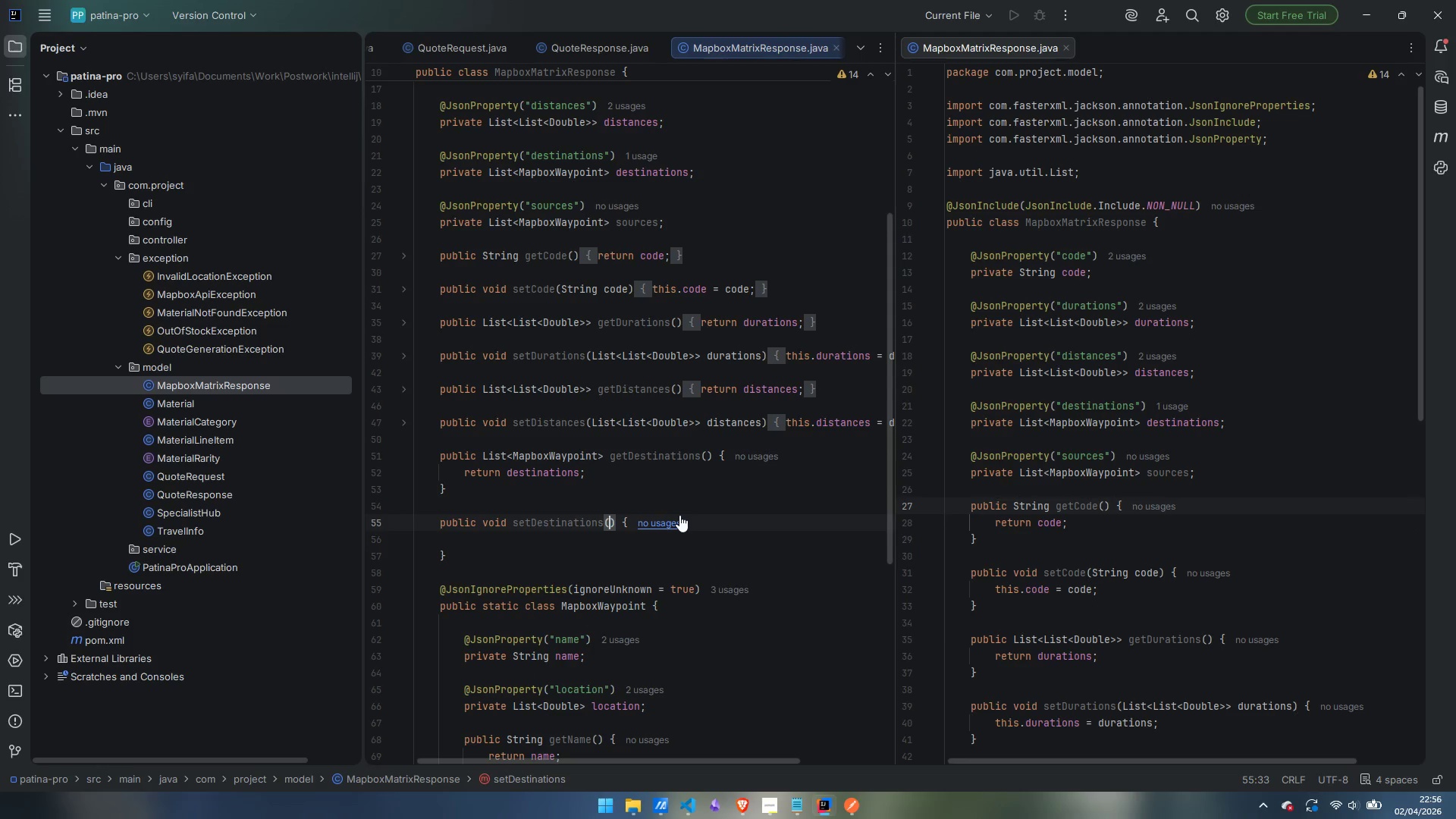 
type(:Liost)
 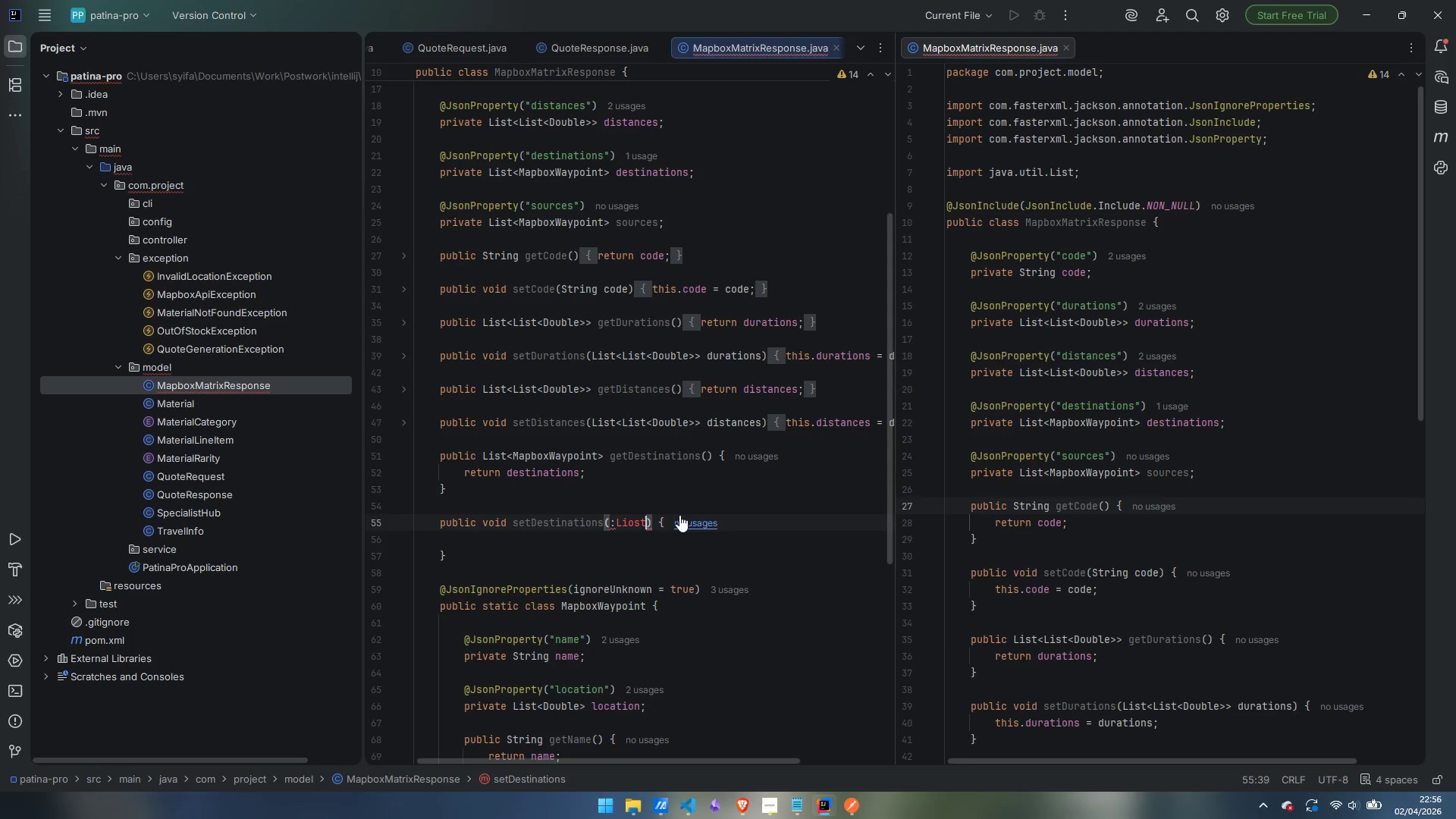 
key(Control+Backspace)
 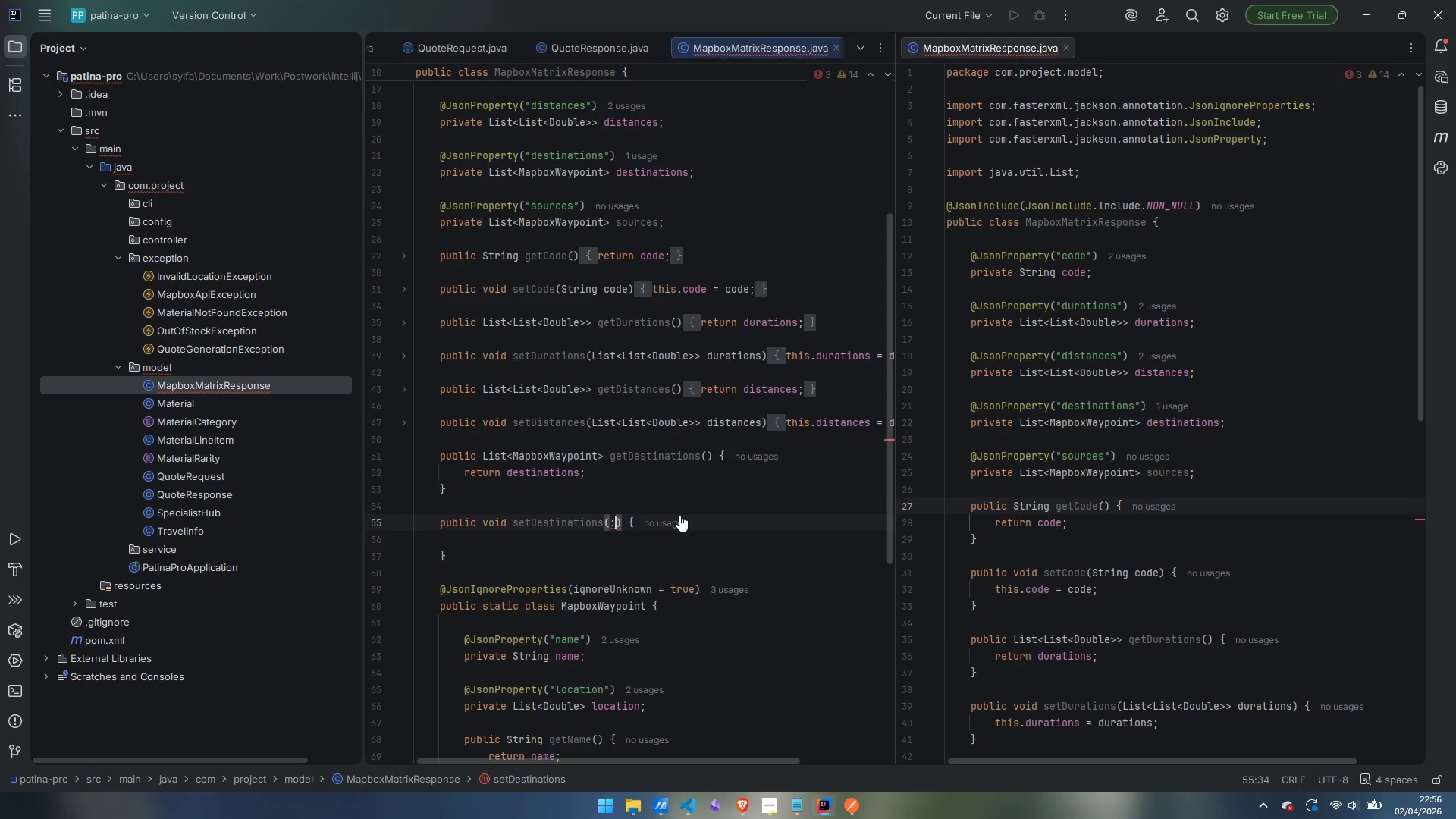 
key(Backspace)
type(List<MapboxAPI)
 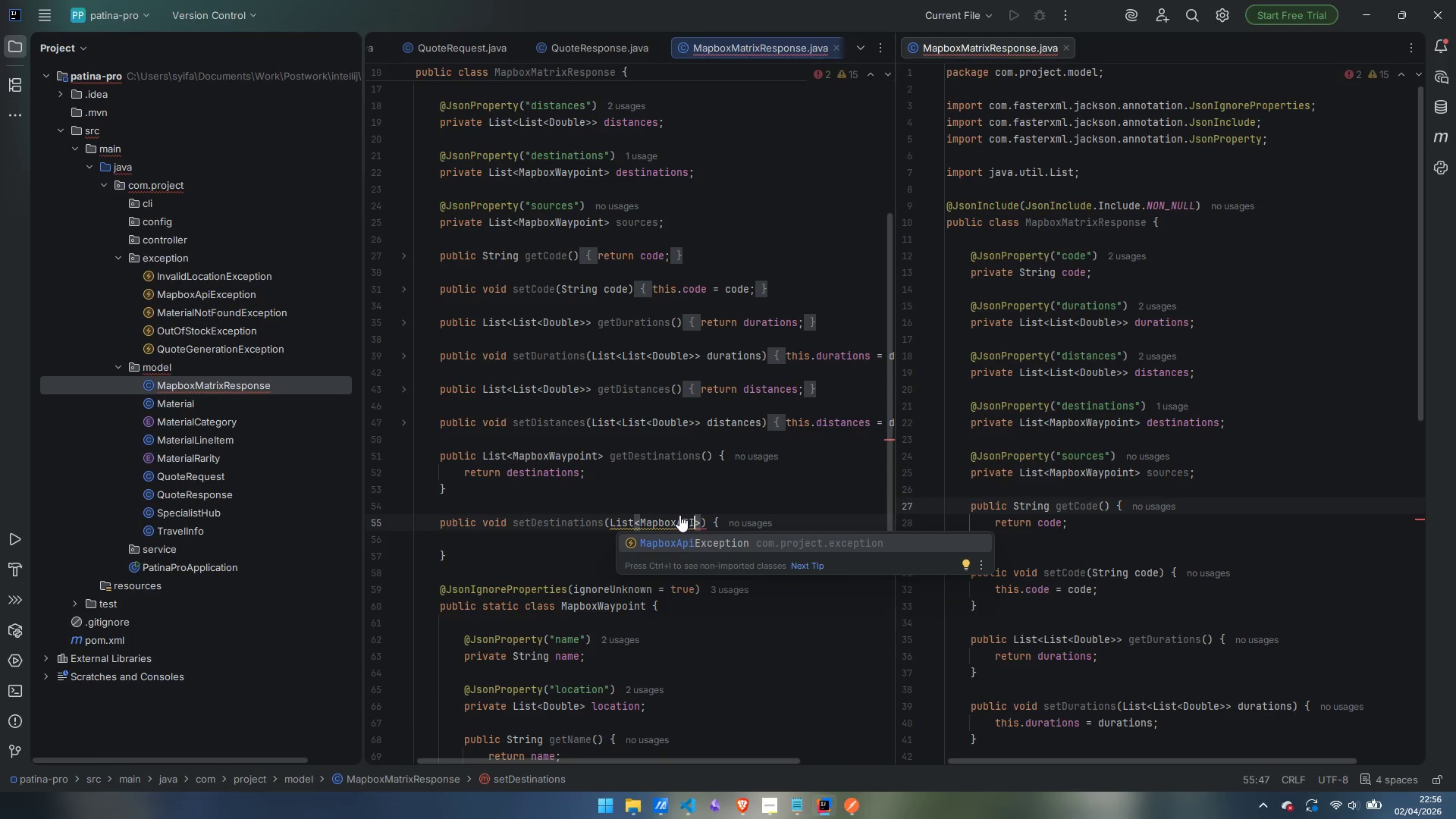 
key(Control+ControlLeft)
 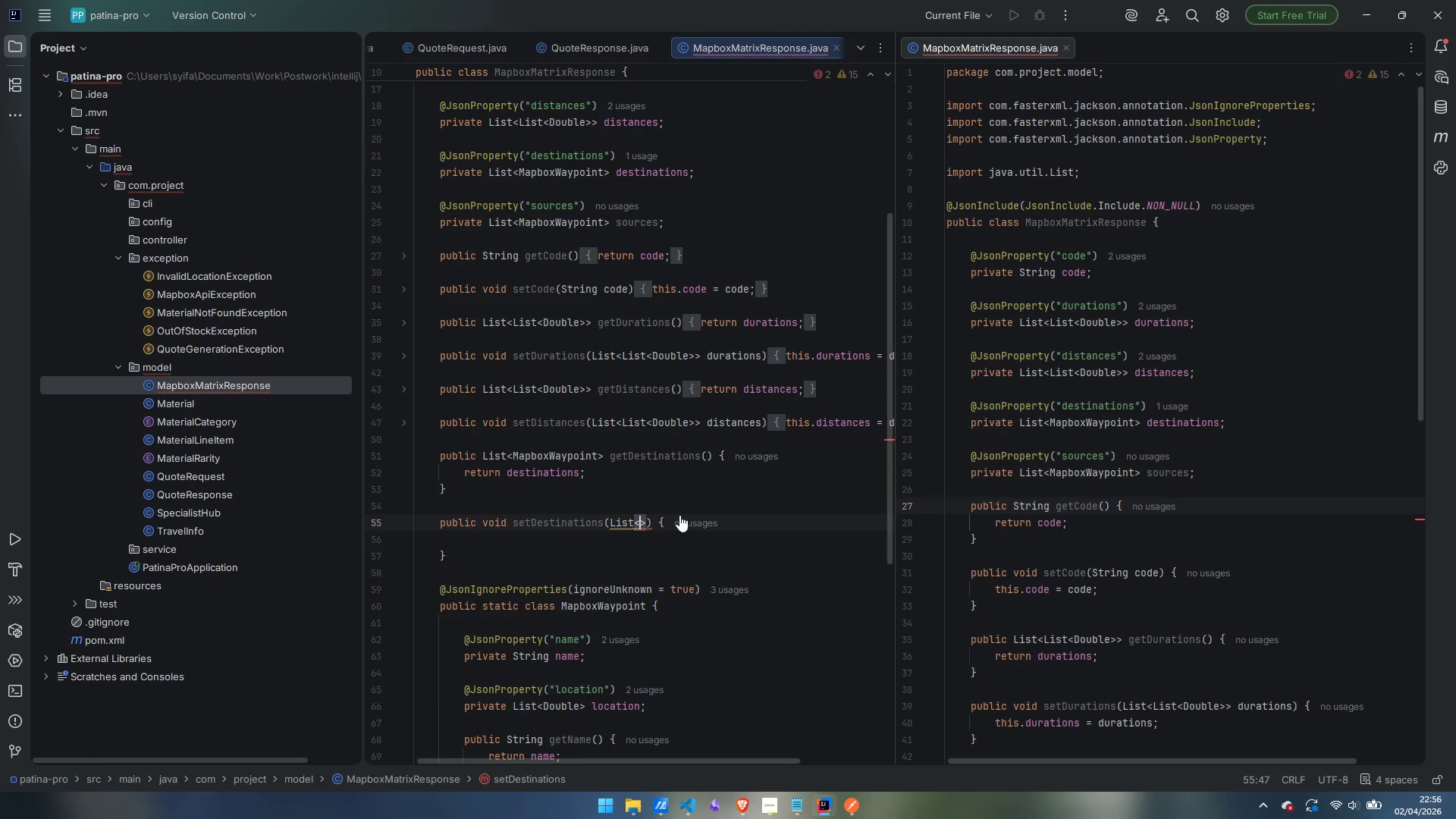 
key(Control+Backspace)
 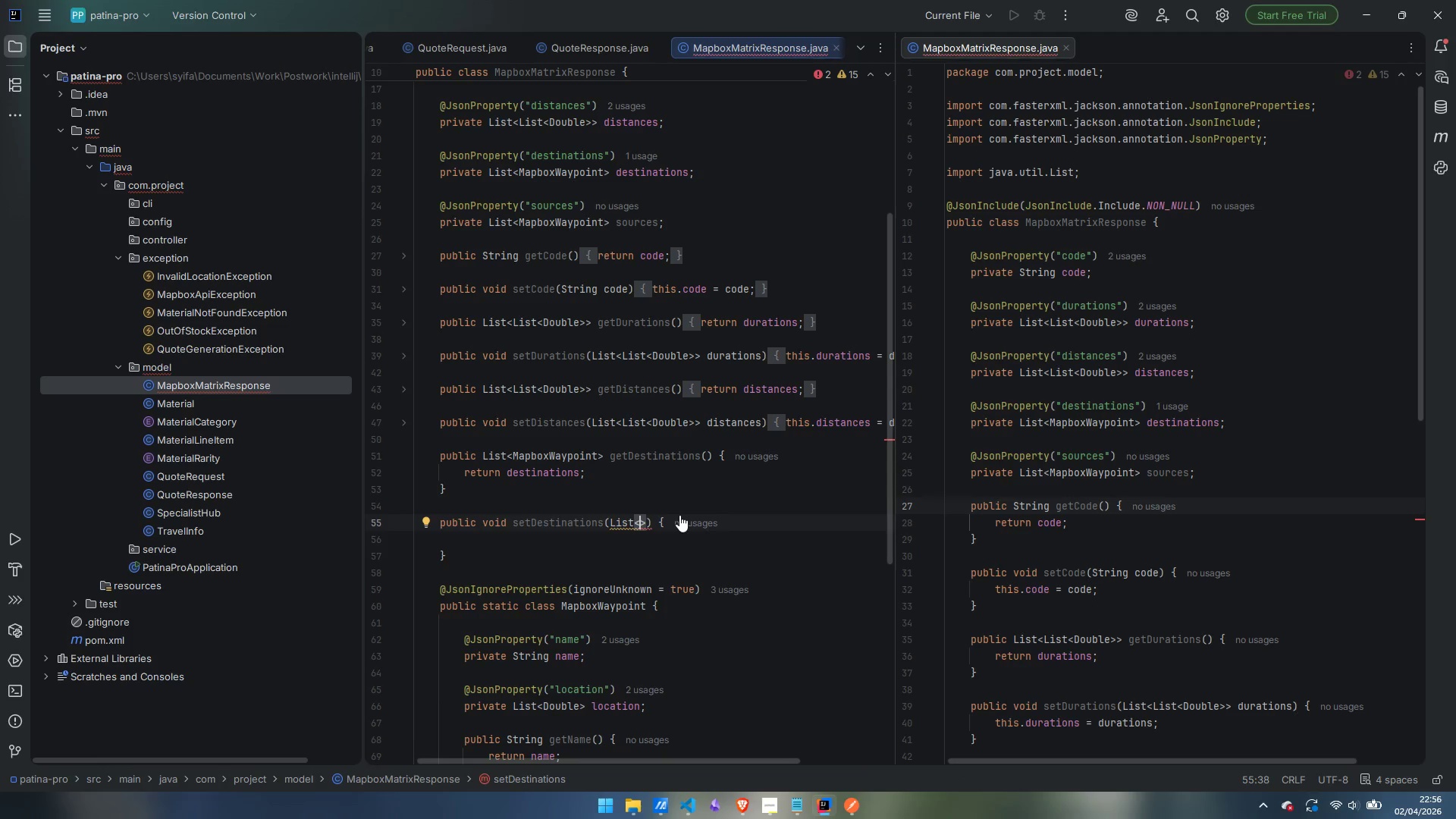 
type(MapboxRespon)
key(Backspace)
key(Backspace)
key(Backspace)
key(Backspace)
 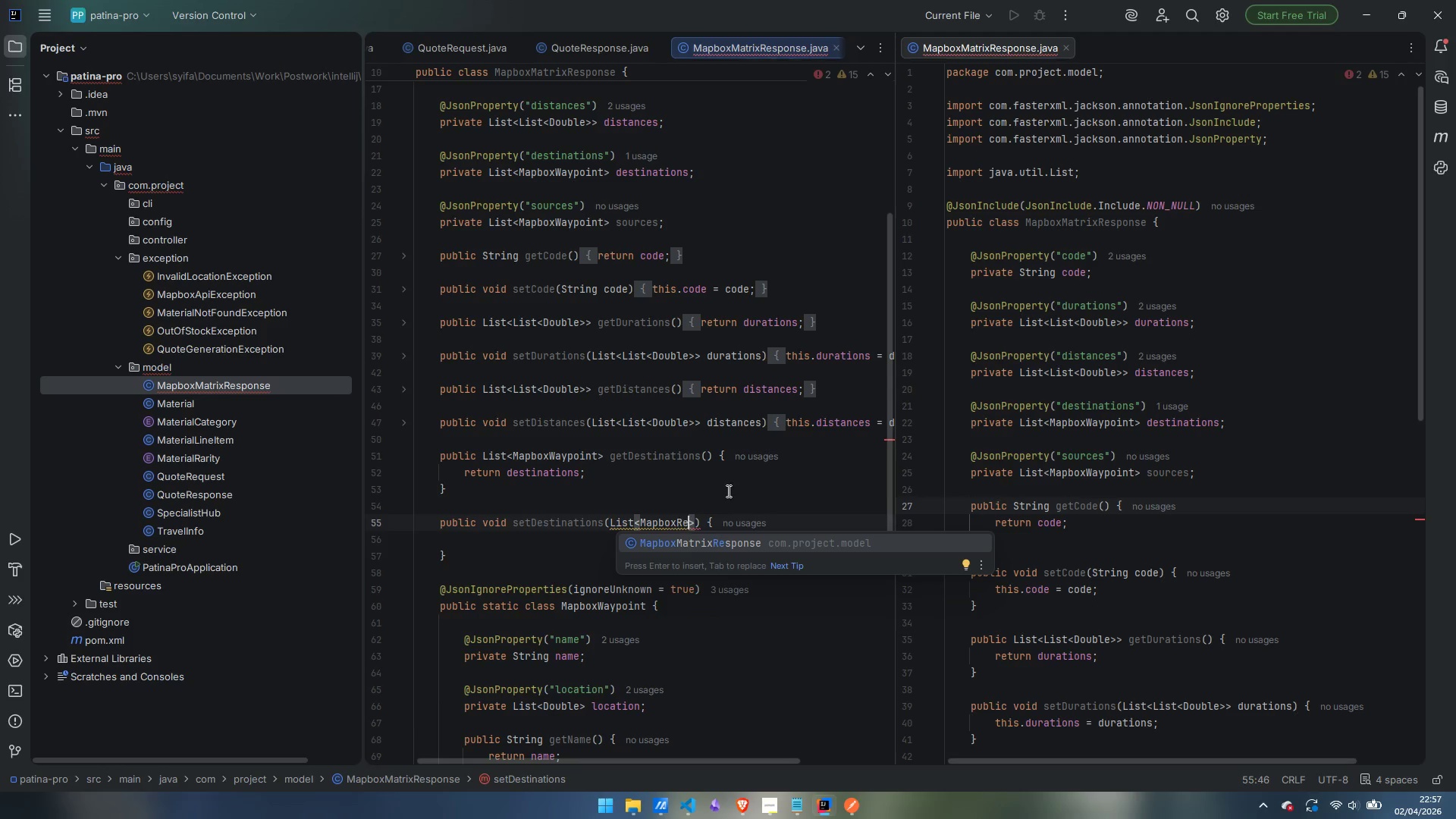 
key(Backspace)
key(Backspace)
type(Ways)
key(Backspace)
 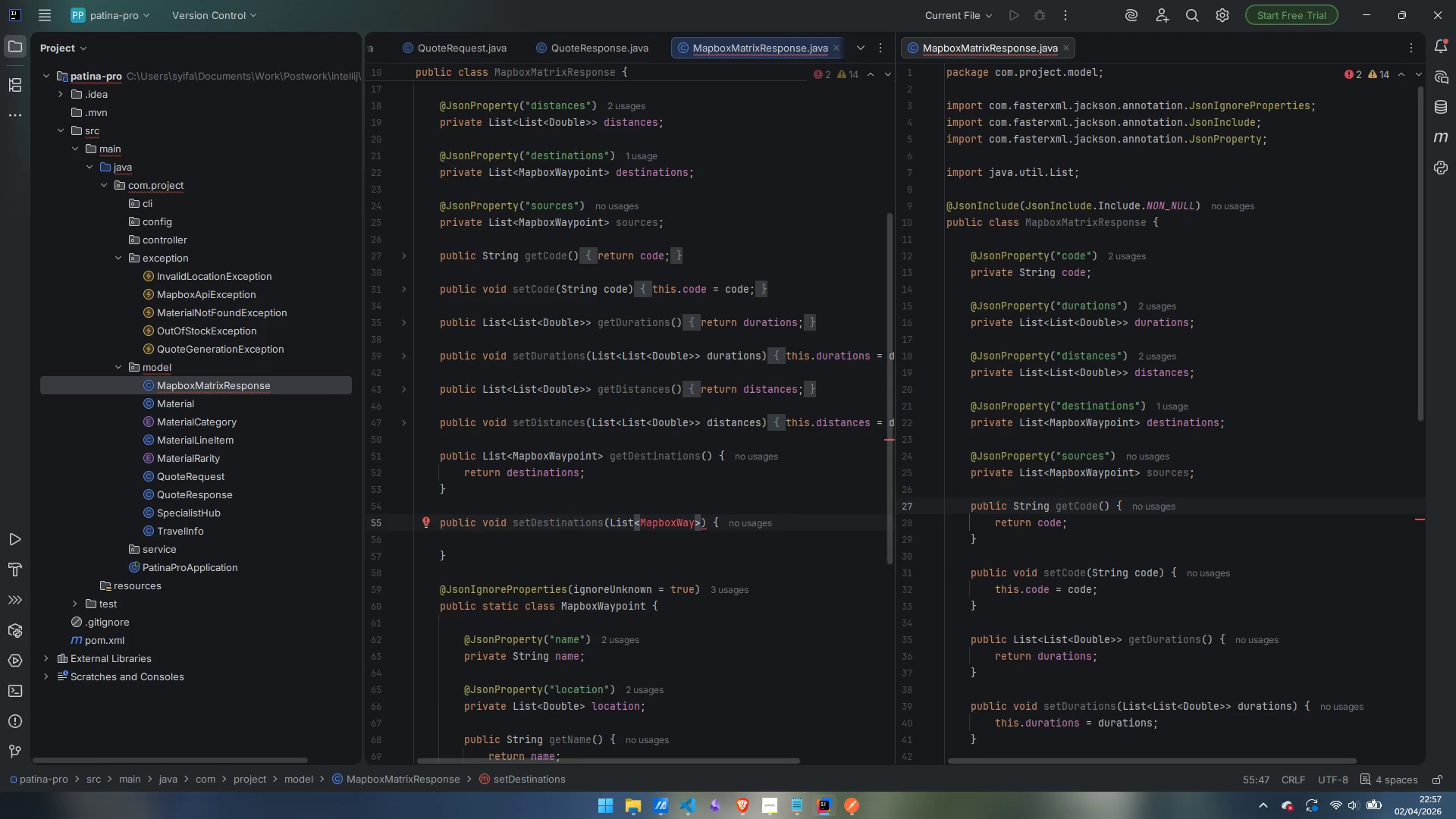 
type(point )
 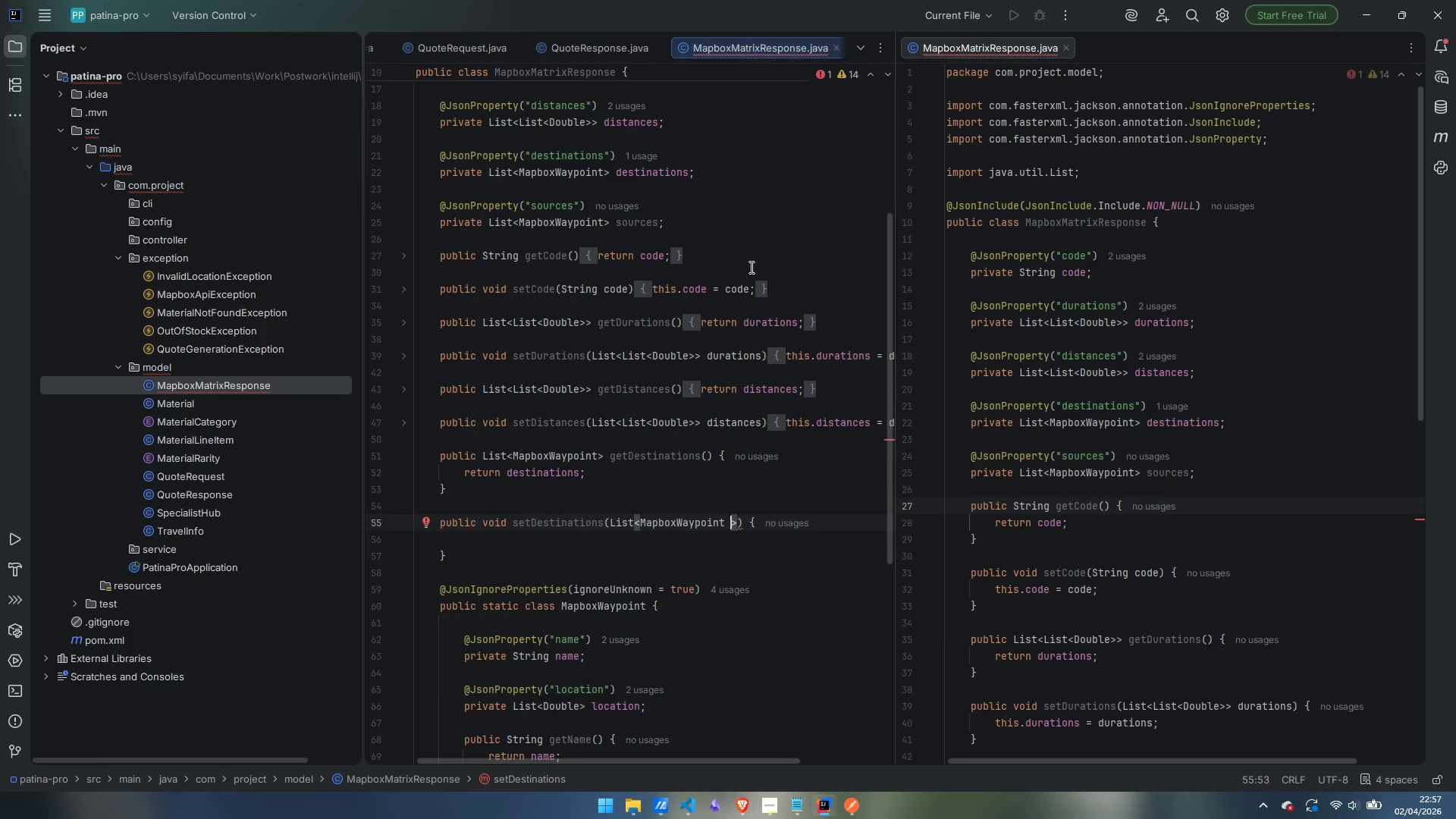 
wait(9.88)
 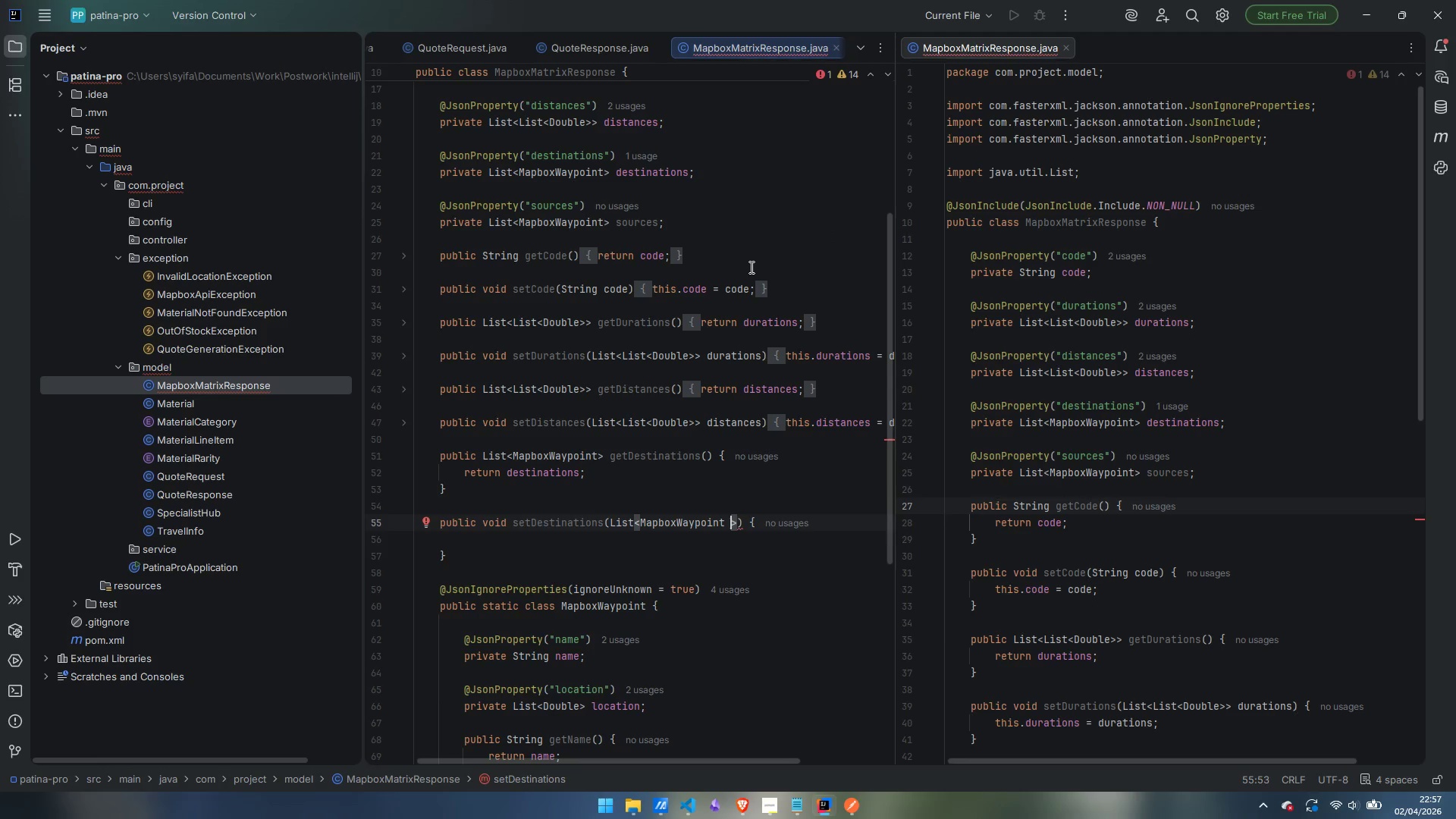 
type(din)
key(Backspace)
type(stancae)
key(Backspace)
key(Backspace)
type(e)
 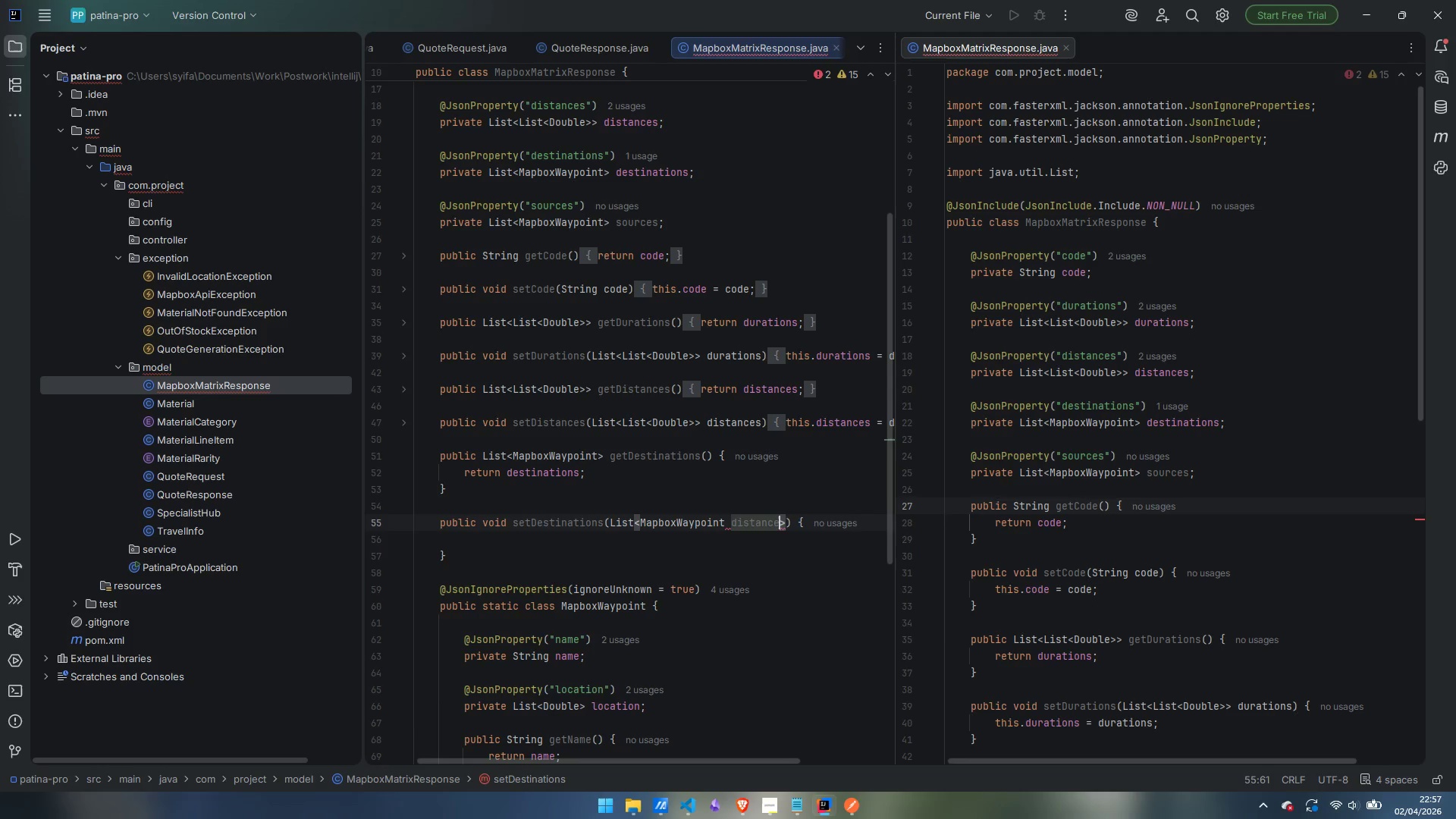 
key(ArrowRight)
 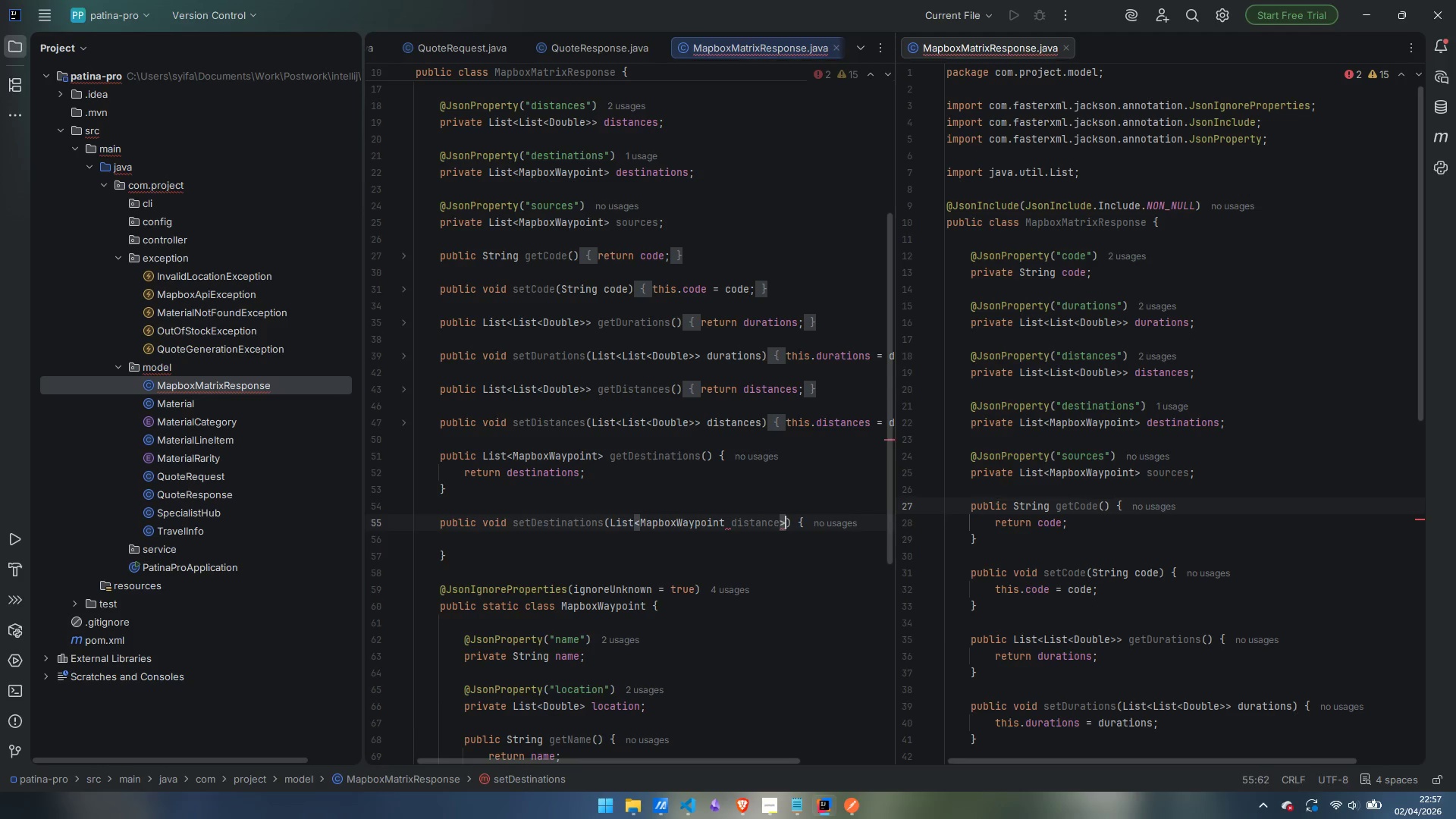 
key(ArrowRight)
 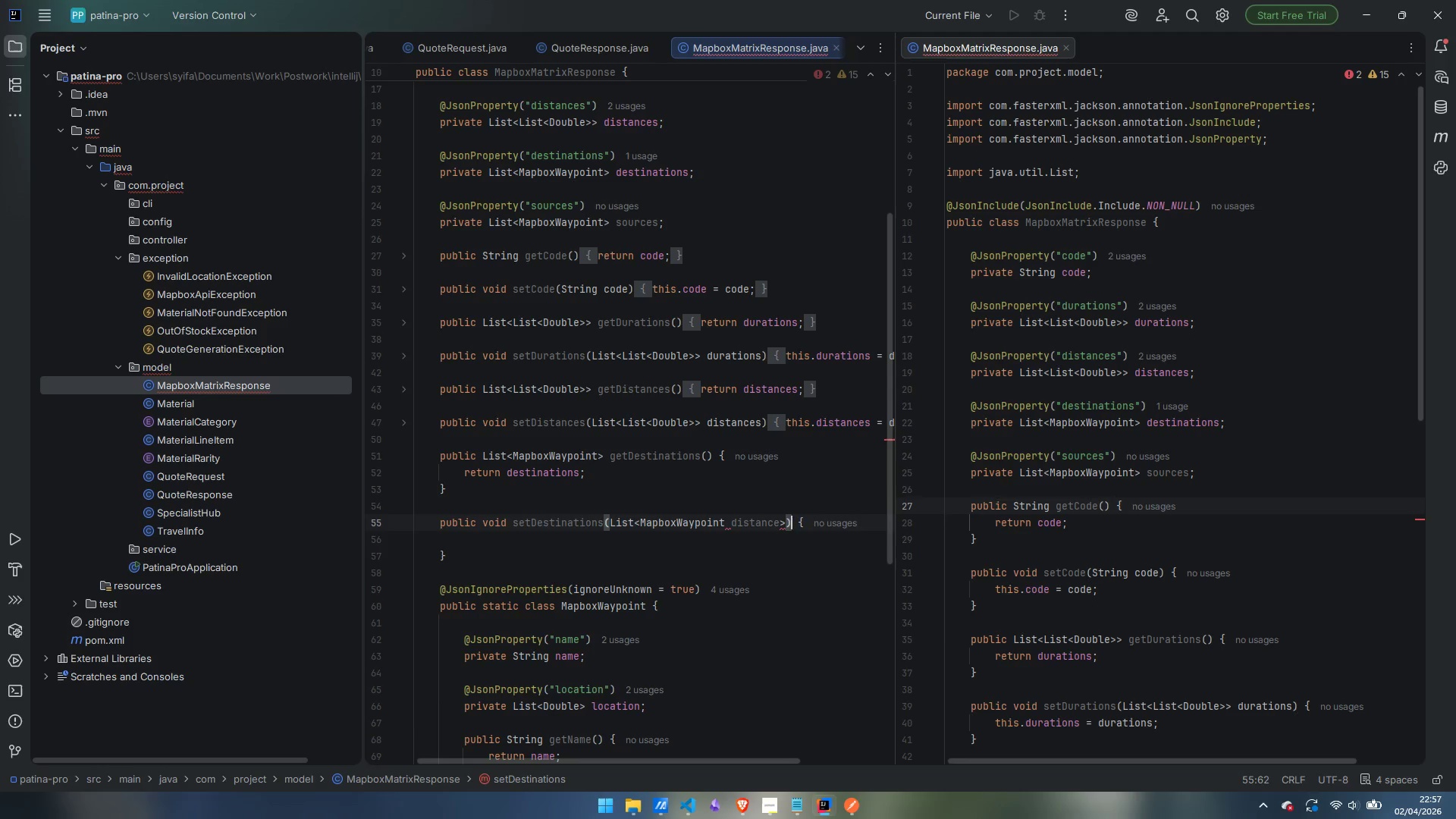 
key(ArrowRight)
 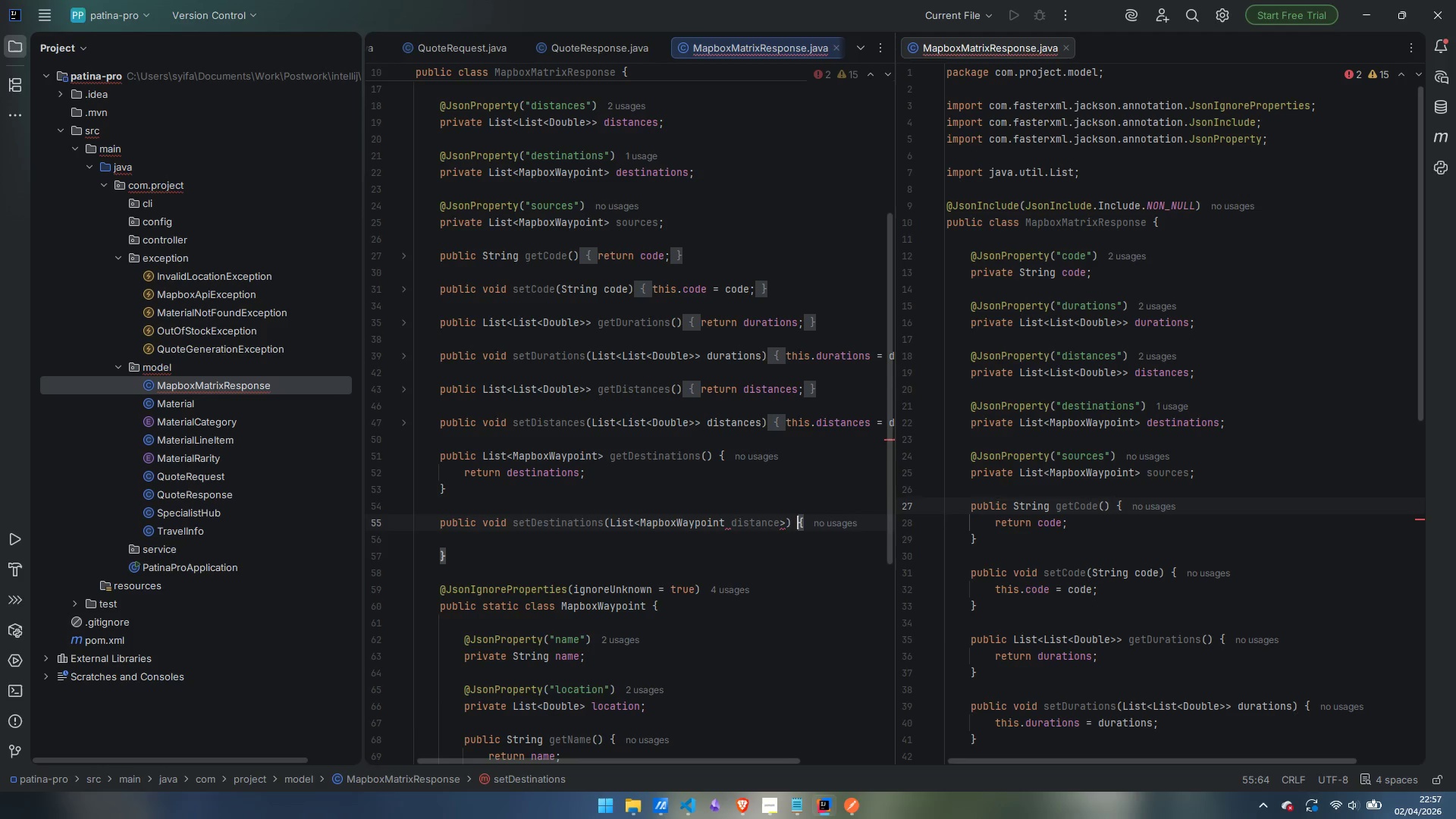 
key(ArrowRight)
 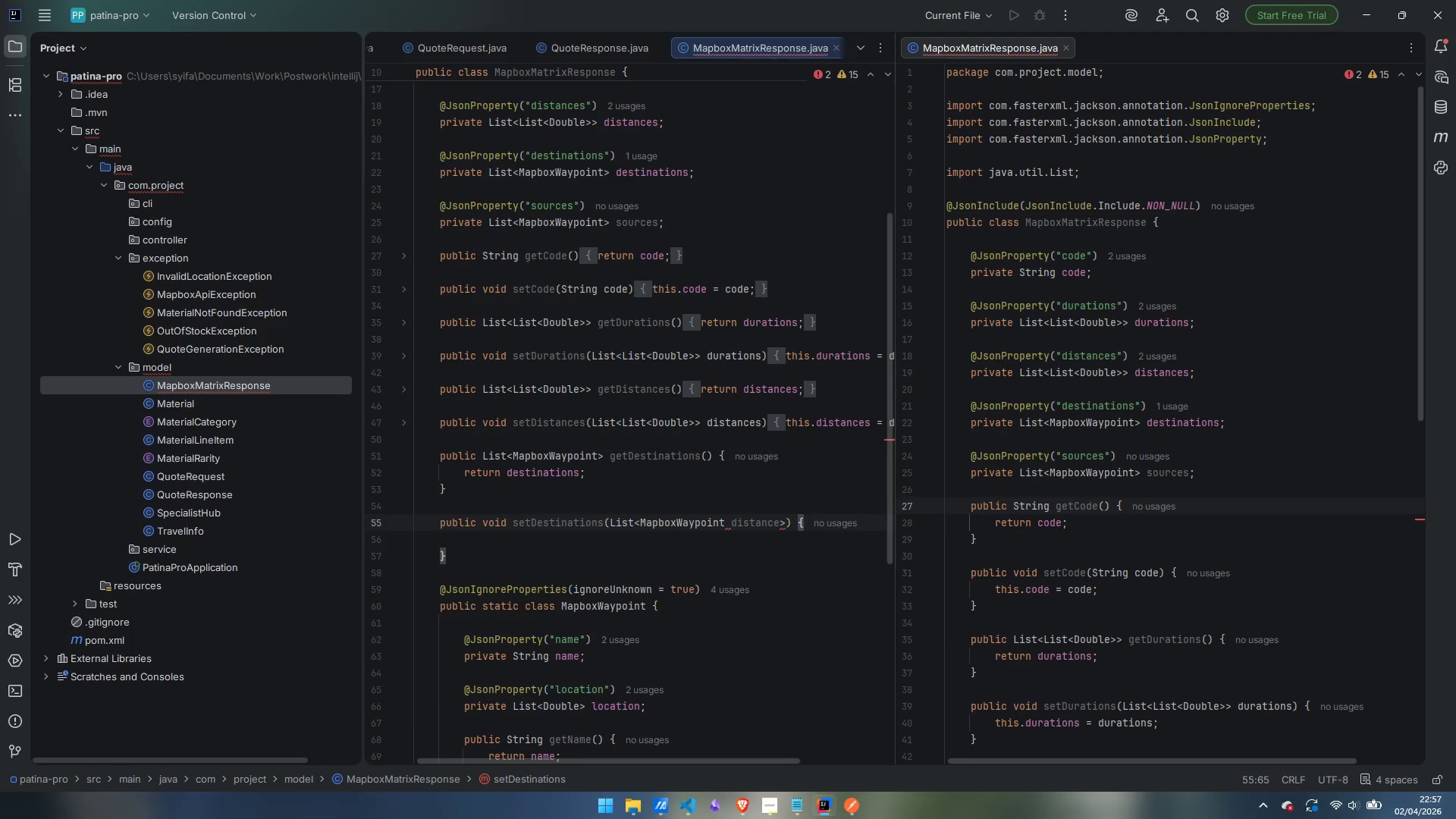 
key(ArrowDown)
 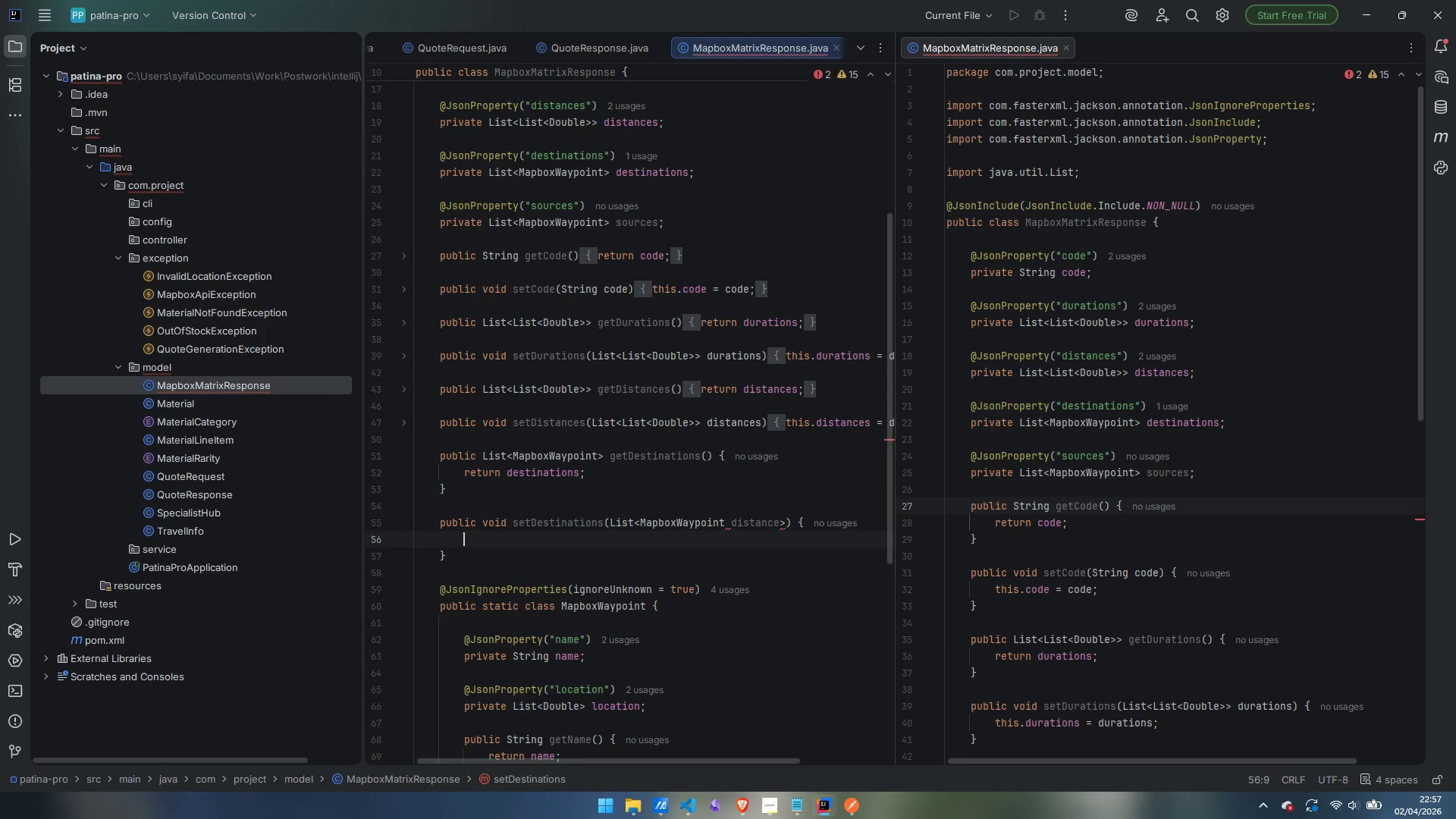 
wait(6.66)
 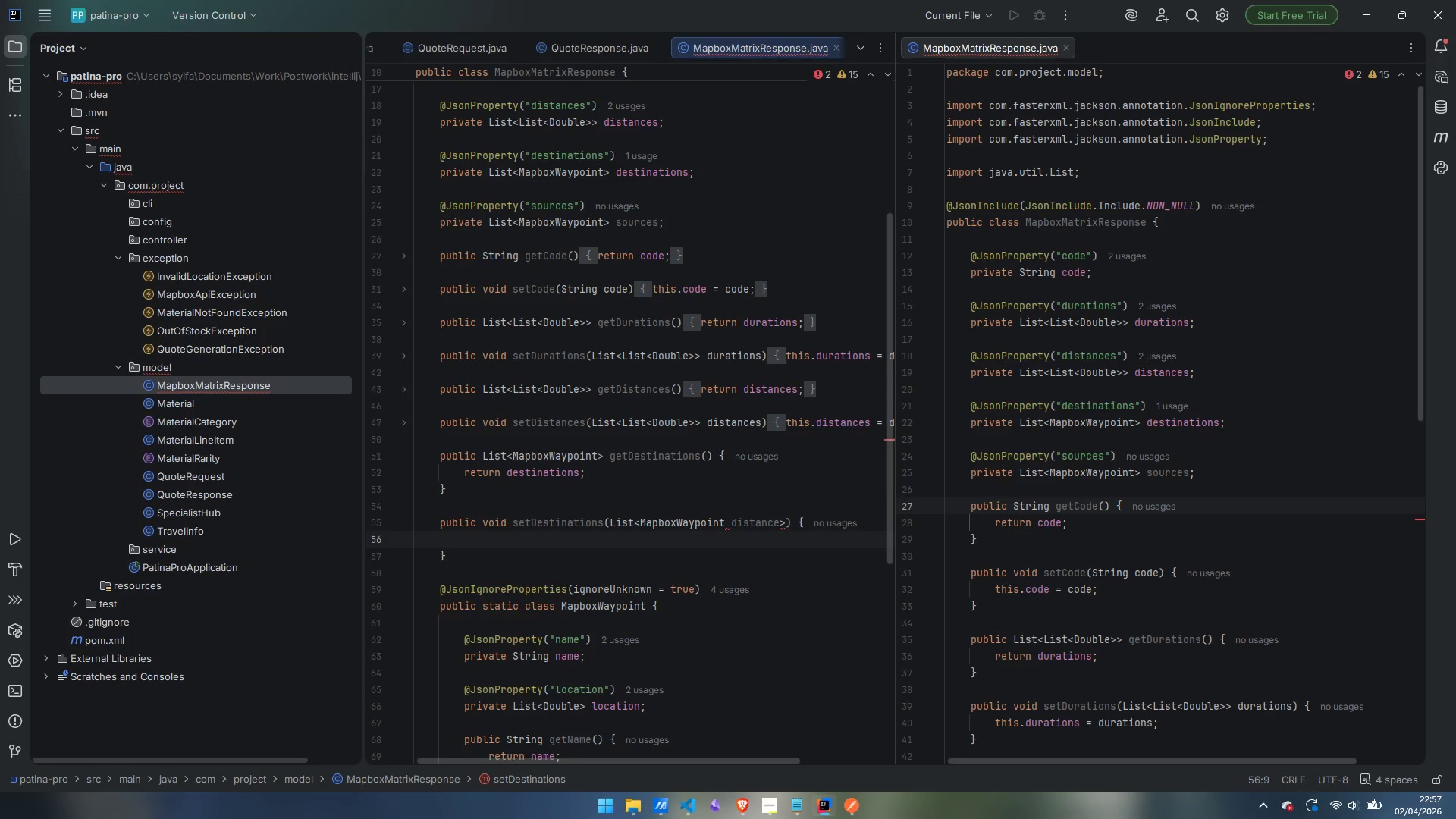 
type(this.destinations)
 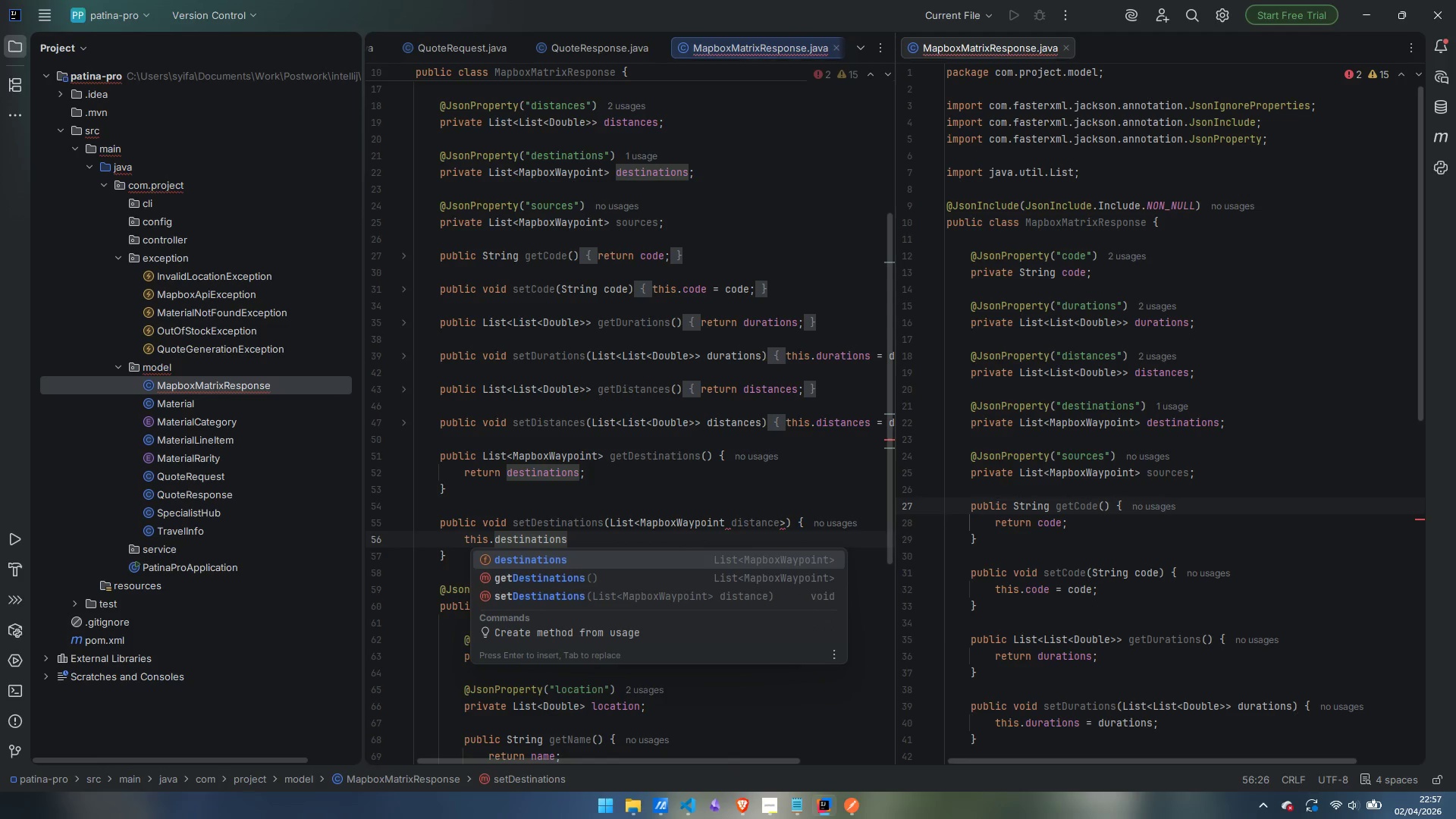 
type( = destinations;)
 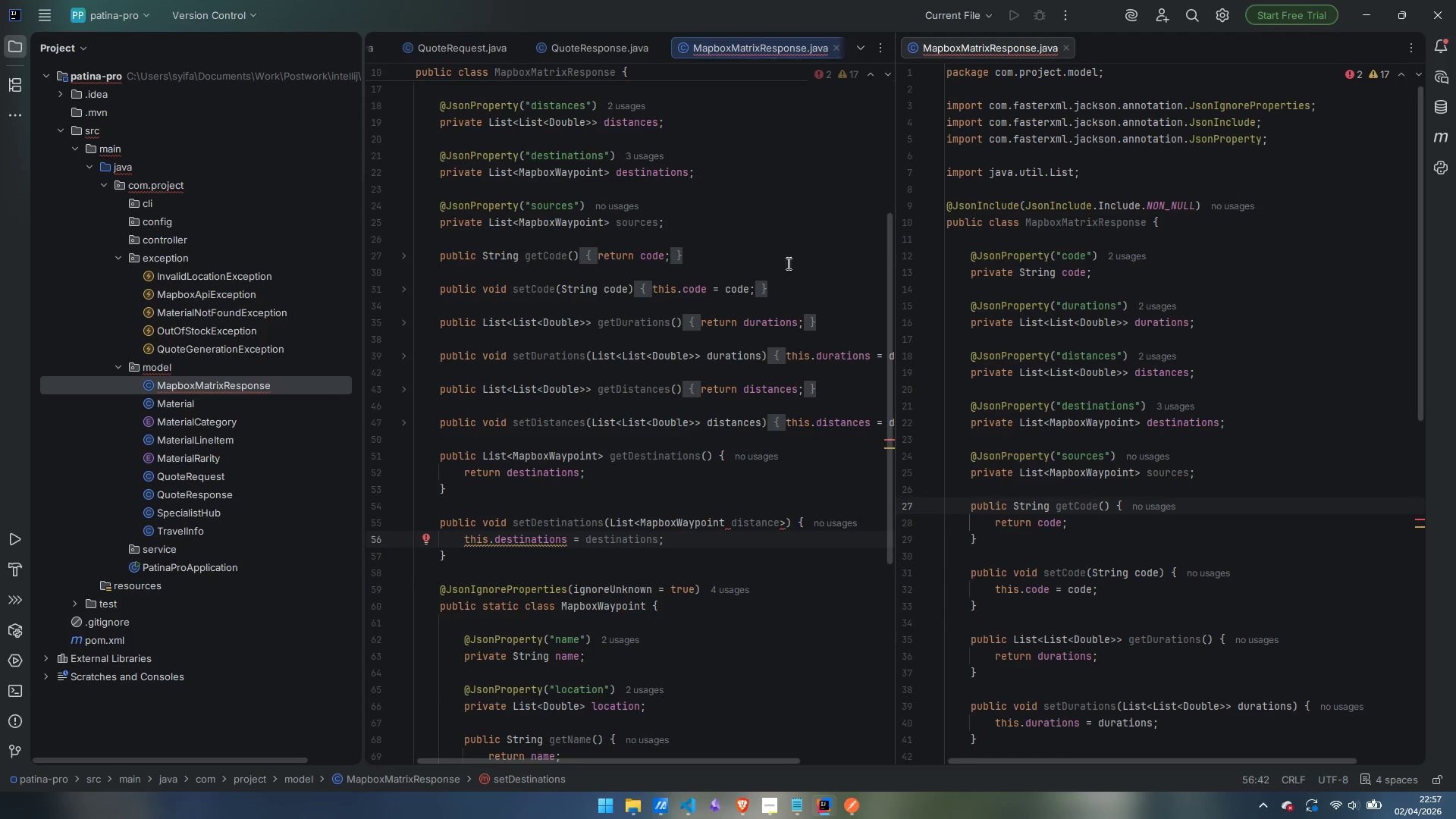 
left_click([750, 526])
 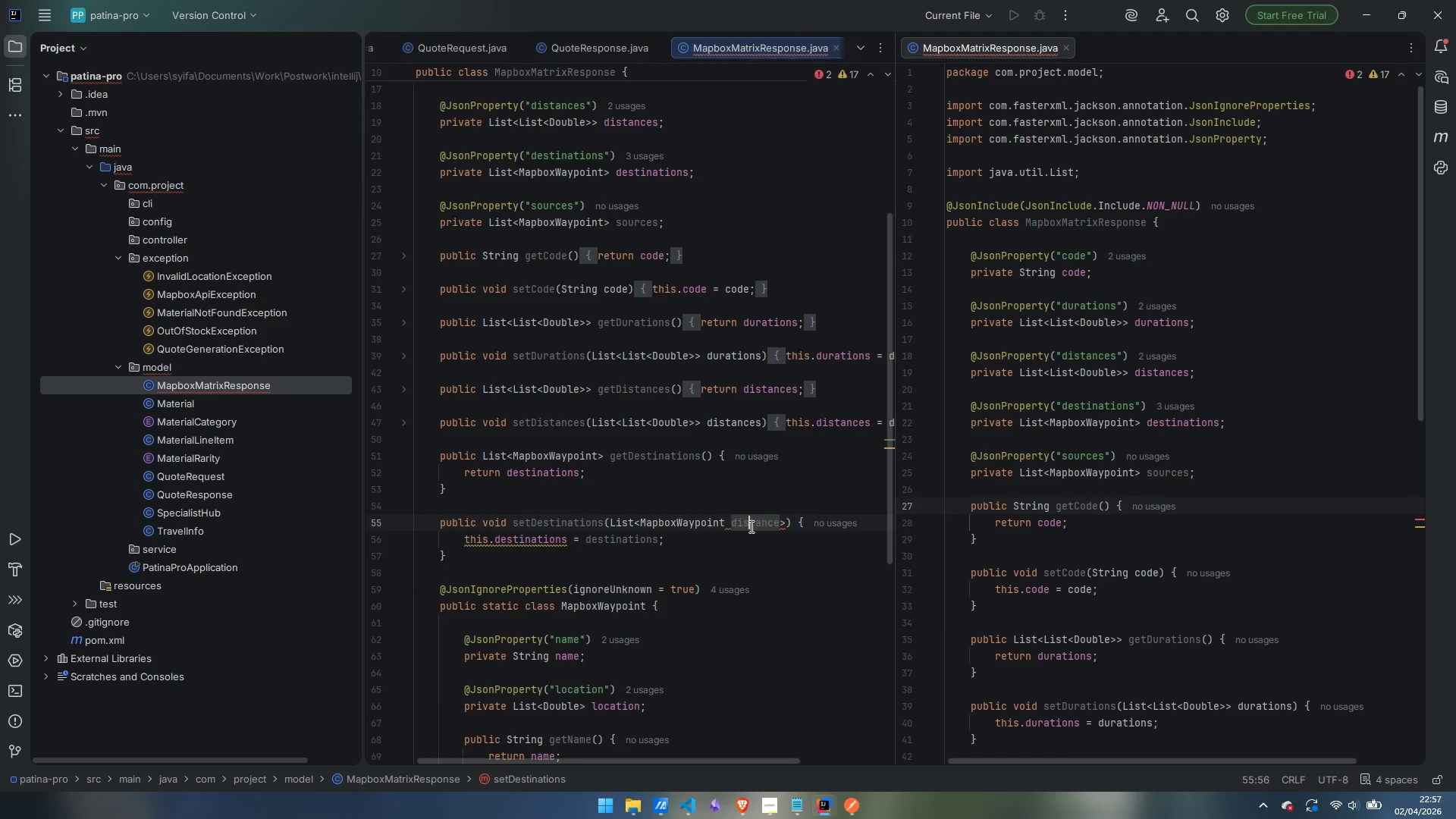 
double_click([750, 526])
 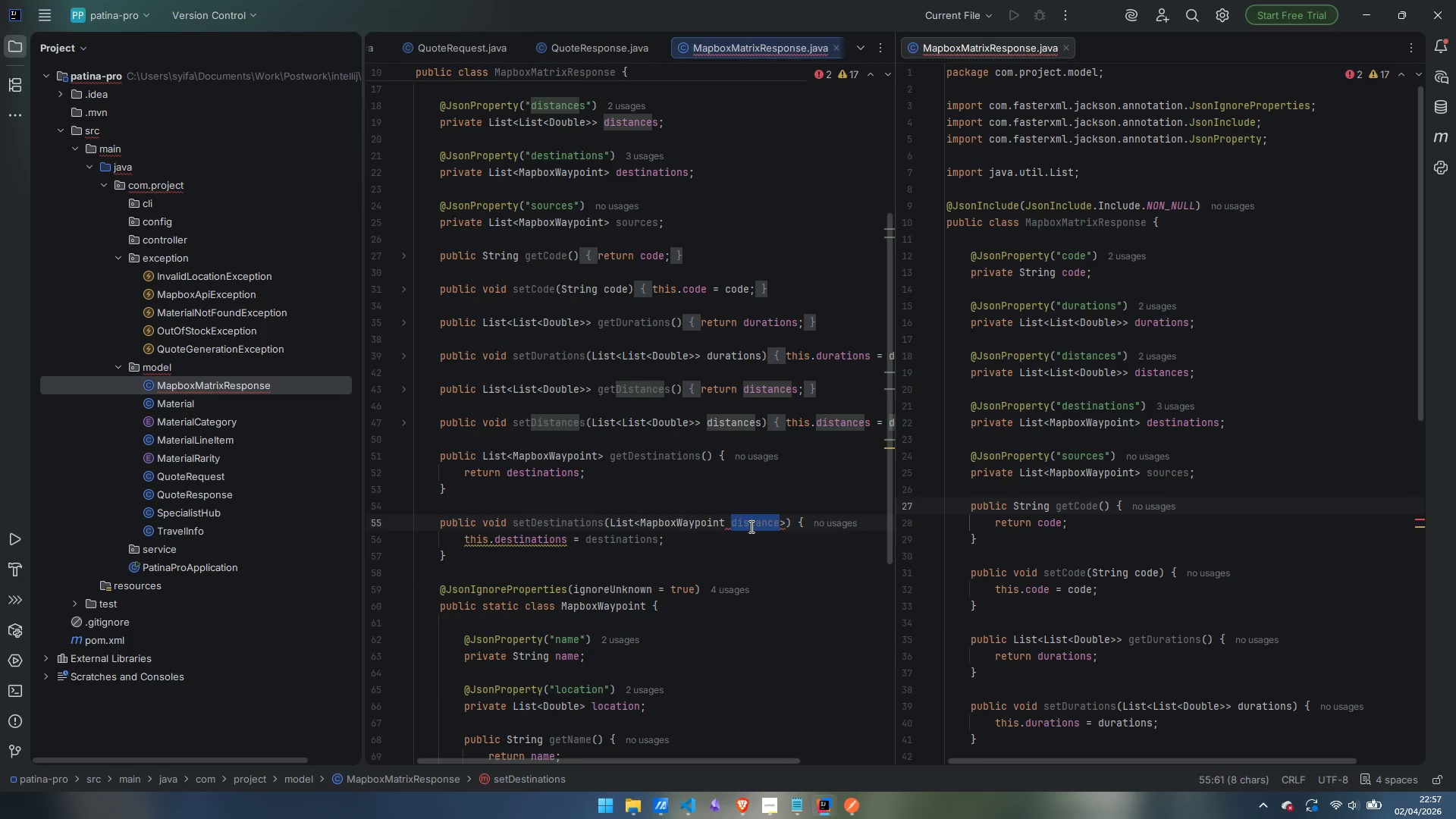 
type(de)
 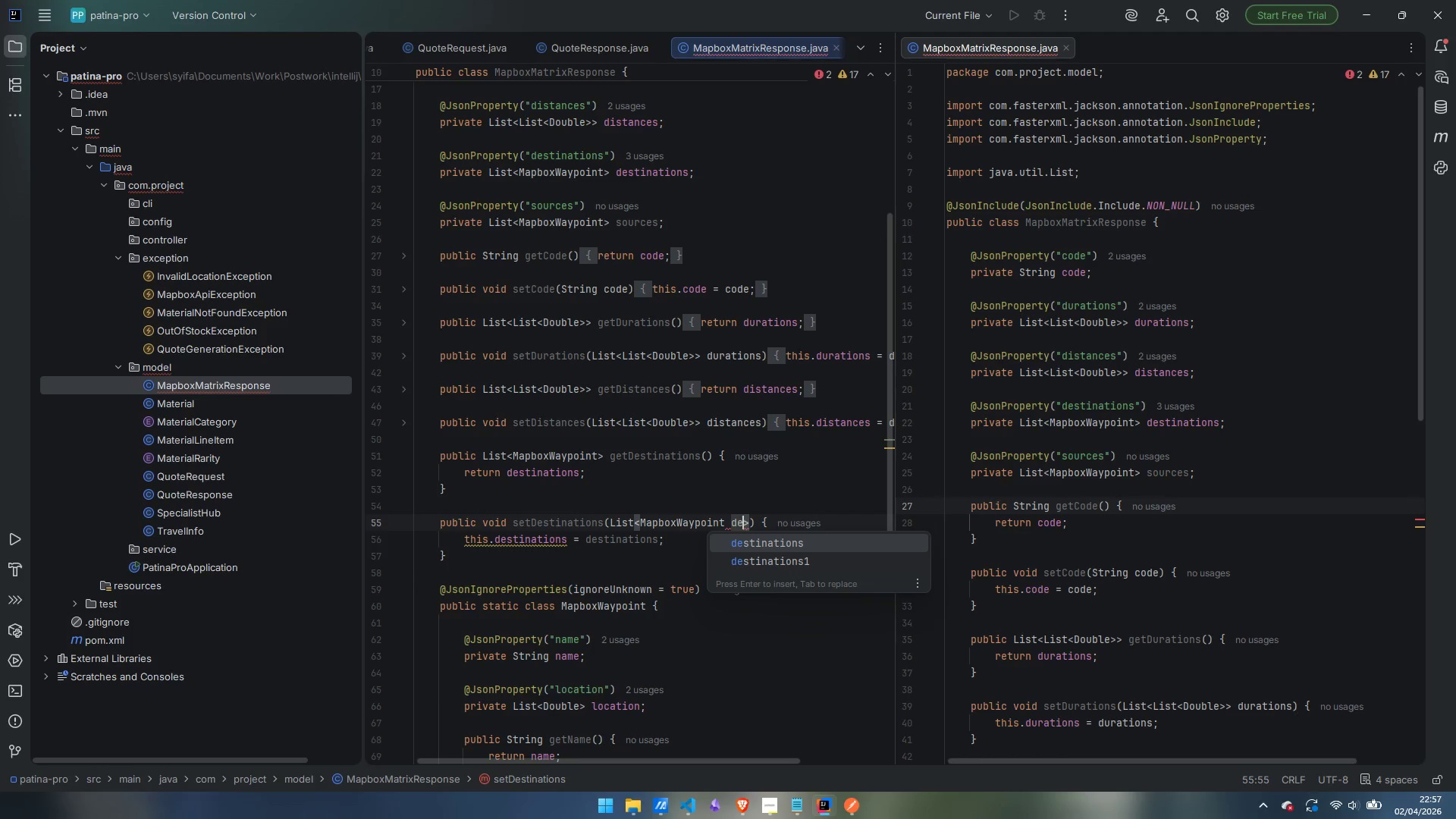 
key(Control+Backspace)
 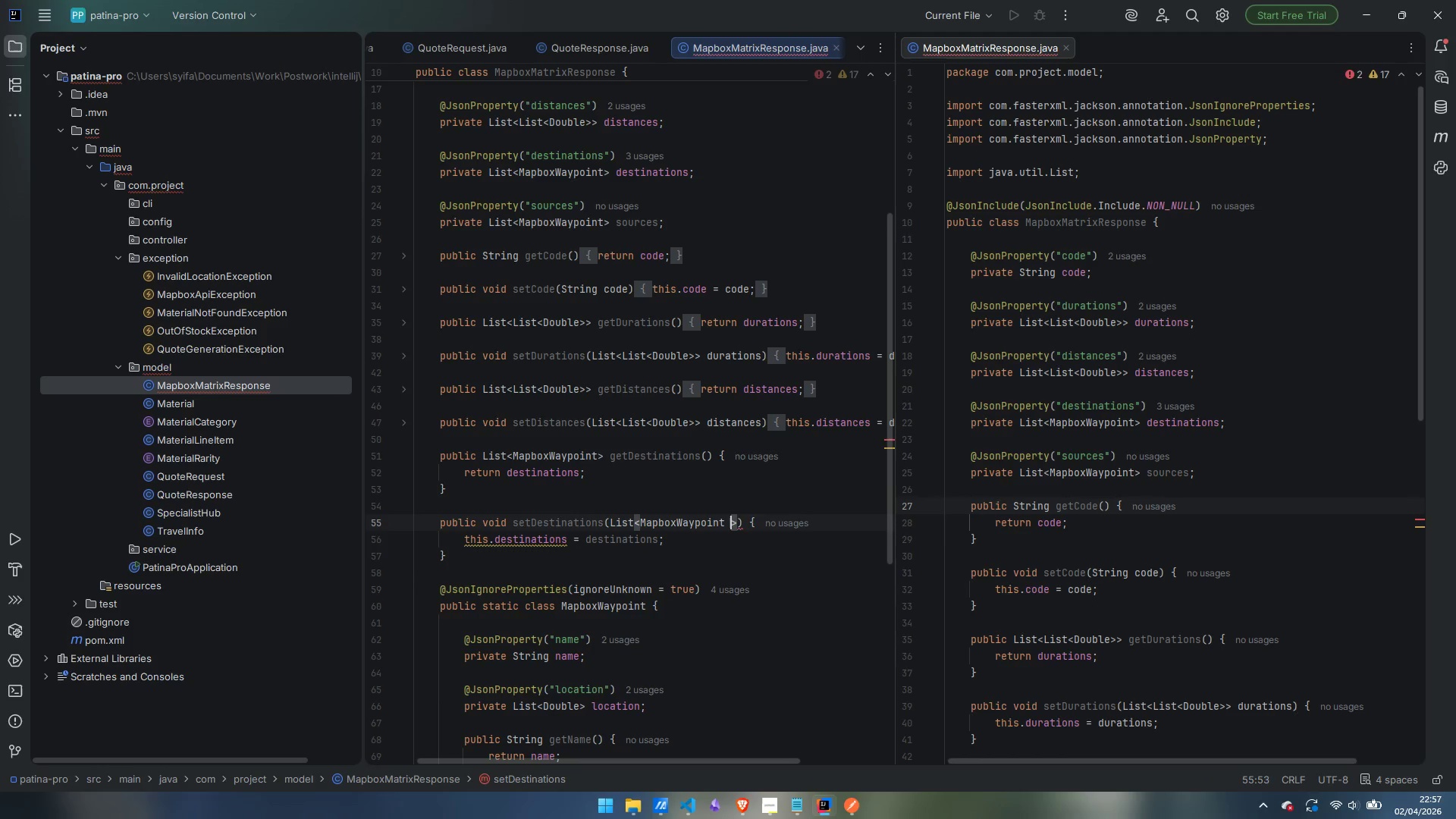 
key(Backspace)
 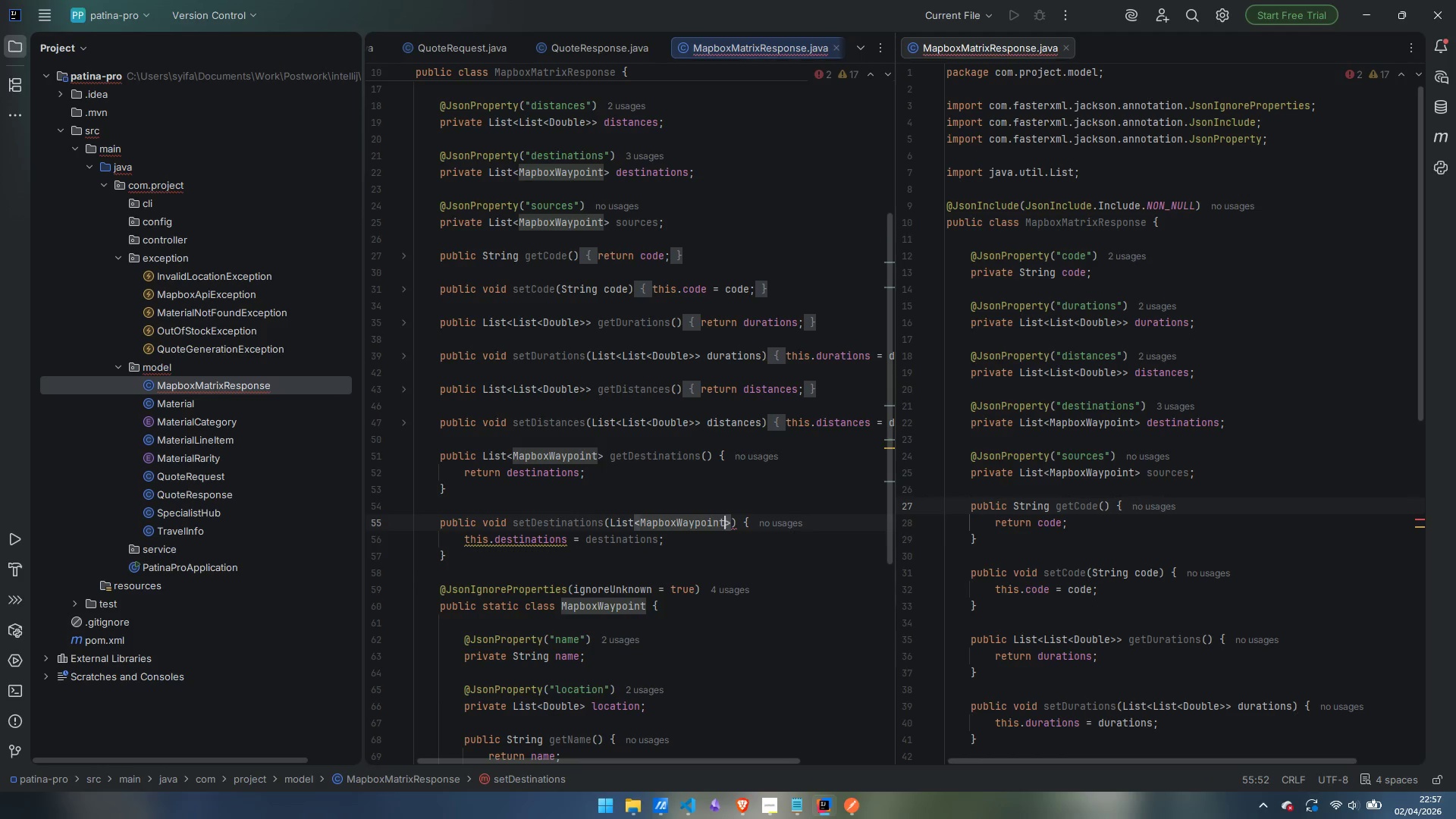 
key(ArrowRight)
 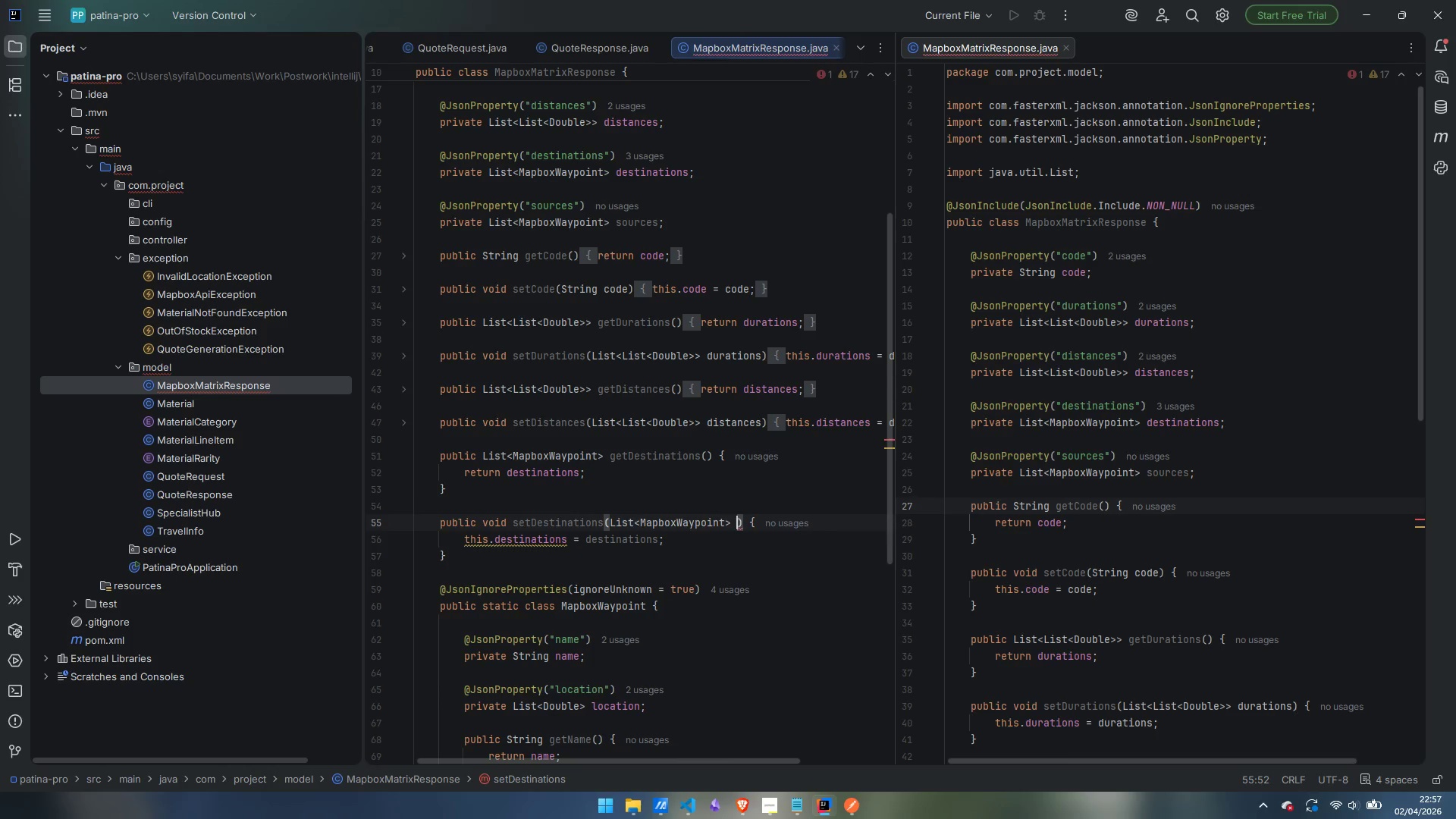 
type( destinations)
key(Escape)
 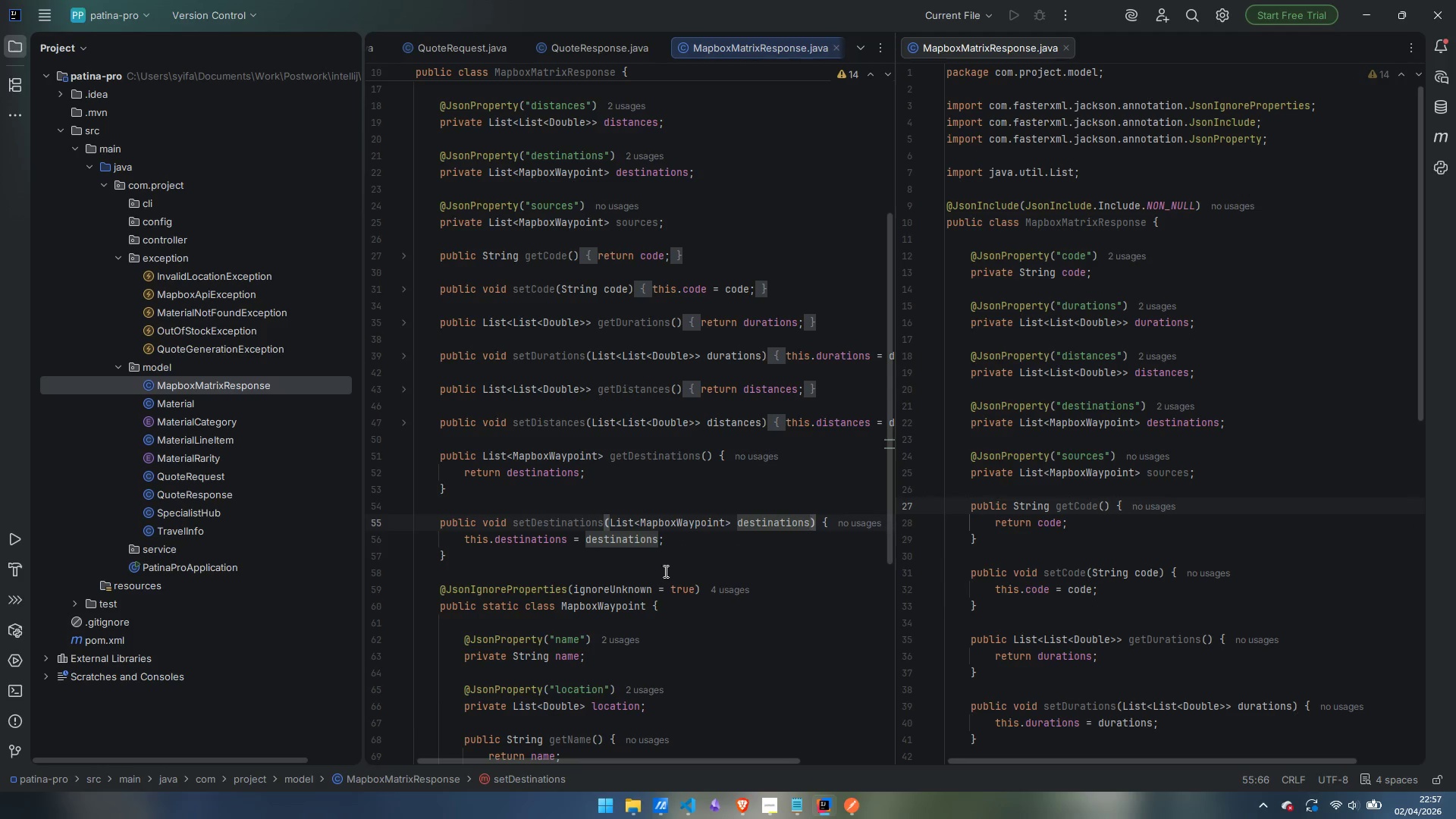 
left_click([500, 553])
 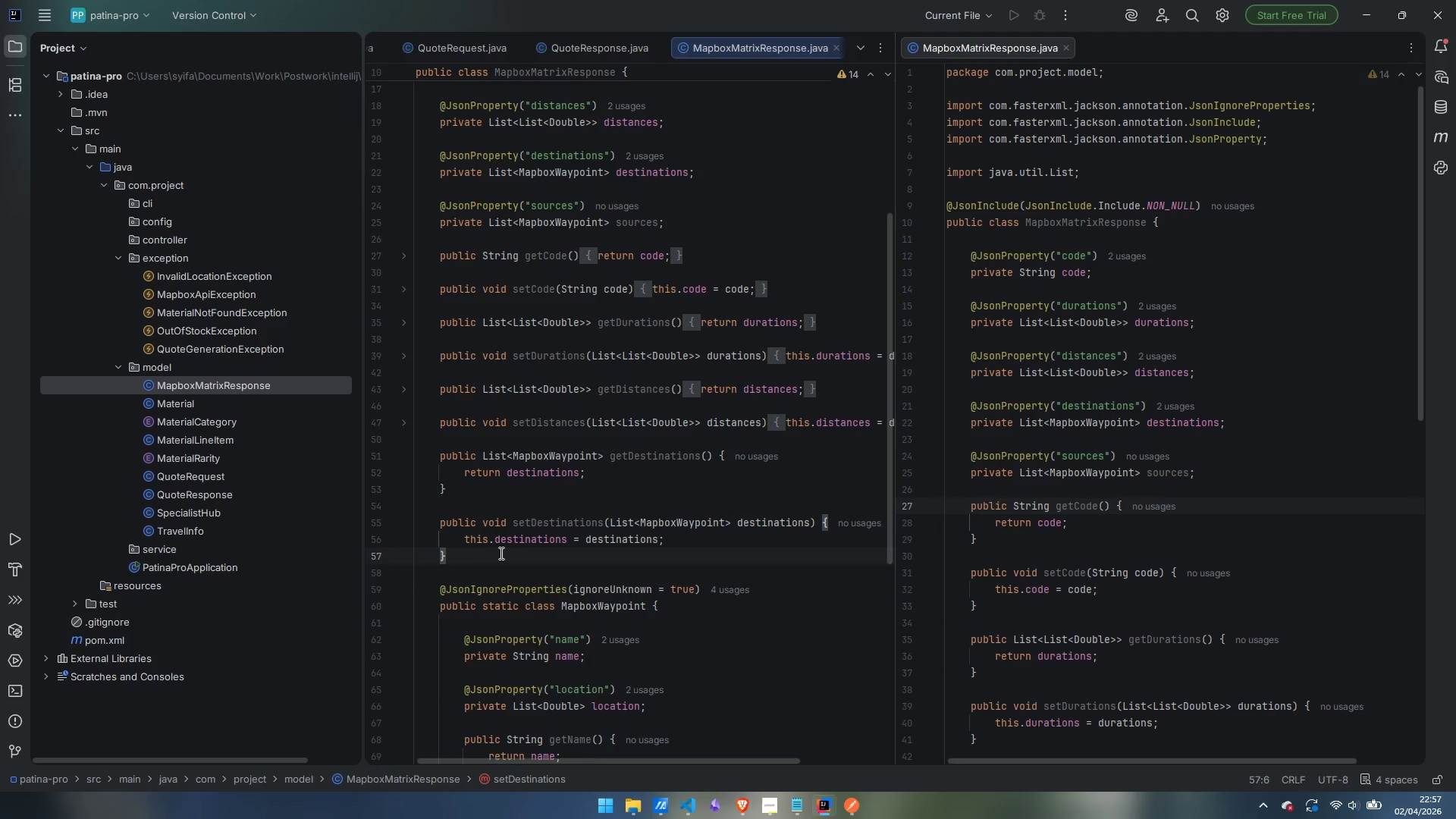 
key(Enter)
 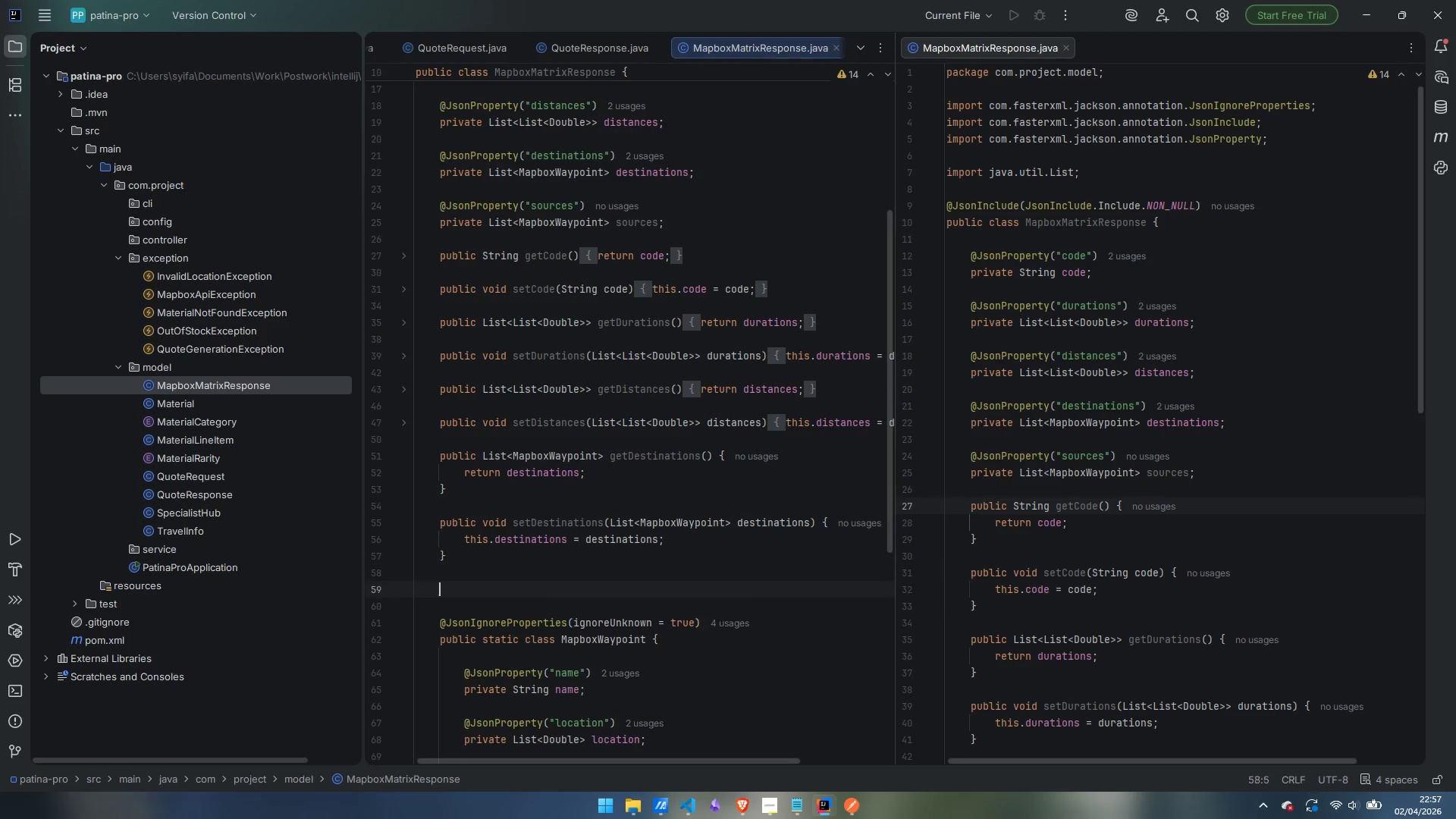 
key(Enter)
 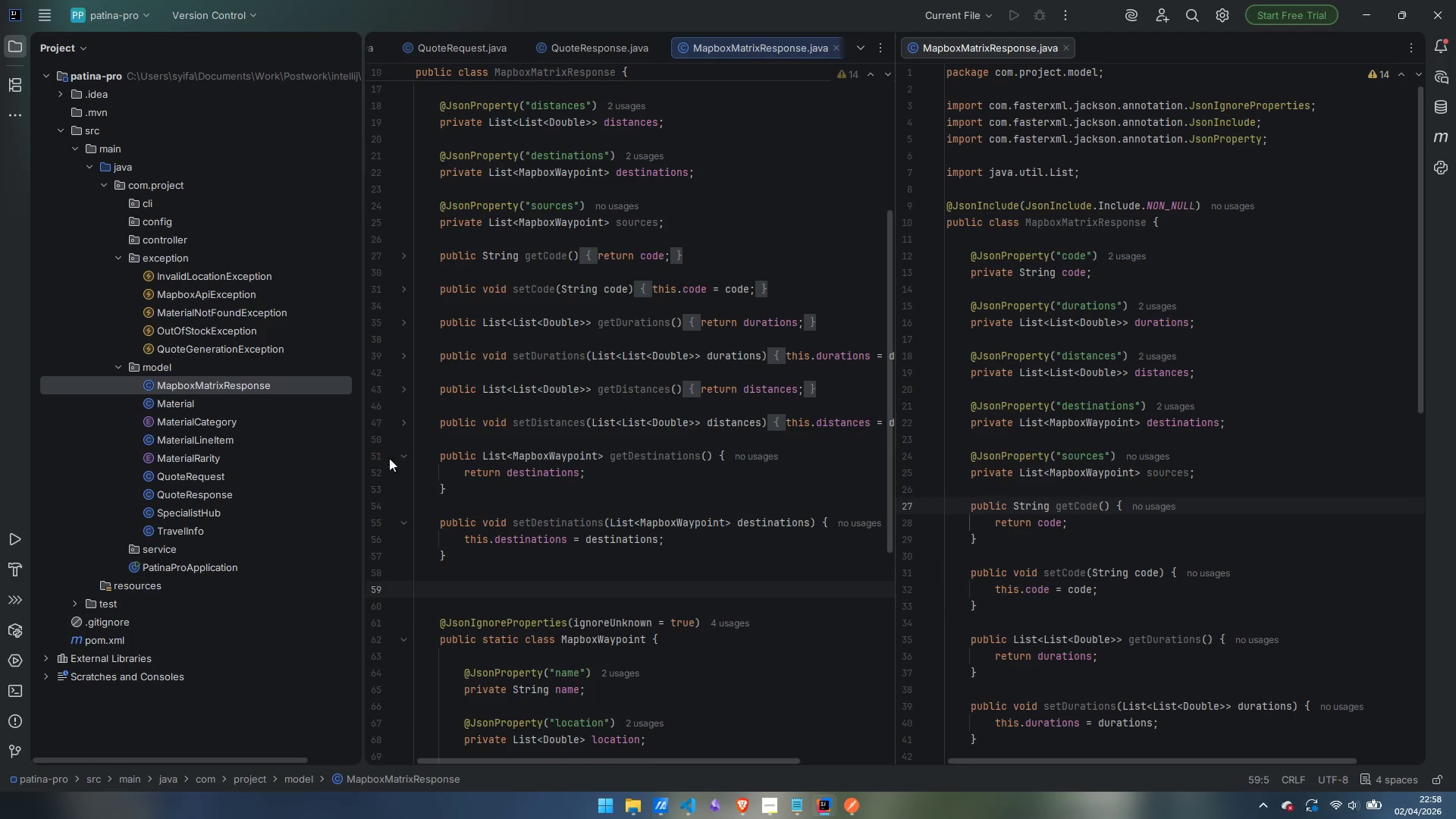 
left_click([402, 455])
 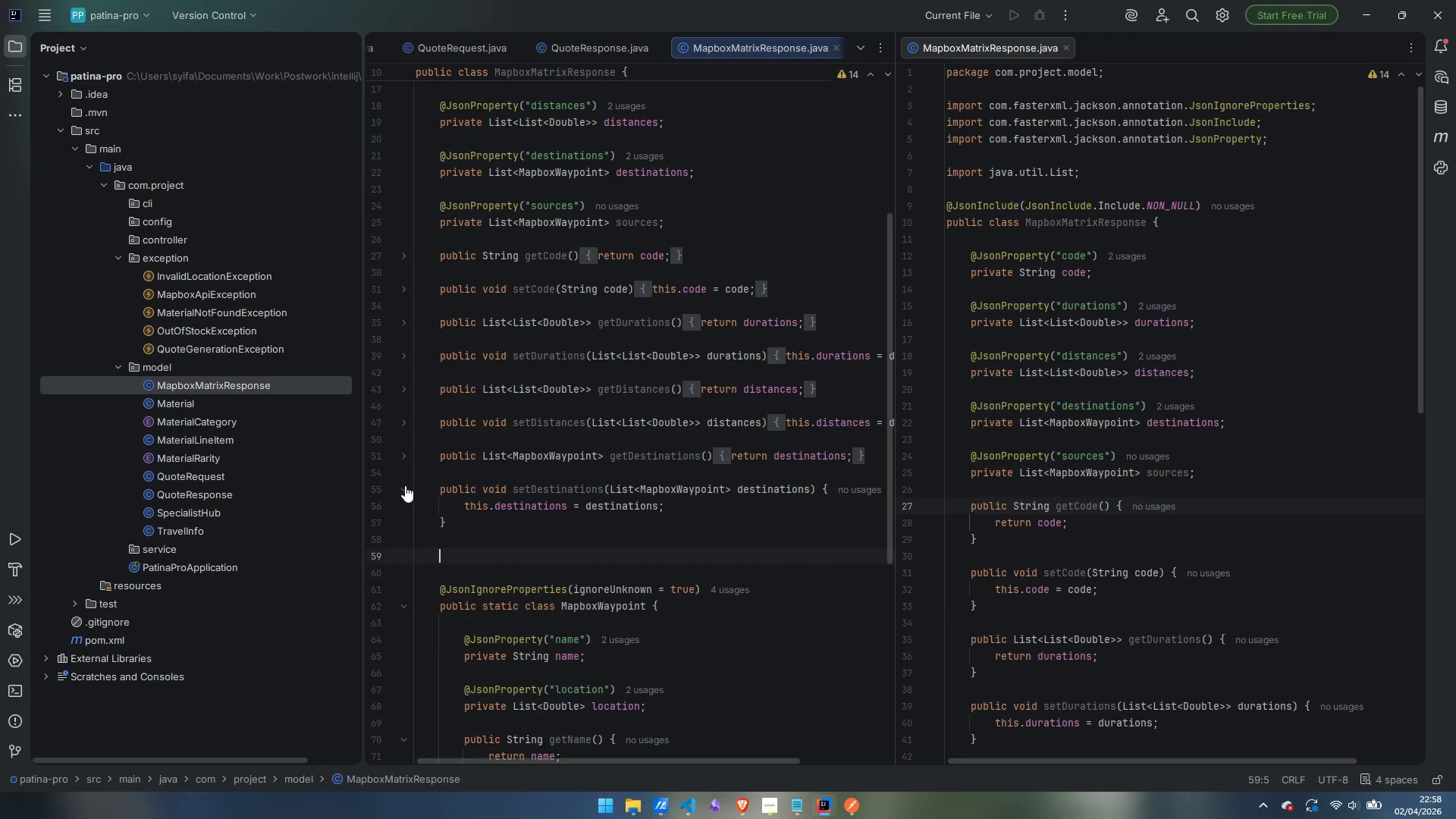 
left_click([405, 485])
 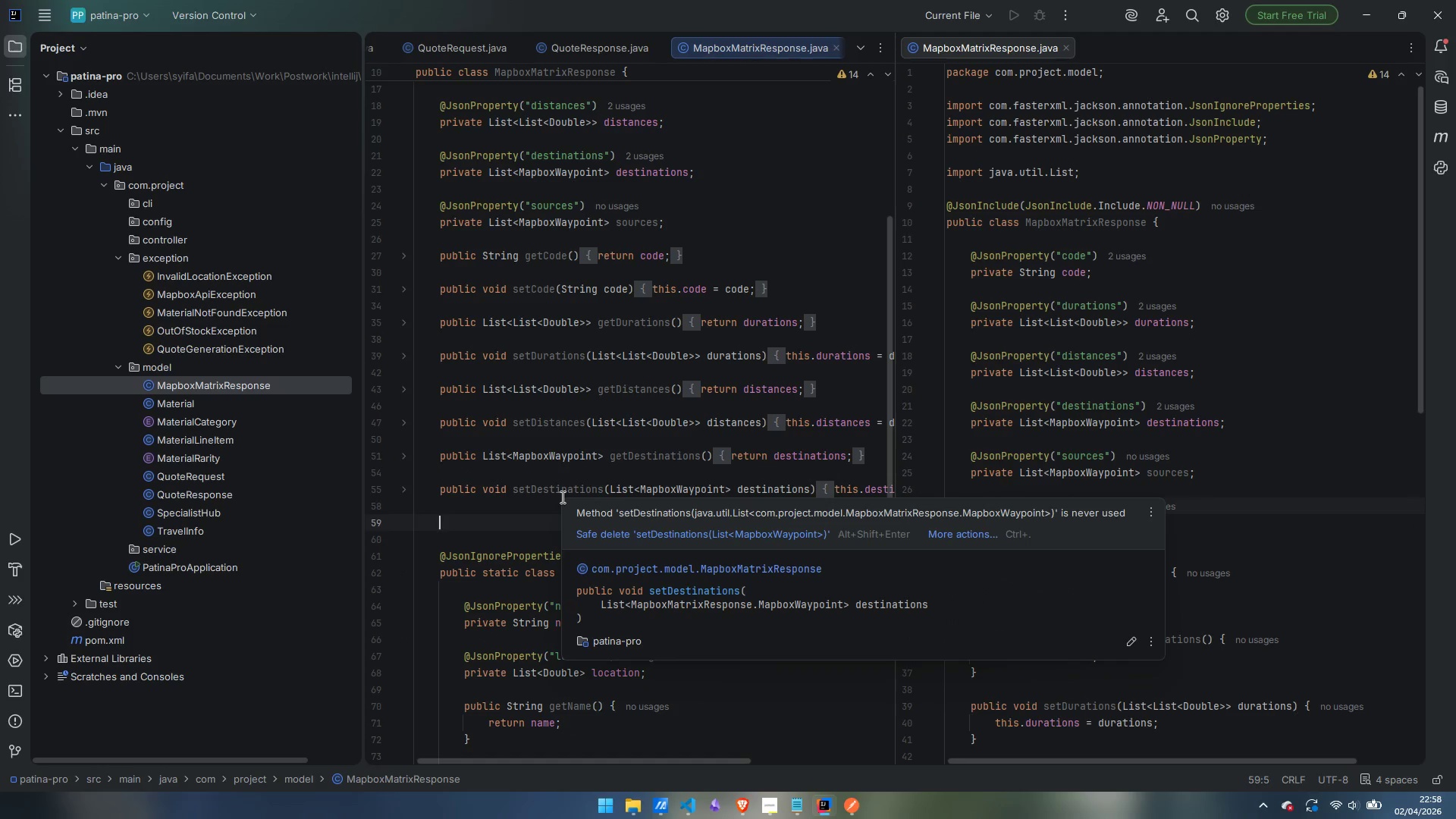 
type(public List<Mapo)
key(Backspace)
type(boxWaypoint)
 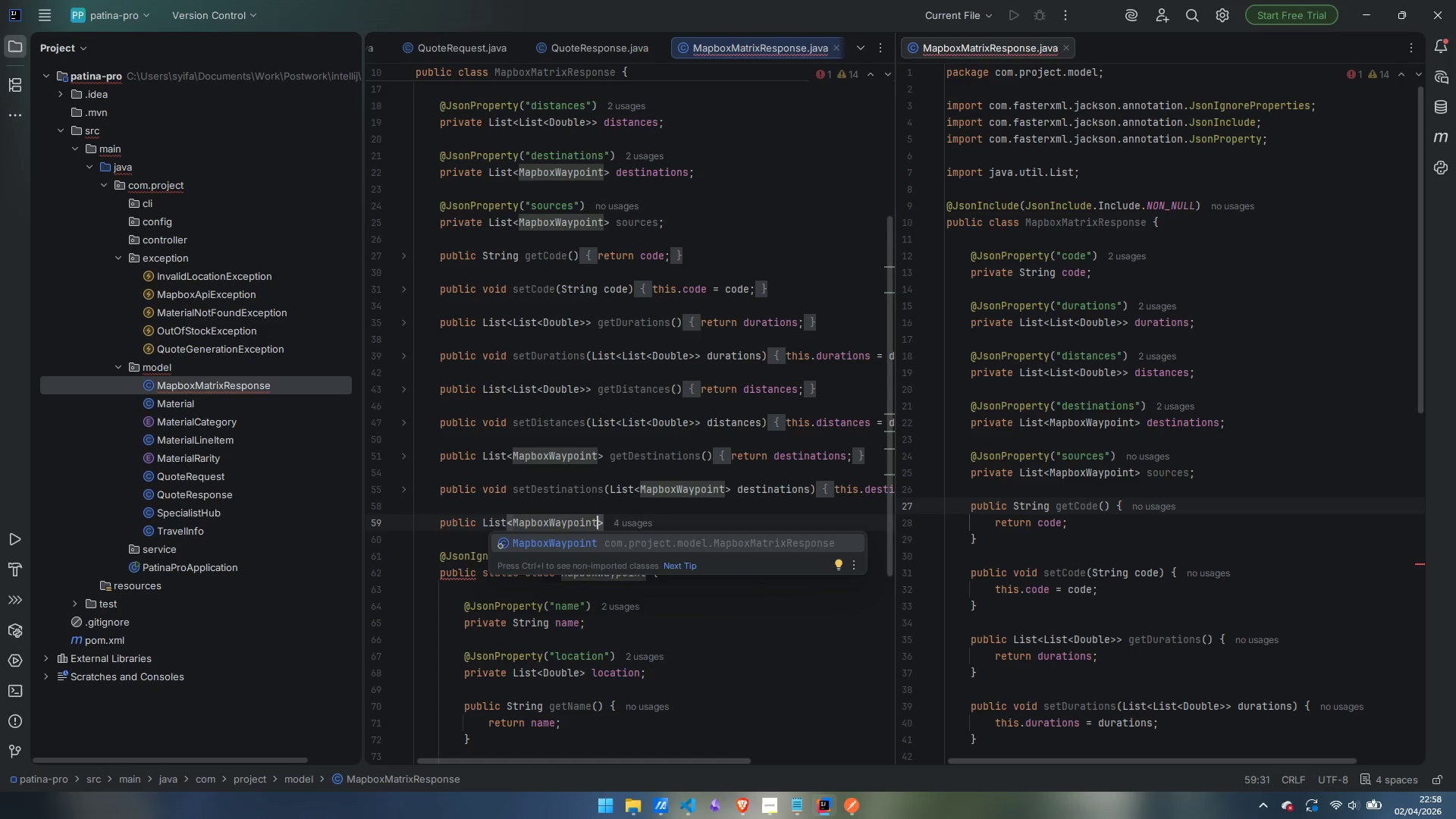 
key(ArrowRight)
 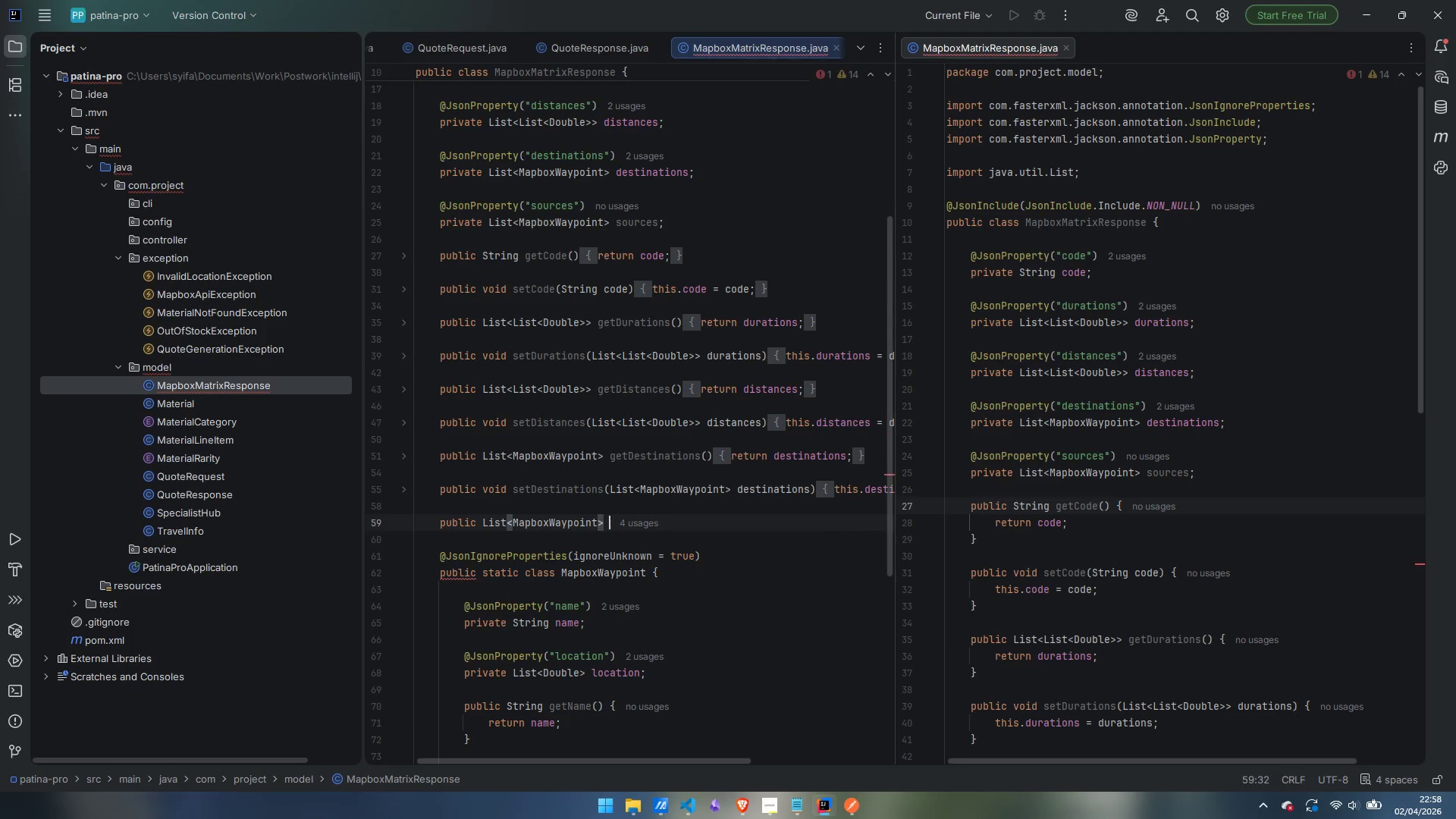 
key(Space)
 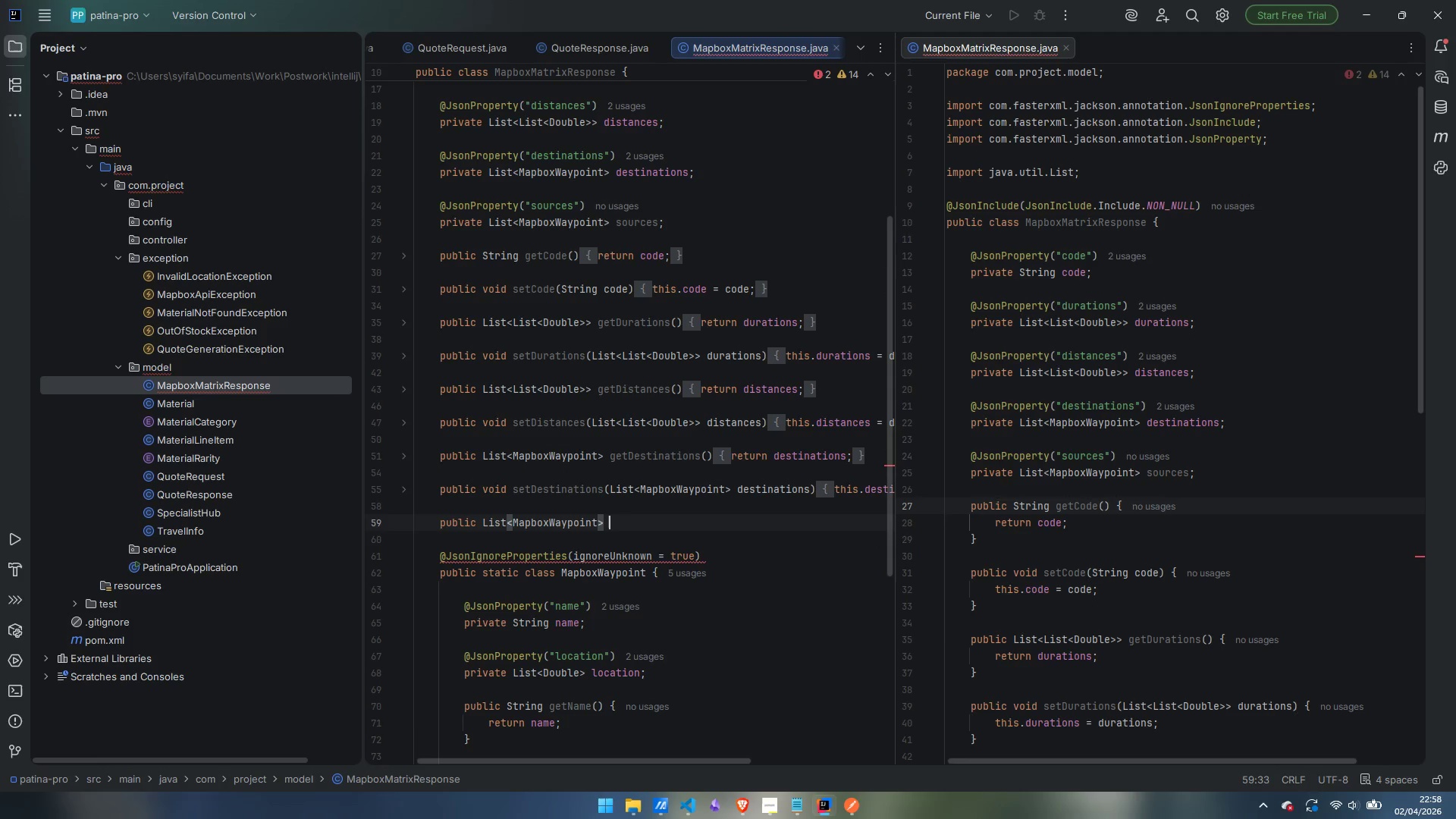 
wait(7.48)
 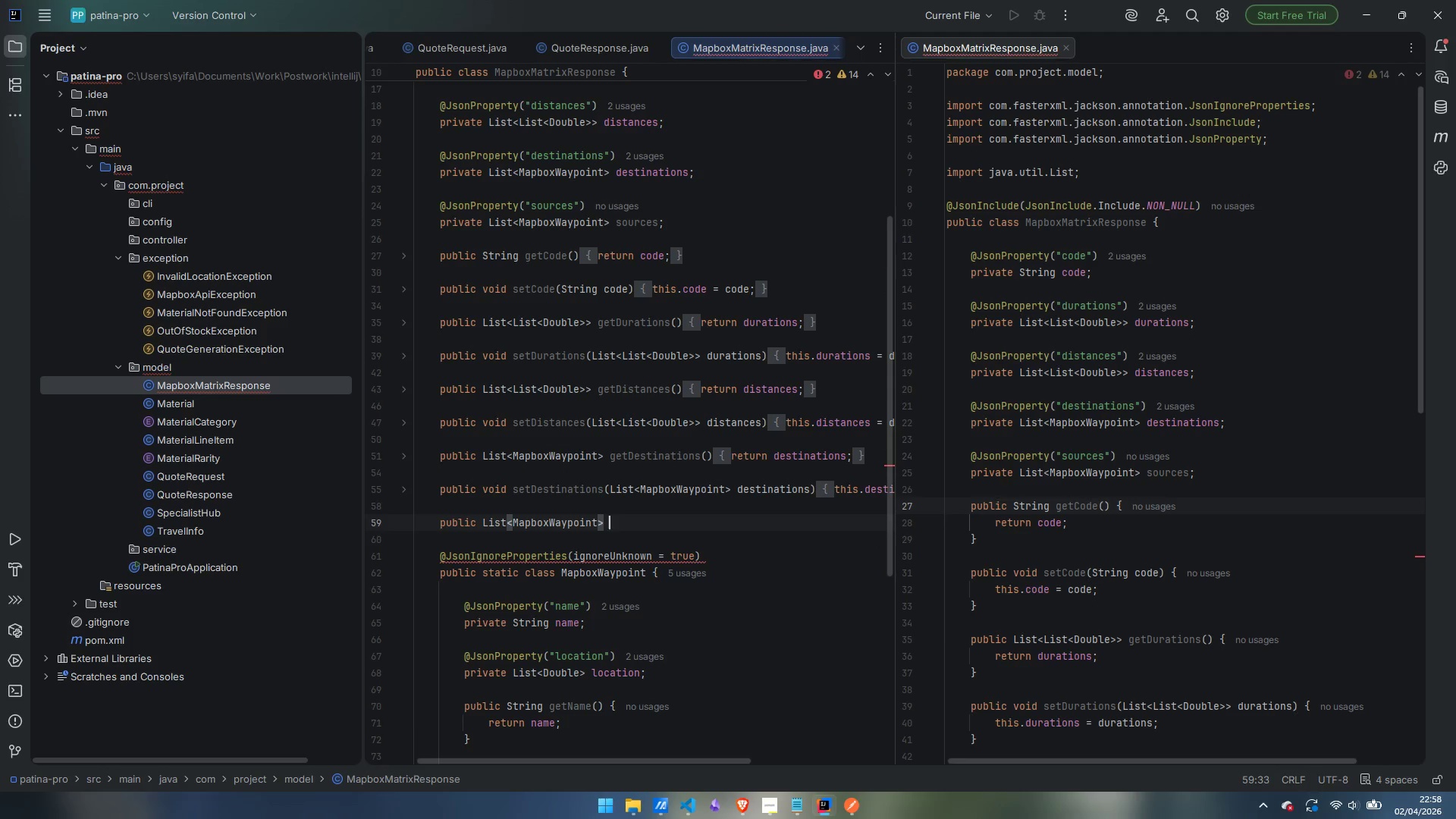 
type(getSources()
 